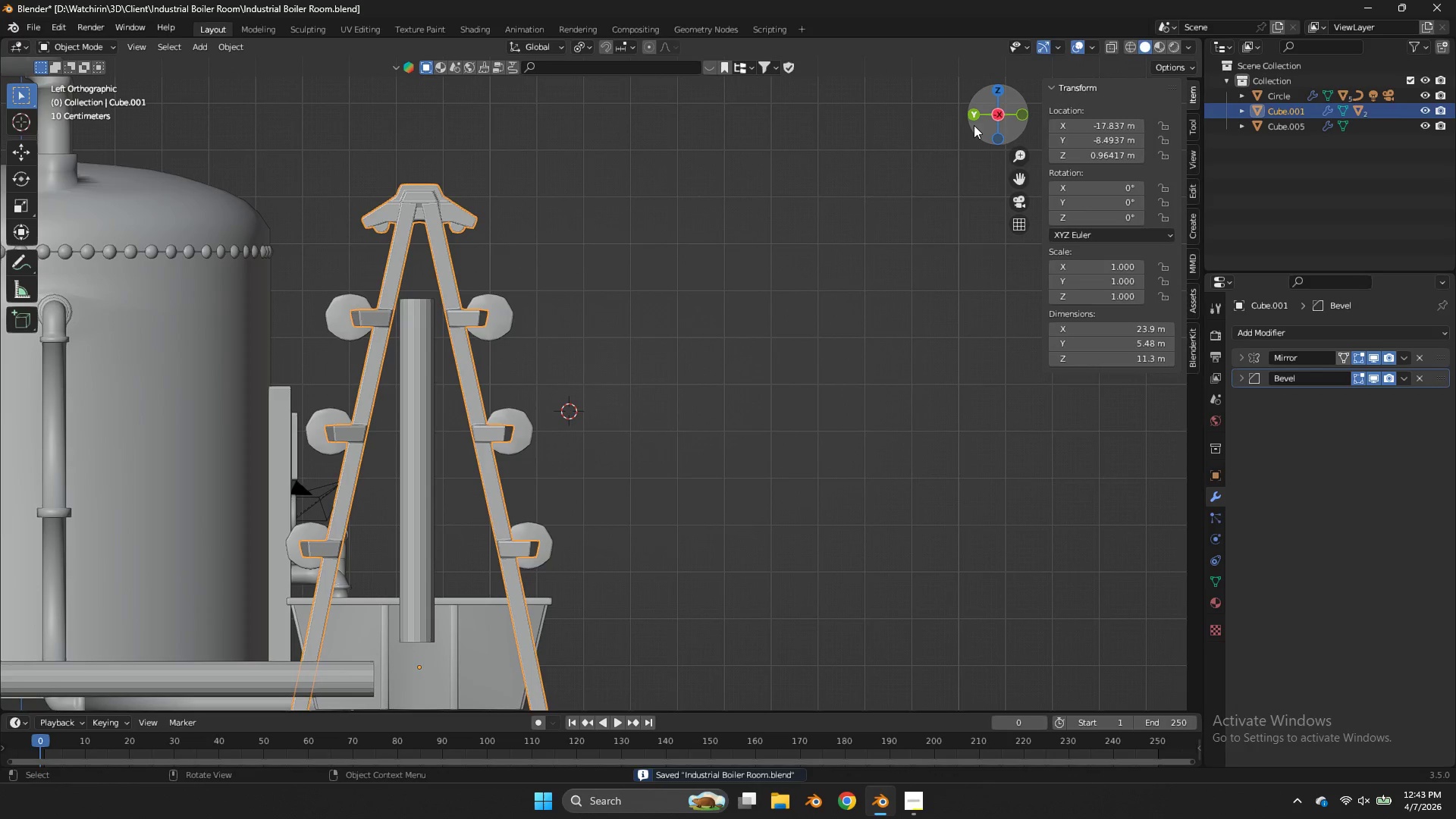 
left_click_drag(start_coordinate=[998, 118], to_coordinate=[972, 133])
 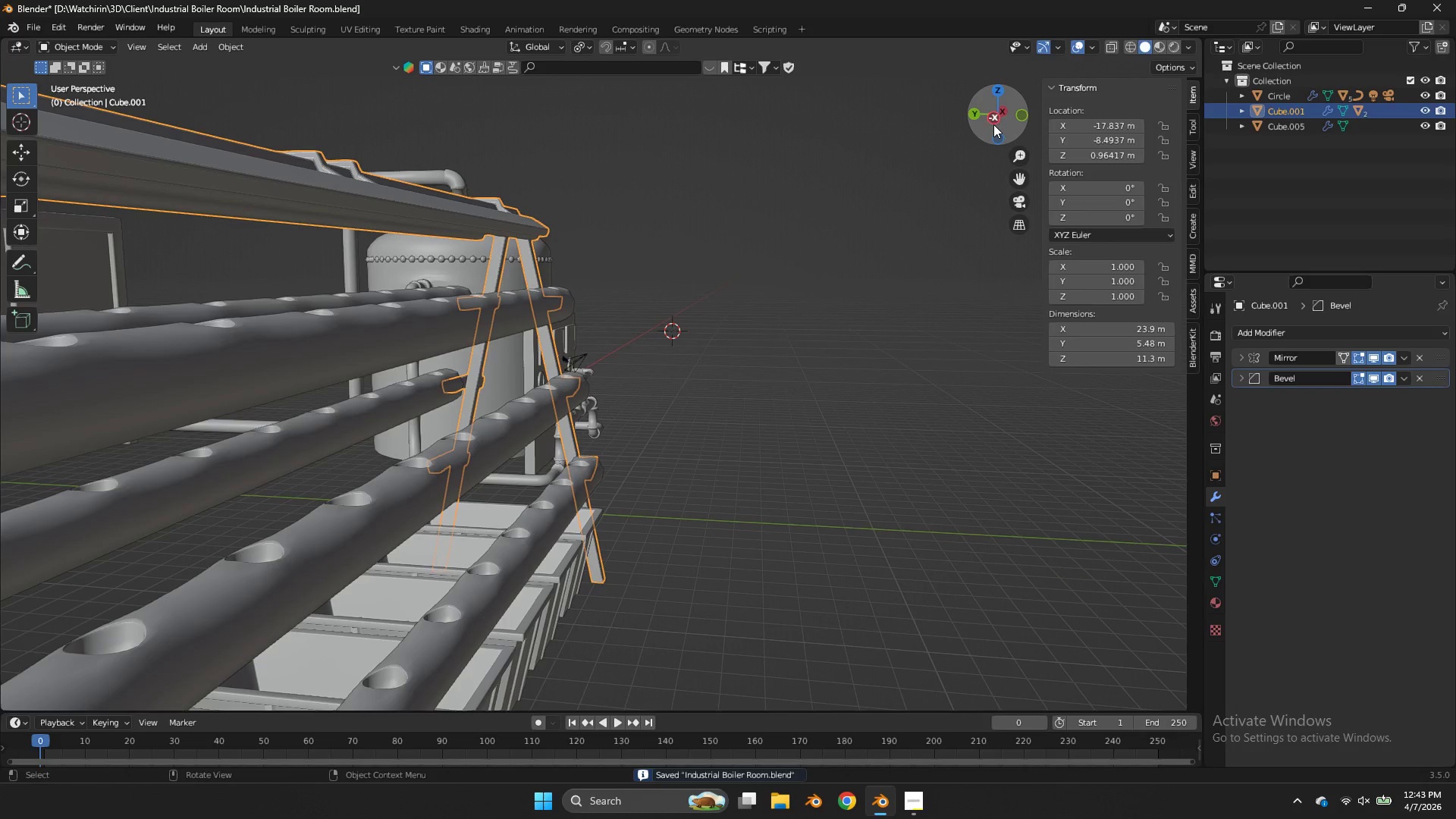 
left_click([993, 124])
 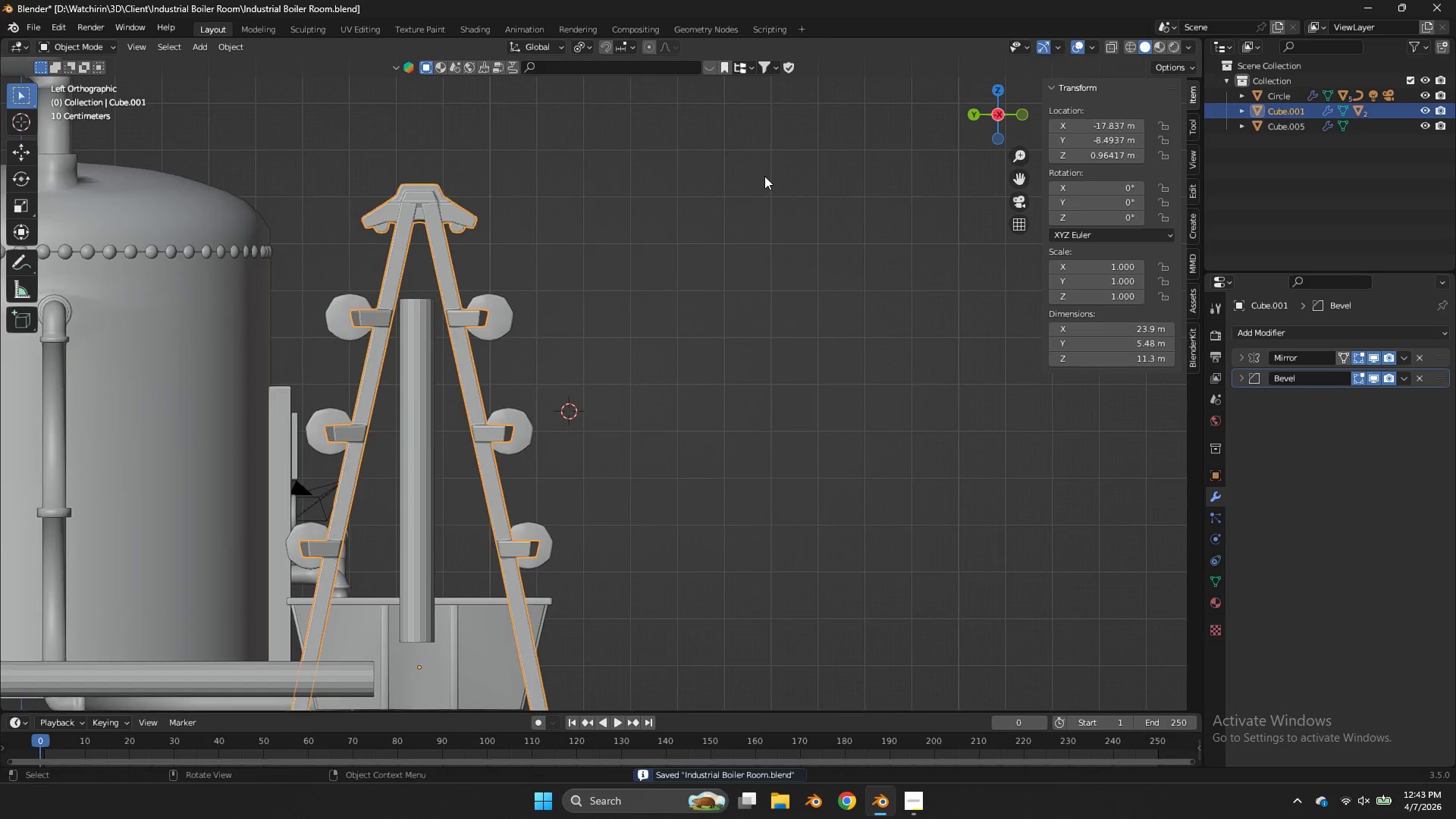 
key(Tab)
 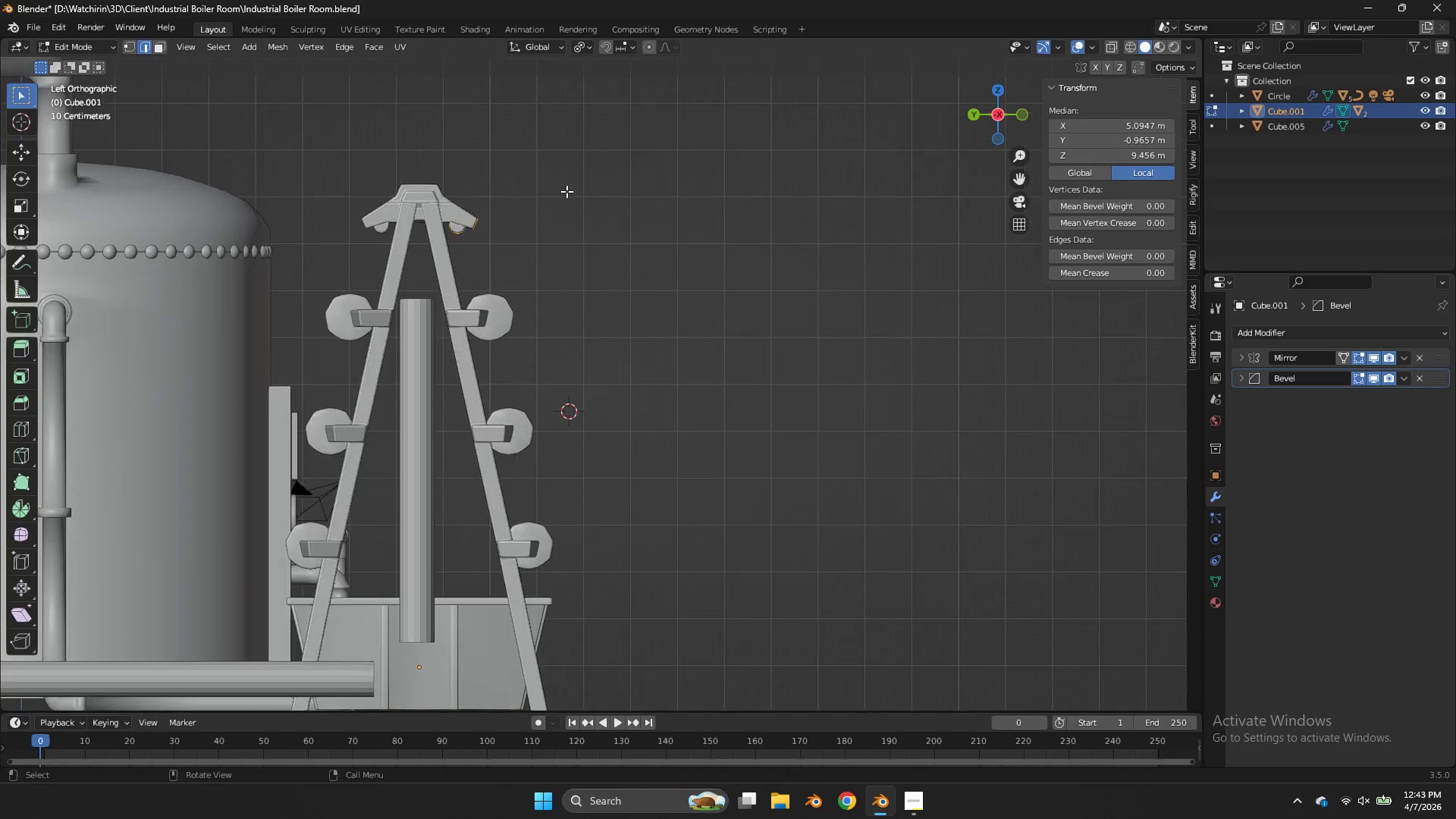 
key(Z)
 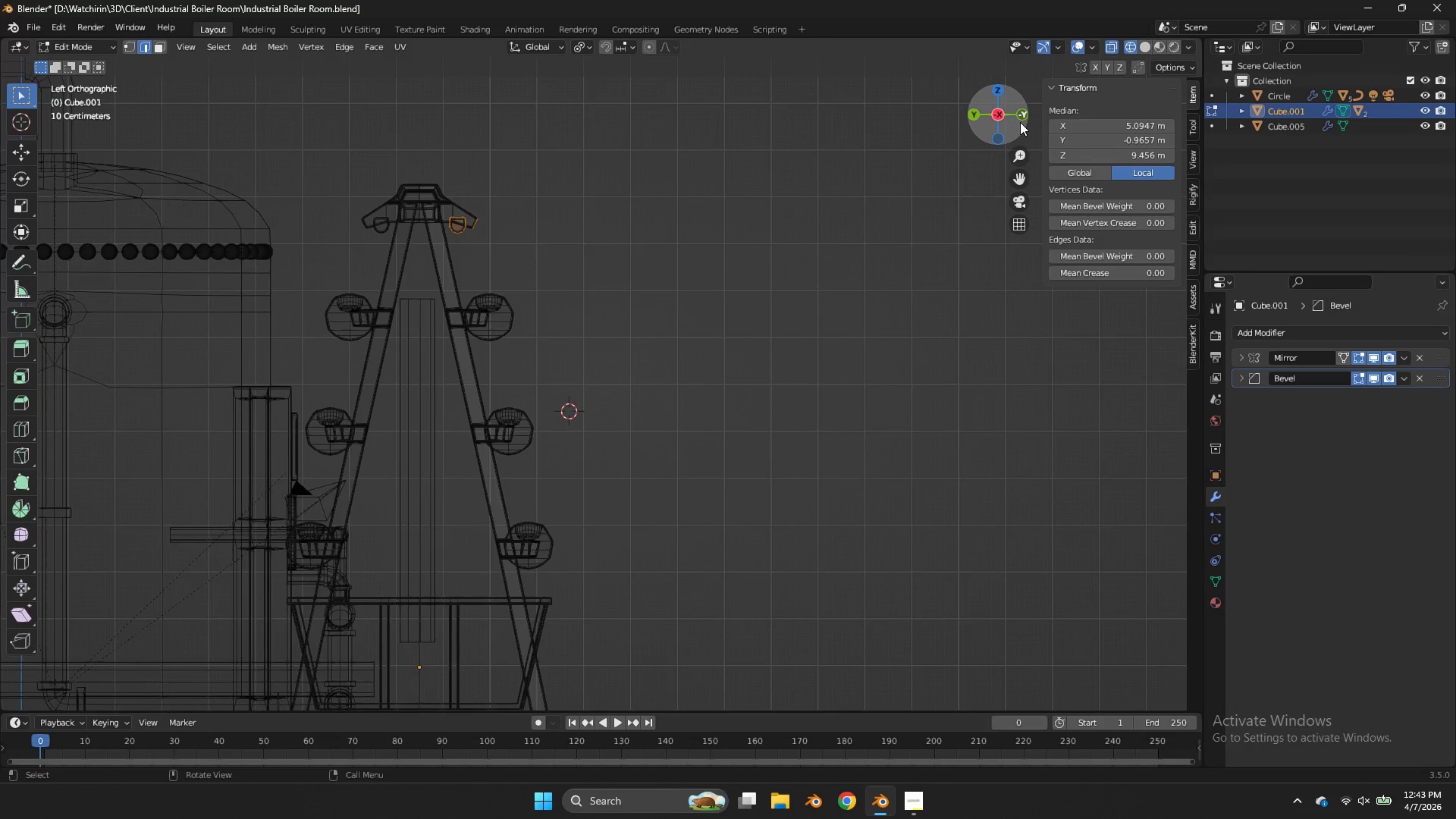 
scroll: coordinate [568, 197], scroll_direction: none, amount: 0.0
 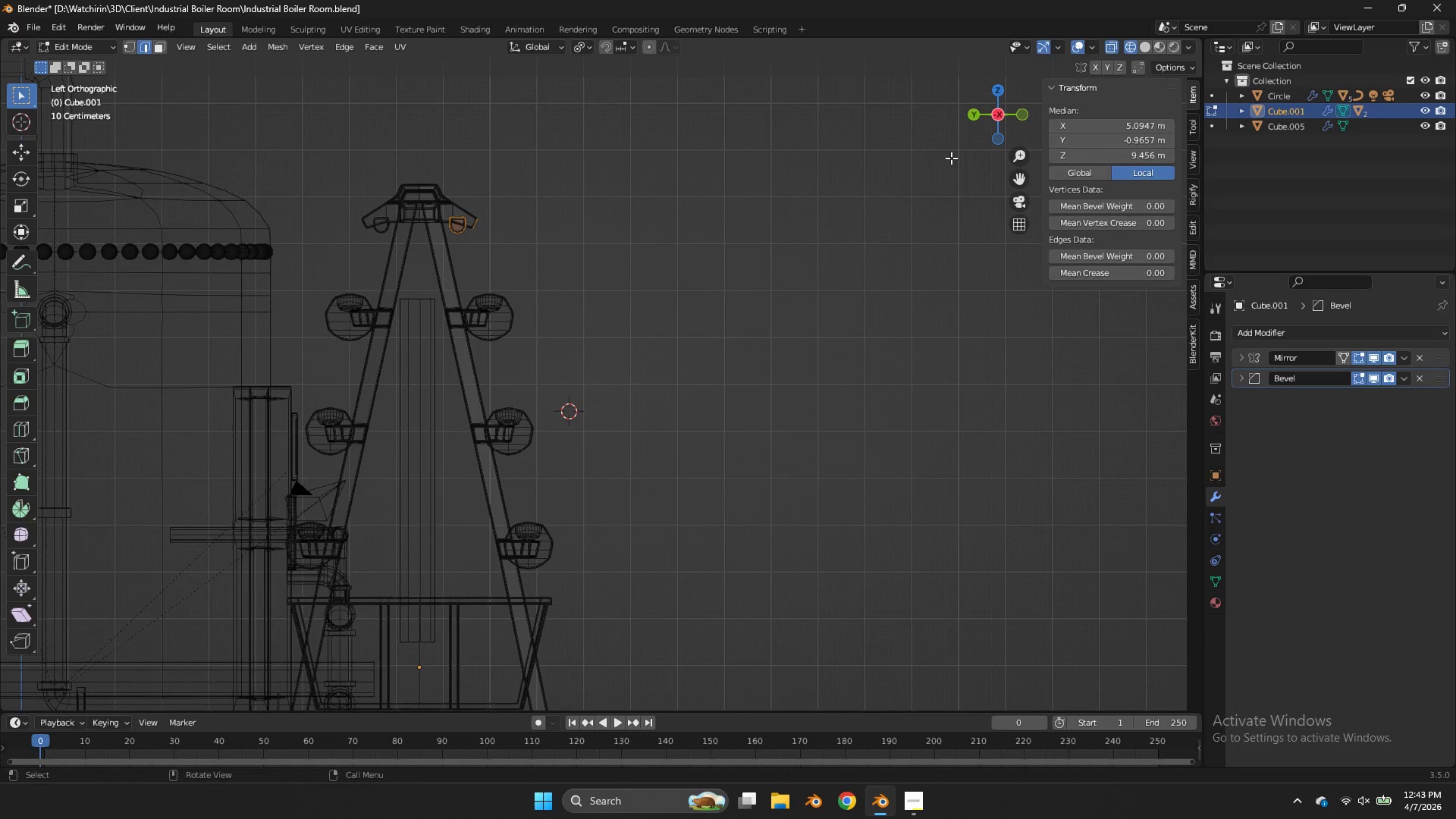 
double_click([1020, 122])
 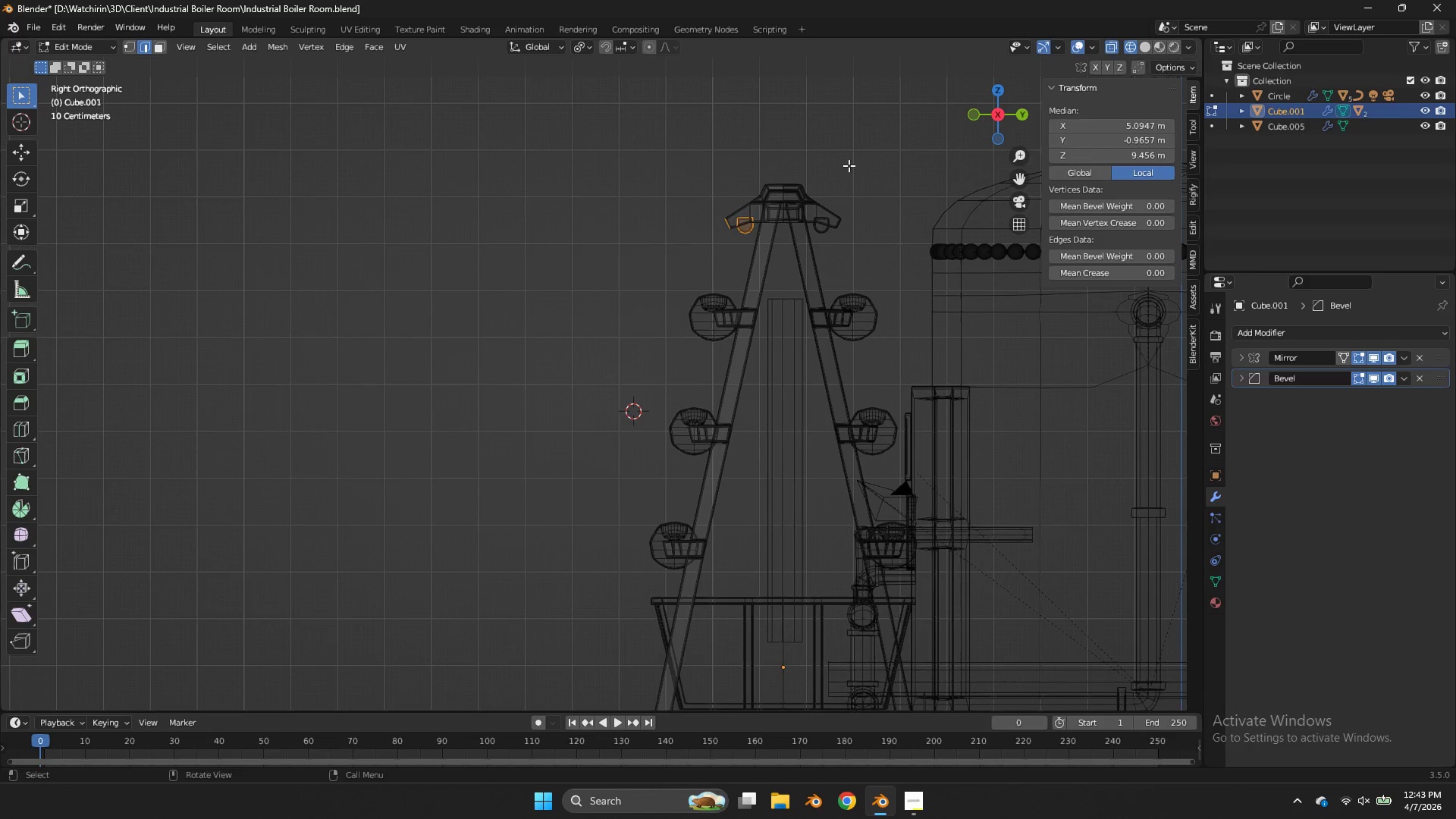 
left_click_drag(start_coordinate=[866, 158], to_coordinate=[666, 247])
 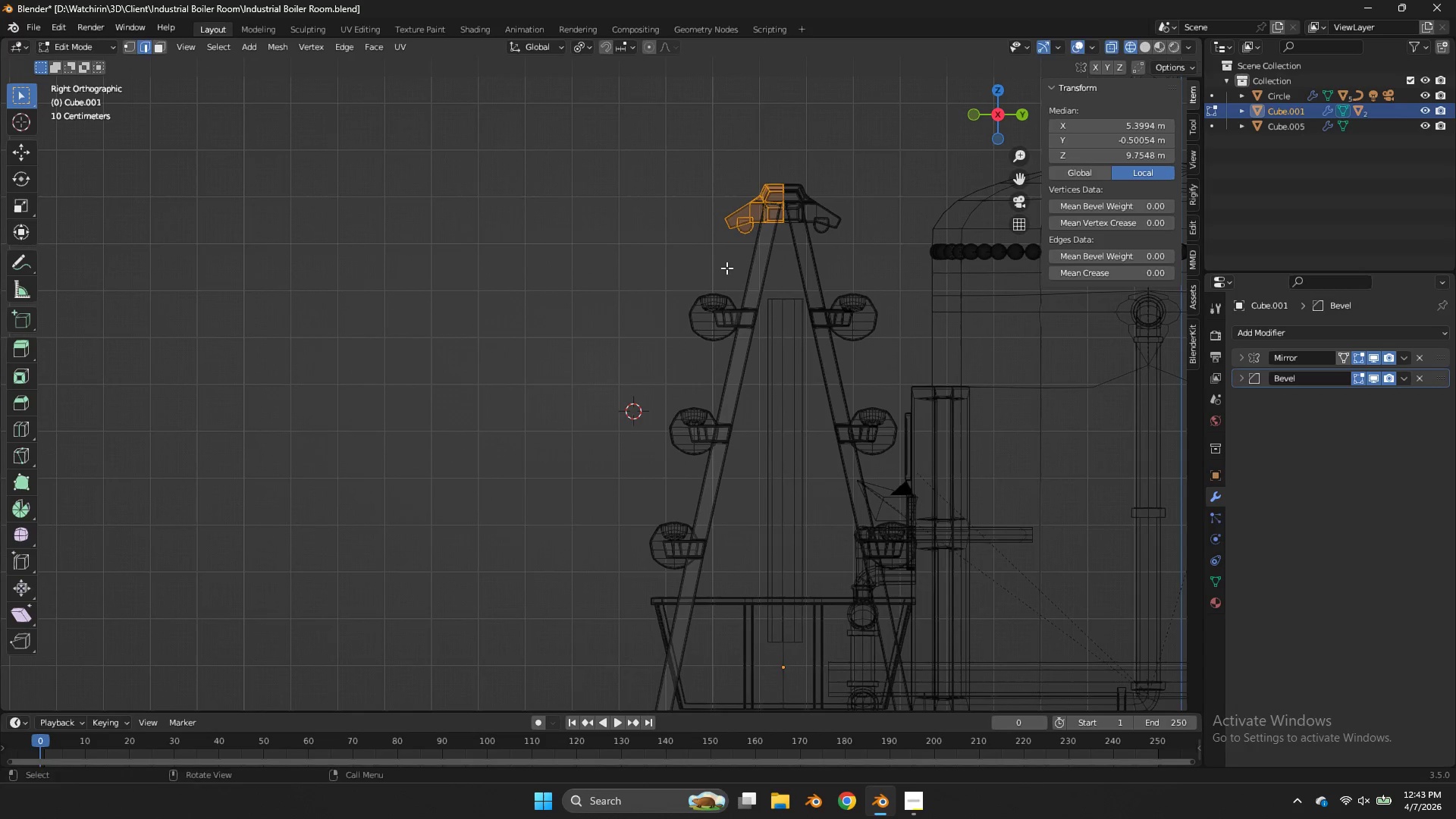 
type(gz)
 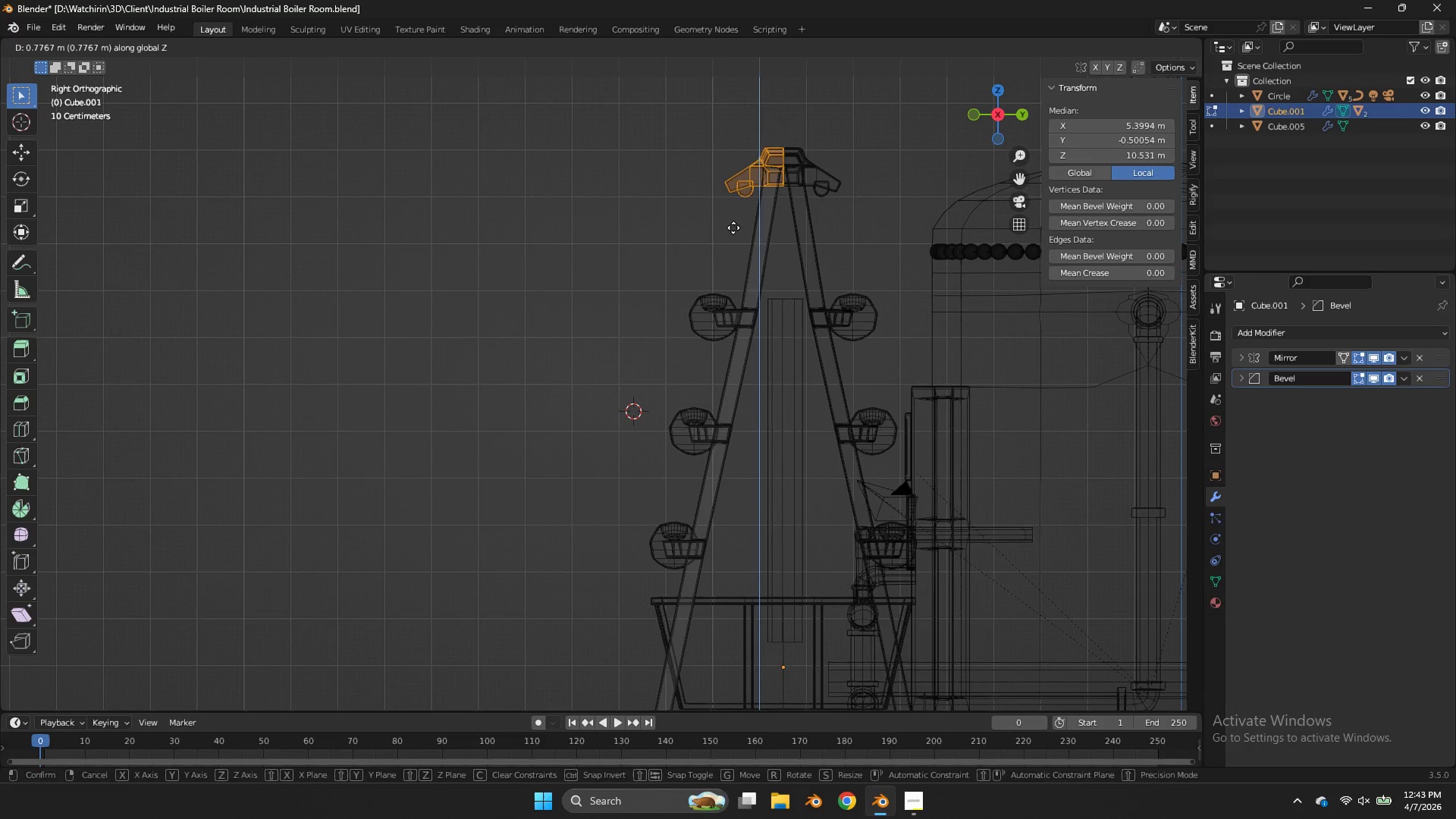 
left_click([733, 224])
 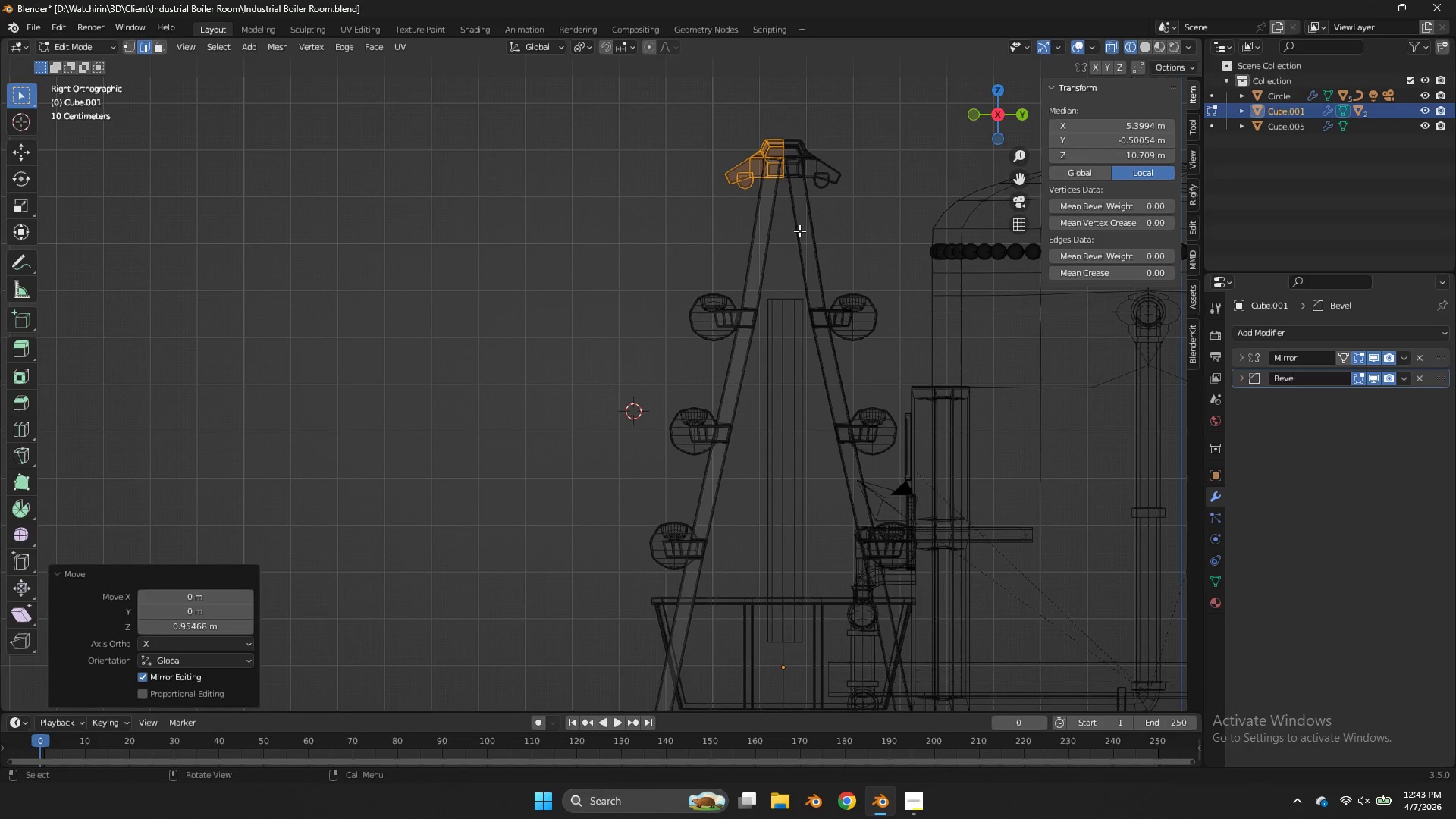 
key(G)
 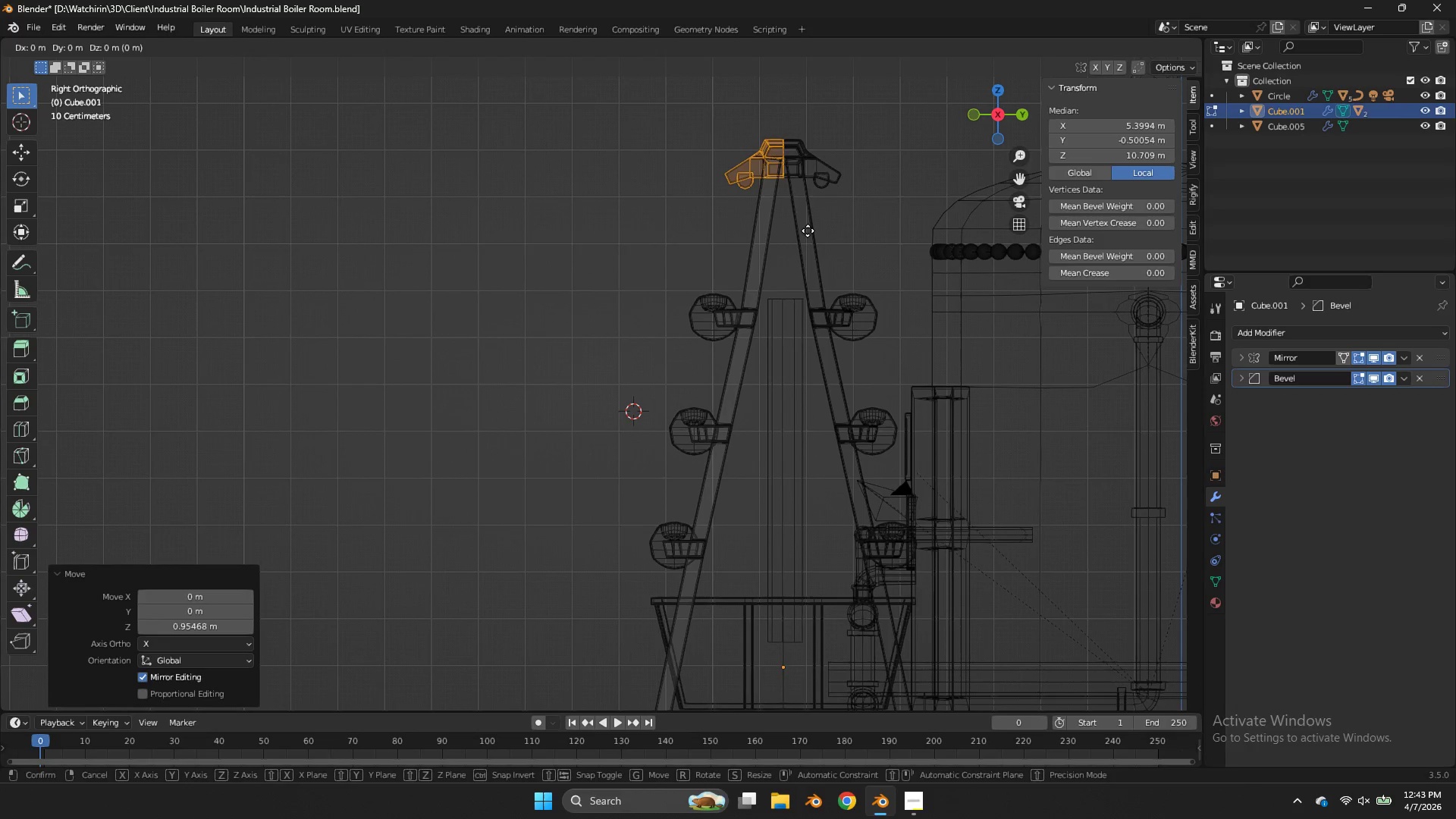 
hold_key(key=ShiftLeft, duration=1.58)
left_click([830, 231])
 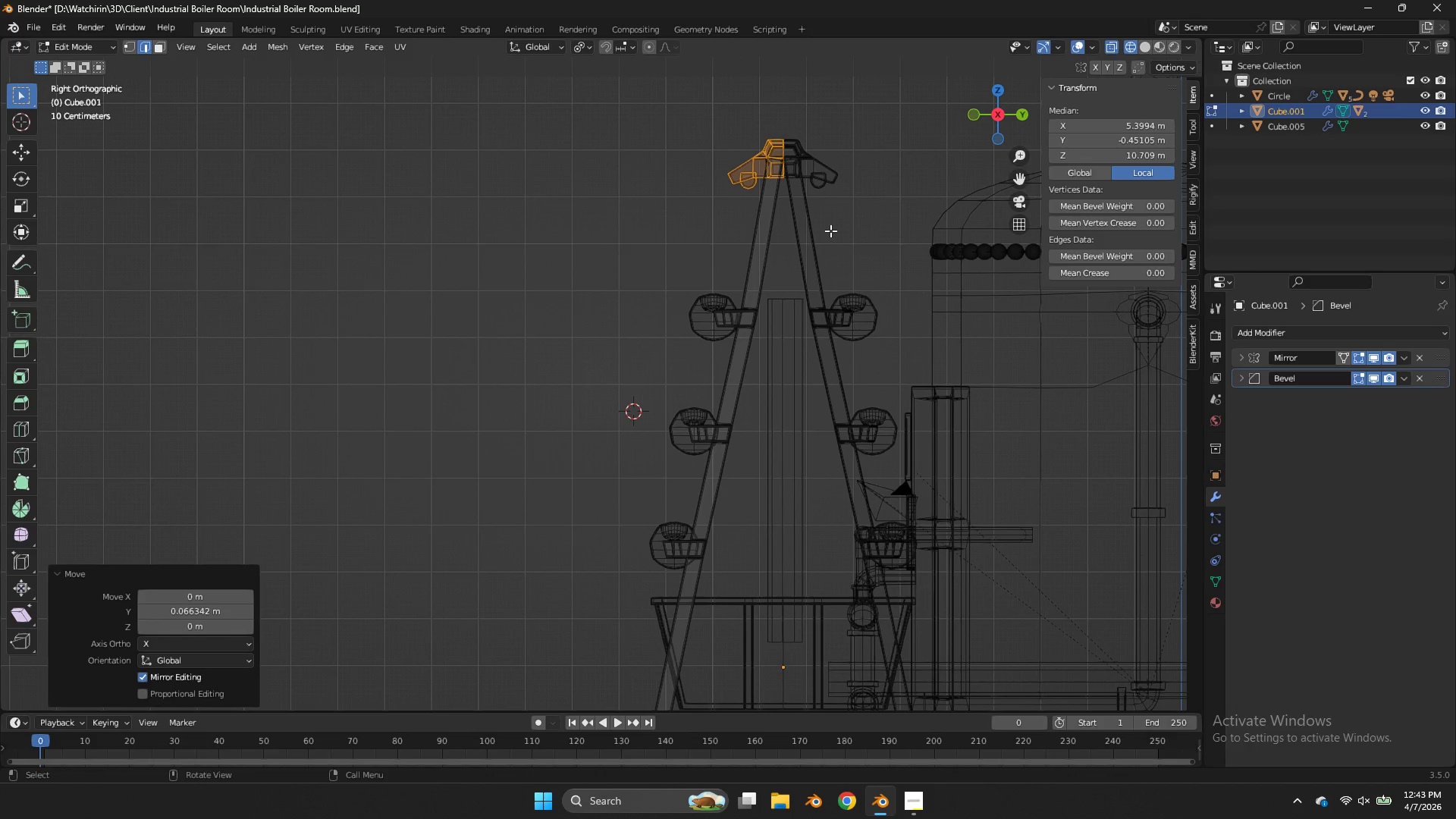 
key(Control+ControlLeft)
 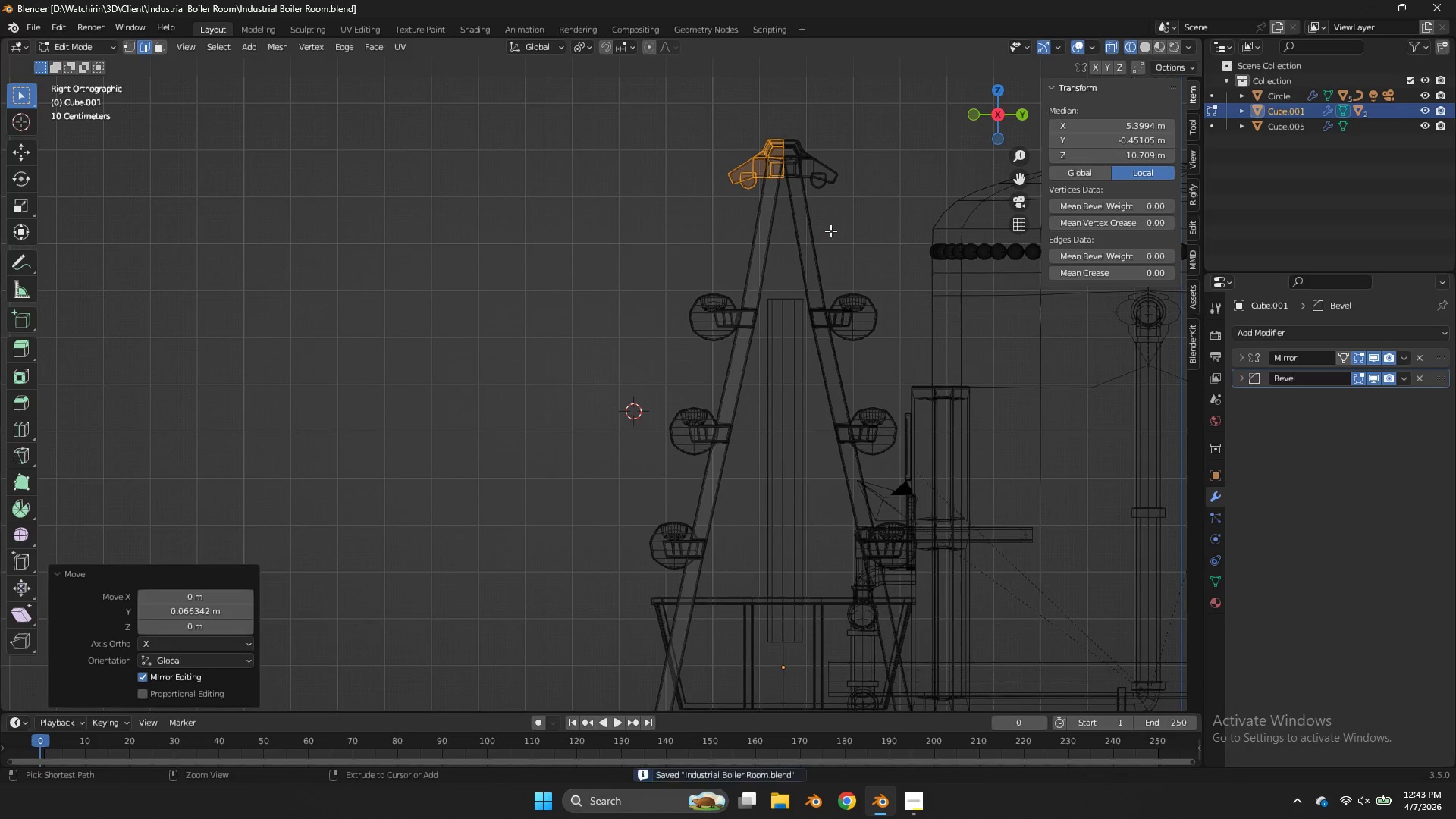 
key(Control+S)
 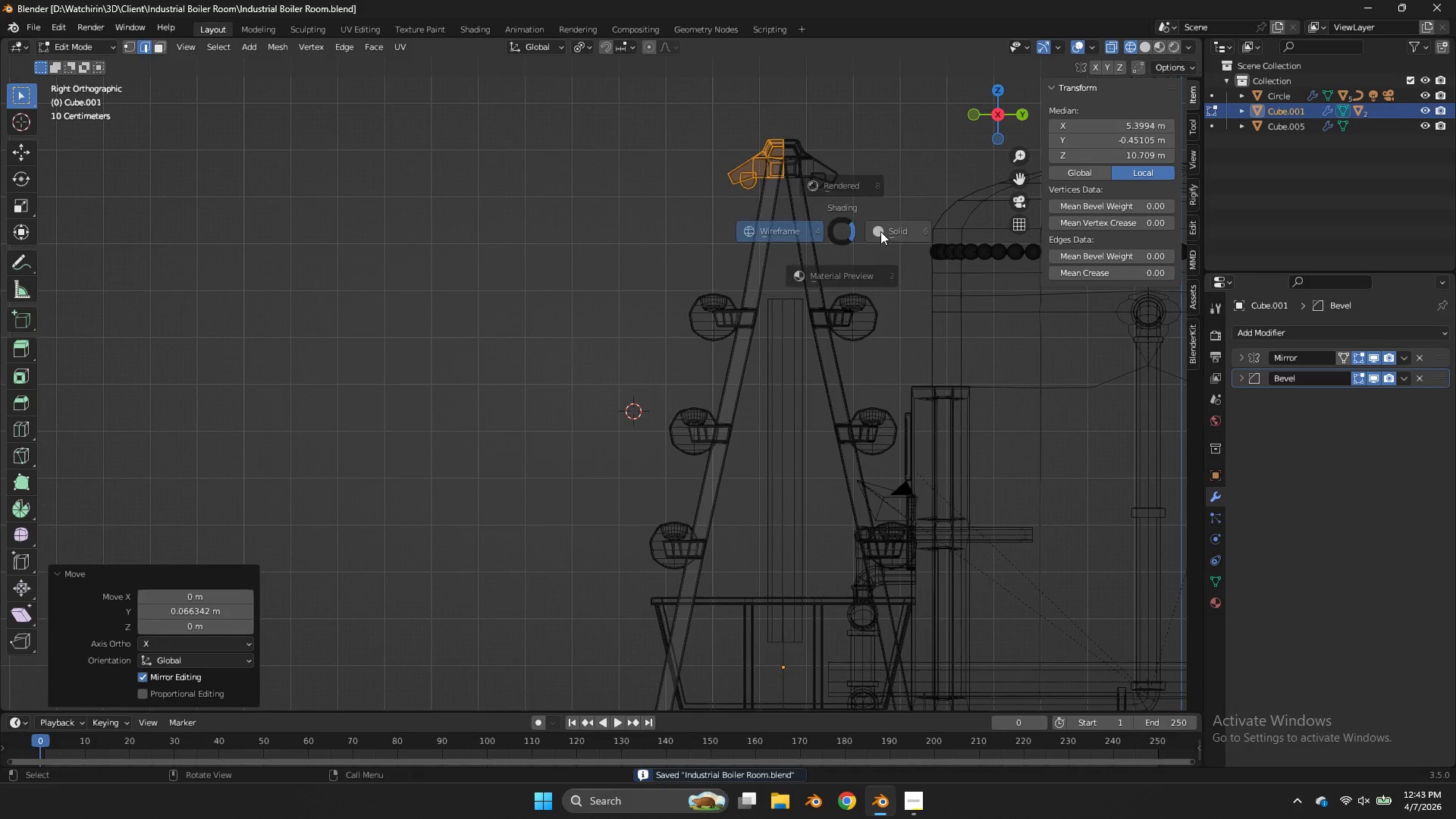 
key(Z)
 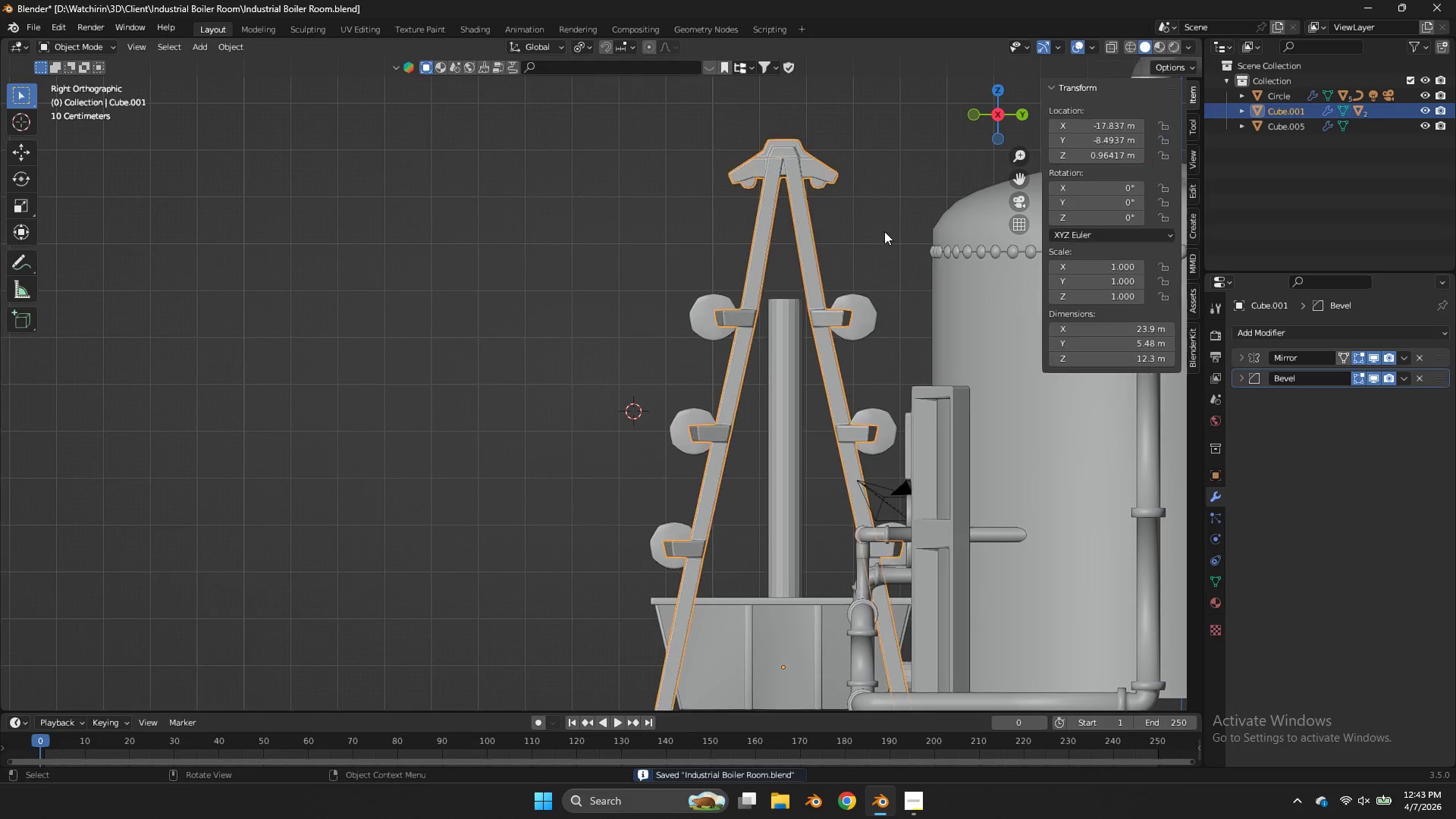 
key(Tab)
 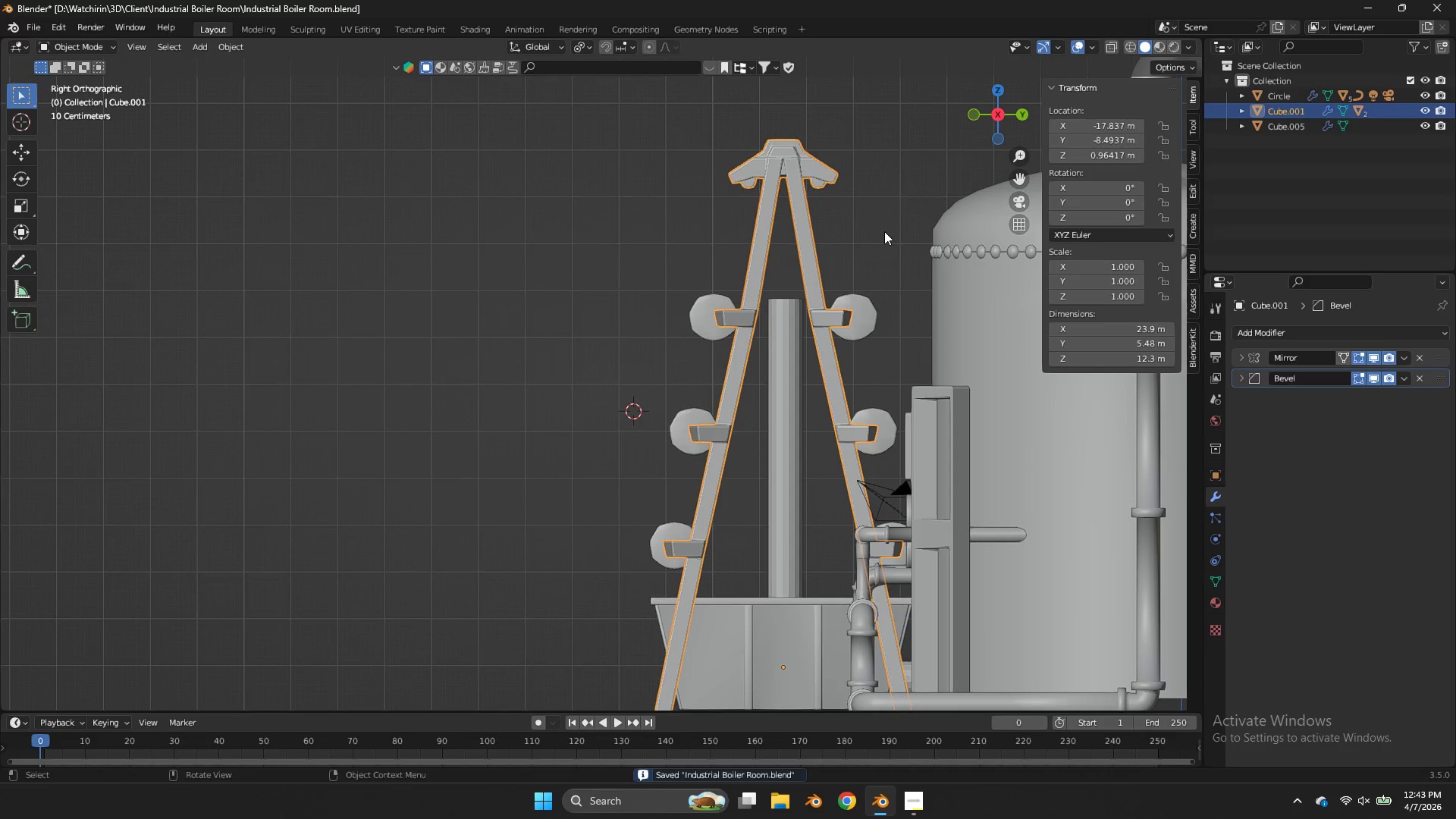 
key(Tab)
 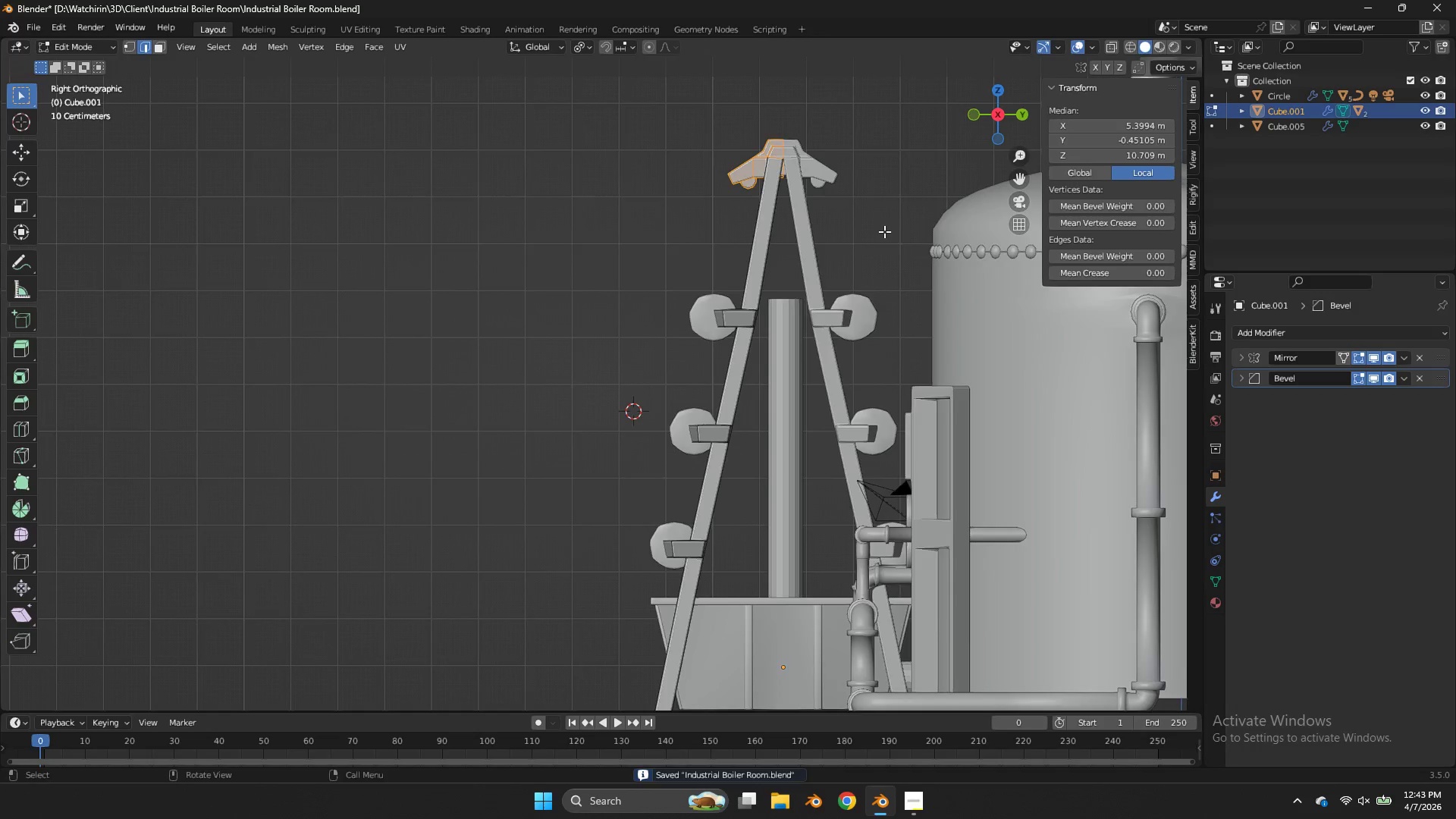 
key(Control+ControlLeft)
 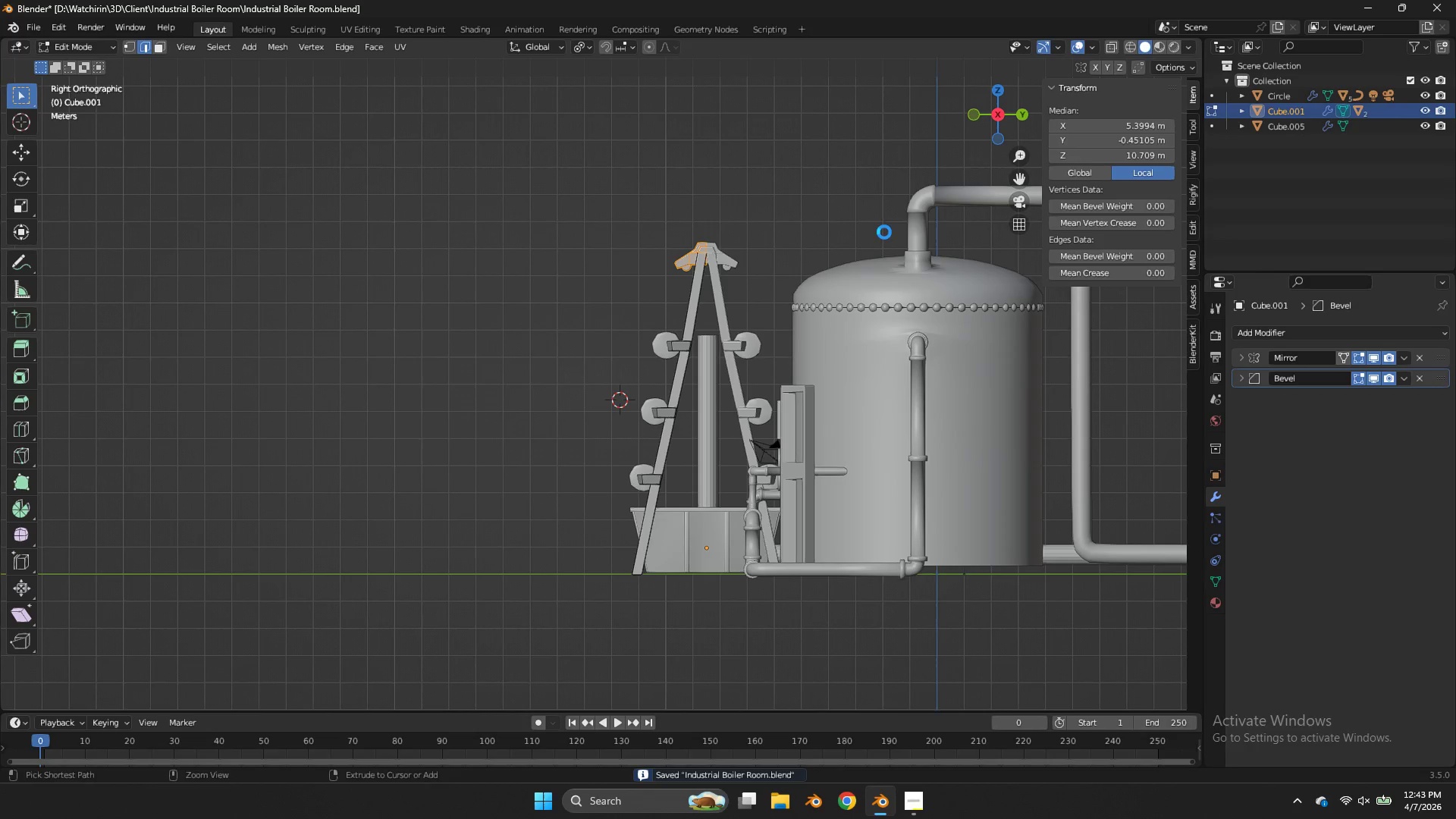 
key(Control+S)
 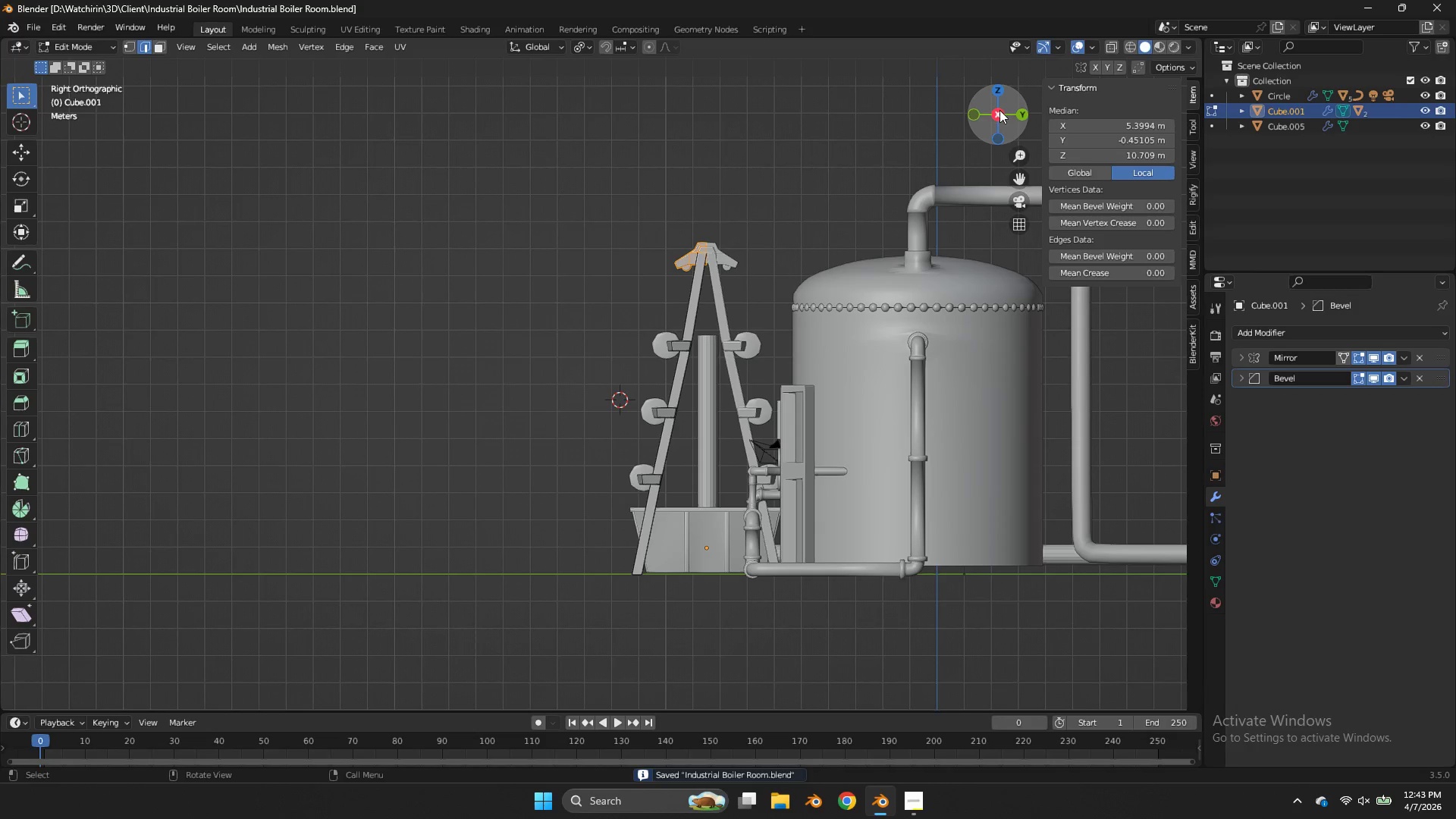 
scroll: coordinate [884, 231], scroll_direction: down, amount: 3.0
 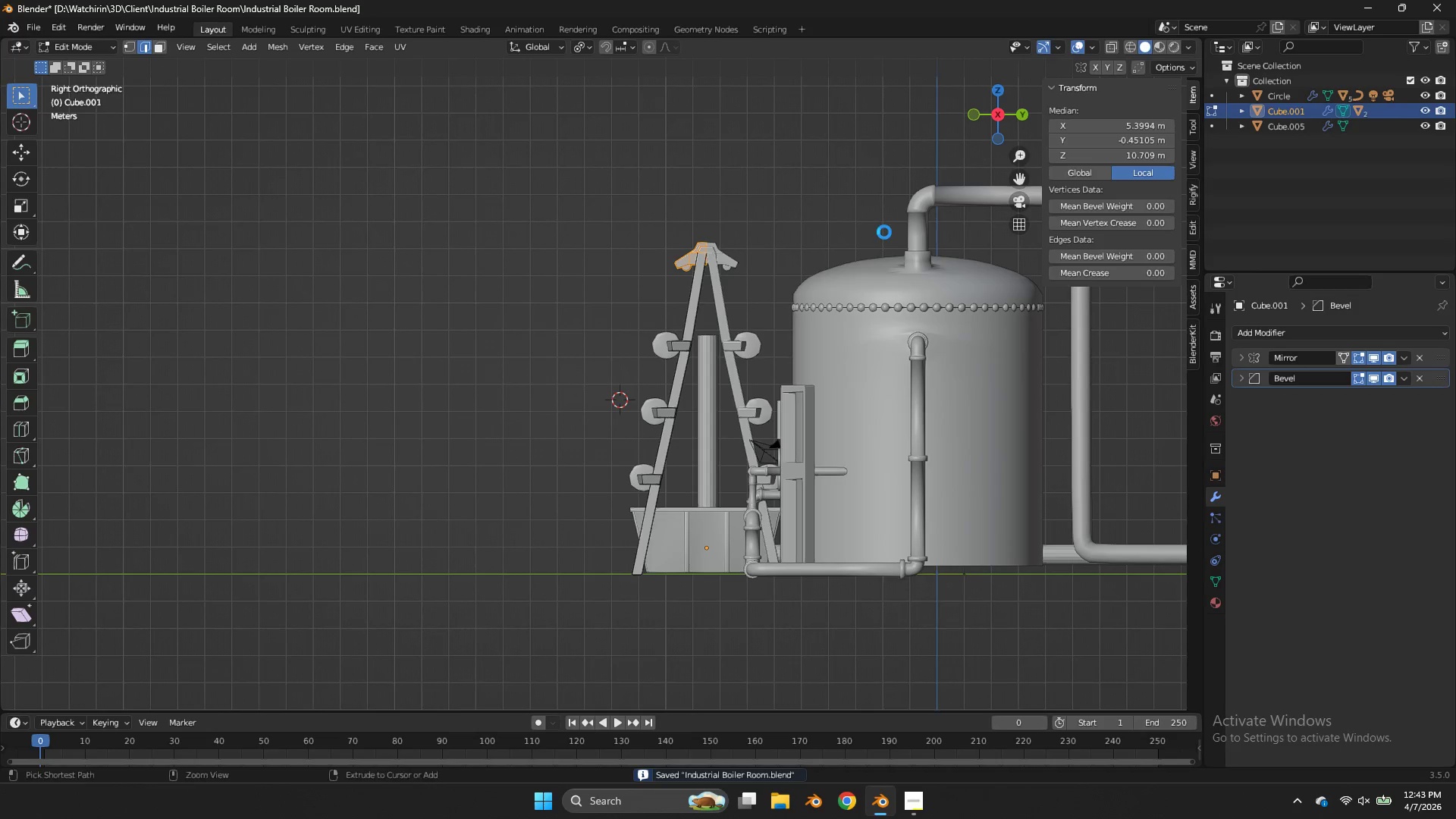 
left_click_drag(start_coordinate=[999, 111], to_coordinate=[990, 127])
 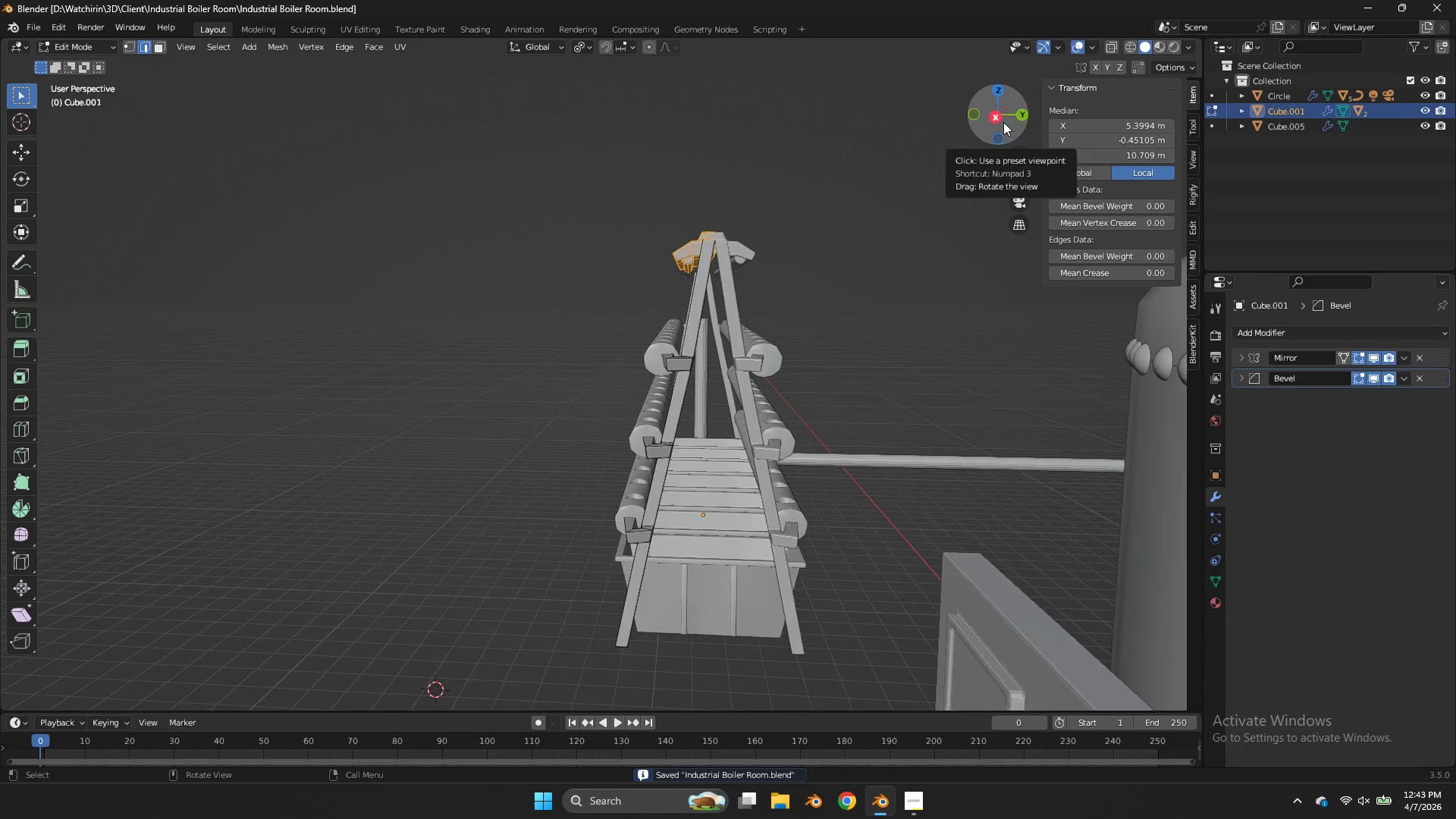 
key(Tab)
 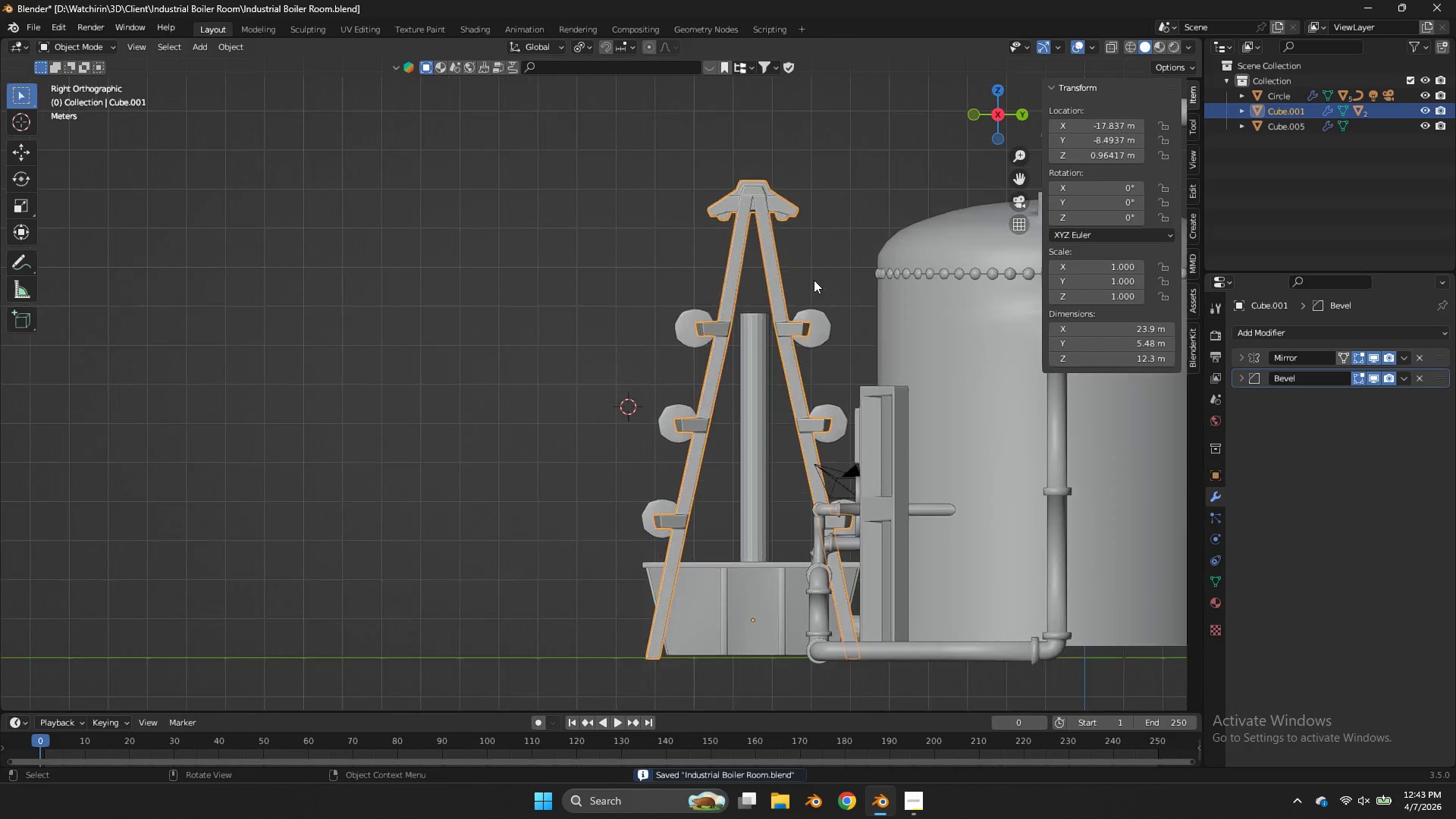 
key(Z)
 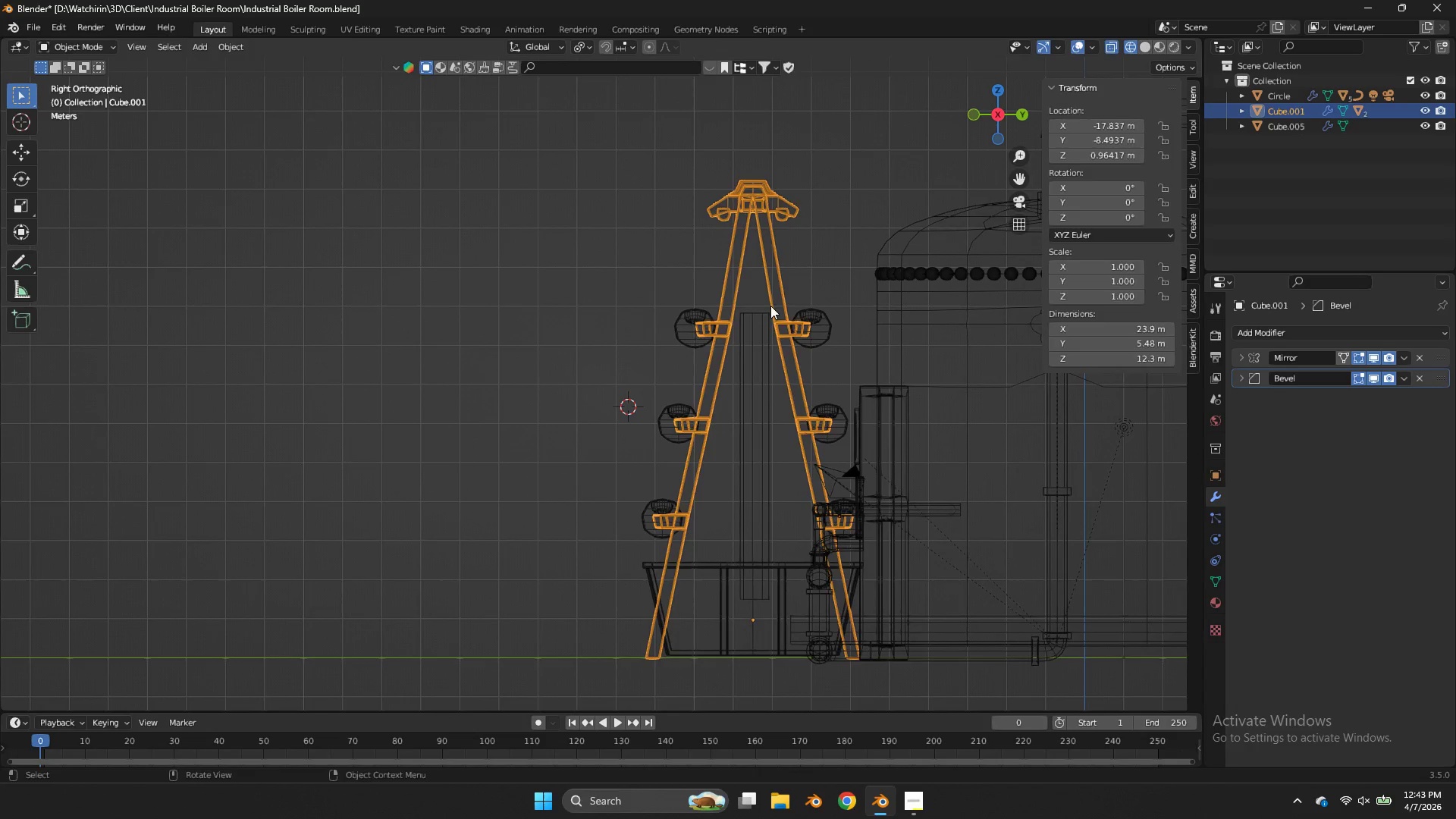 
scroll: coordinate [814, 280], scroll_direction: up, amount: 2.0
 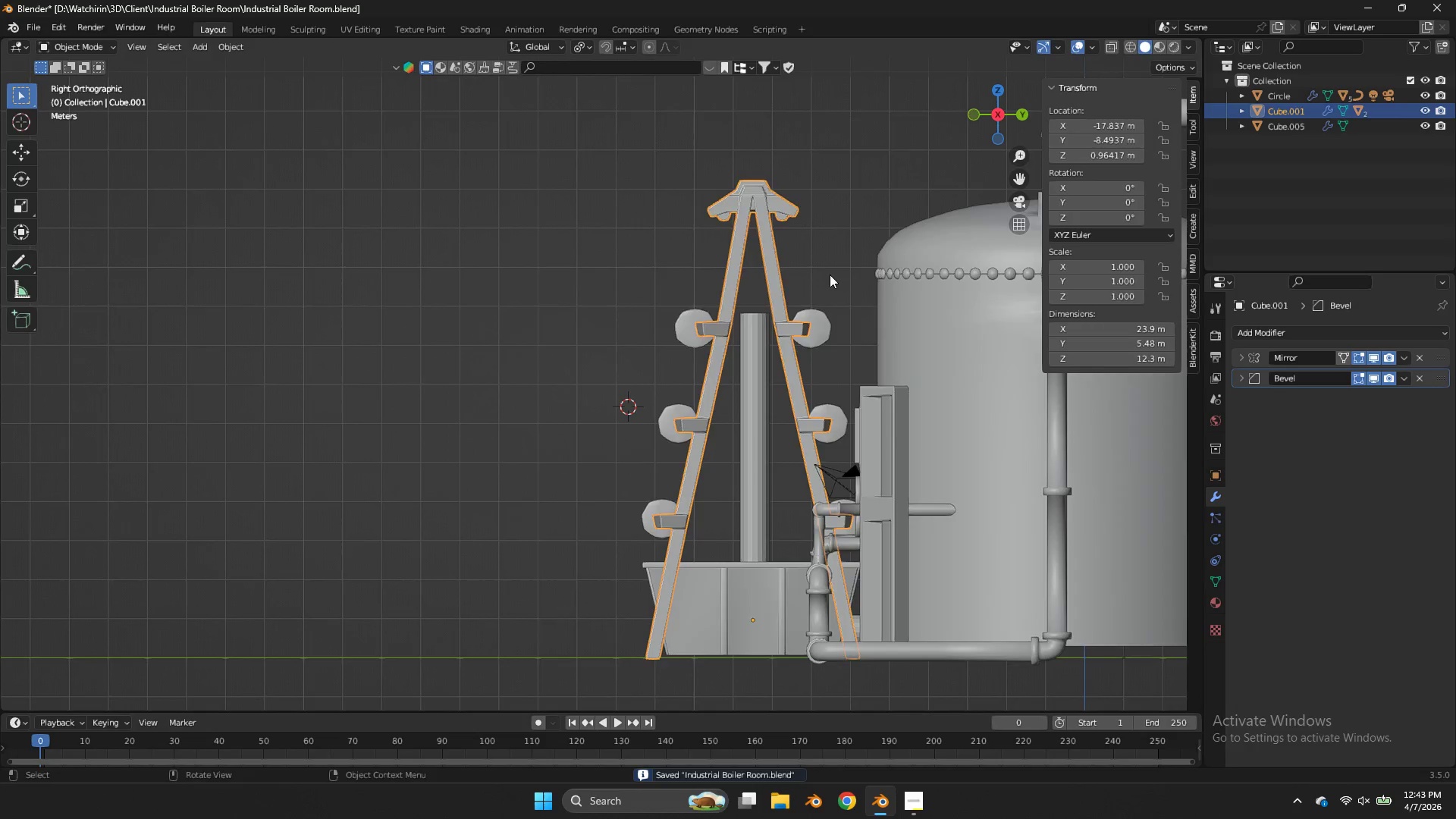 
key(Tab)
 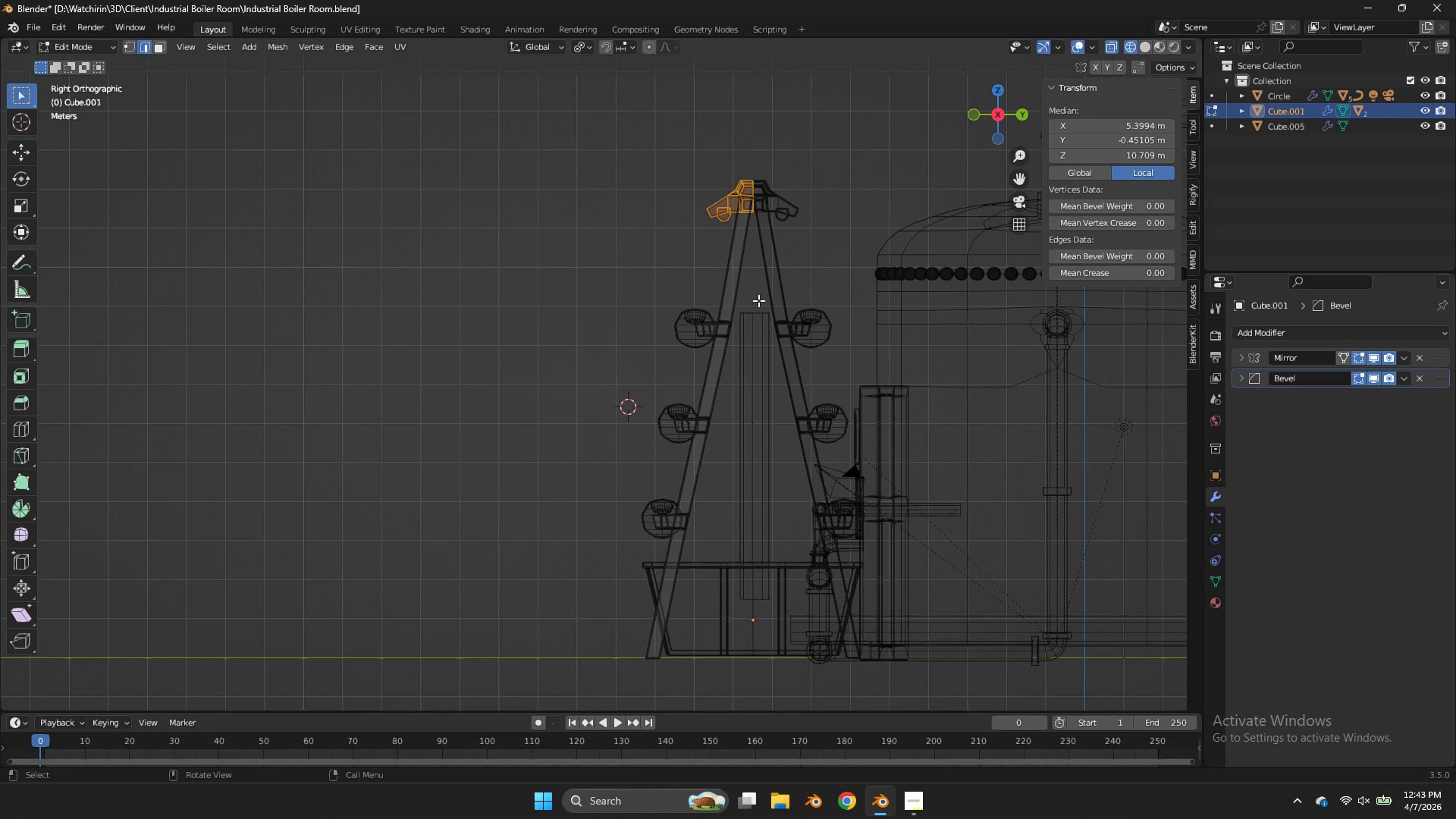 
left_click_drag(start_coordinate=[758, 301], to_coordinate=[479, 708])
 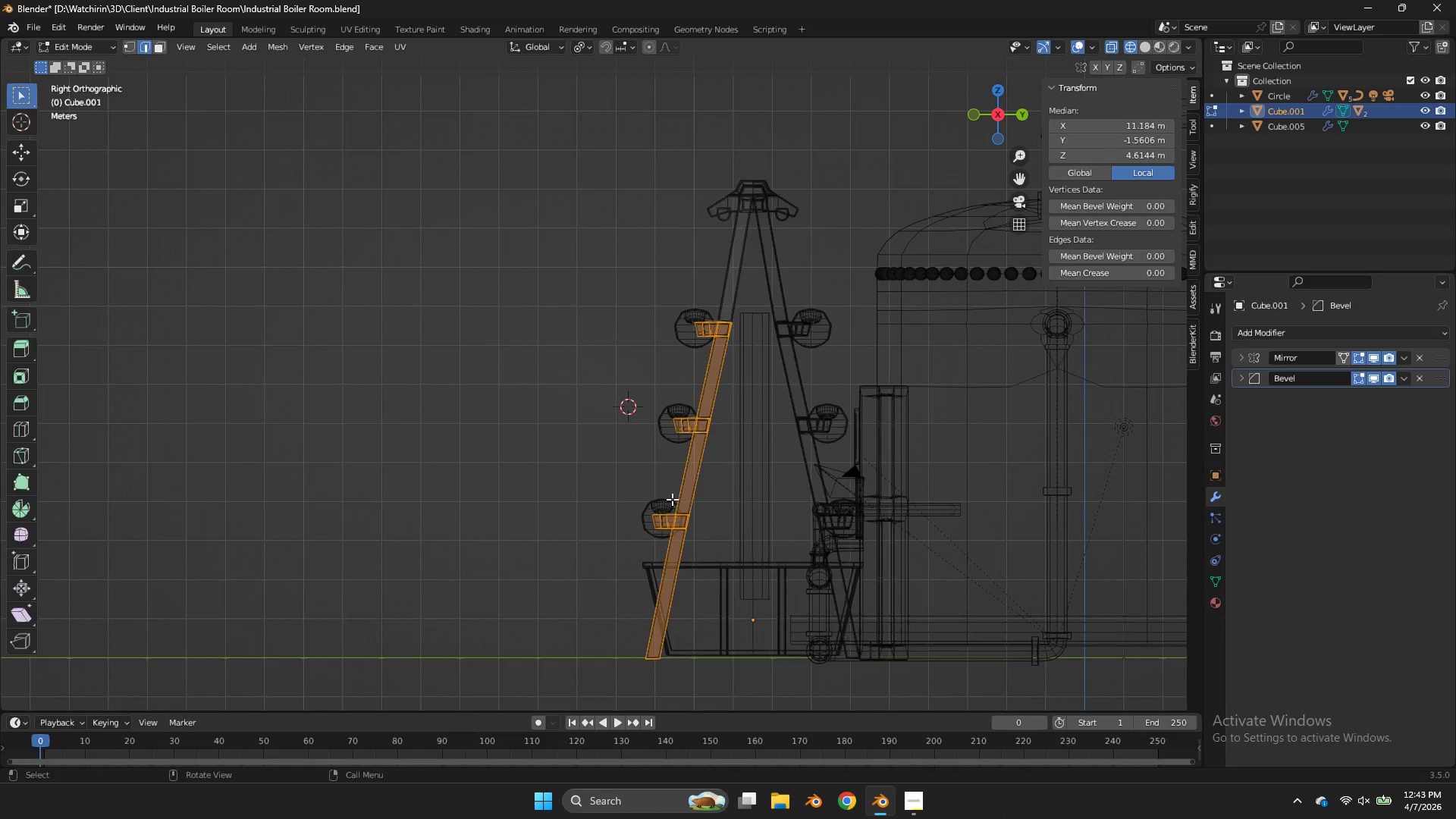 
key(Tab)
 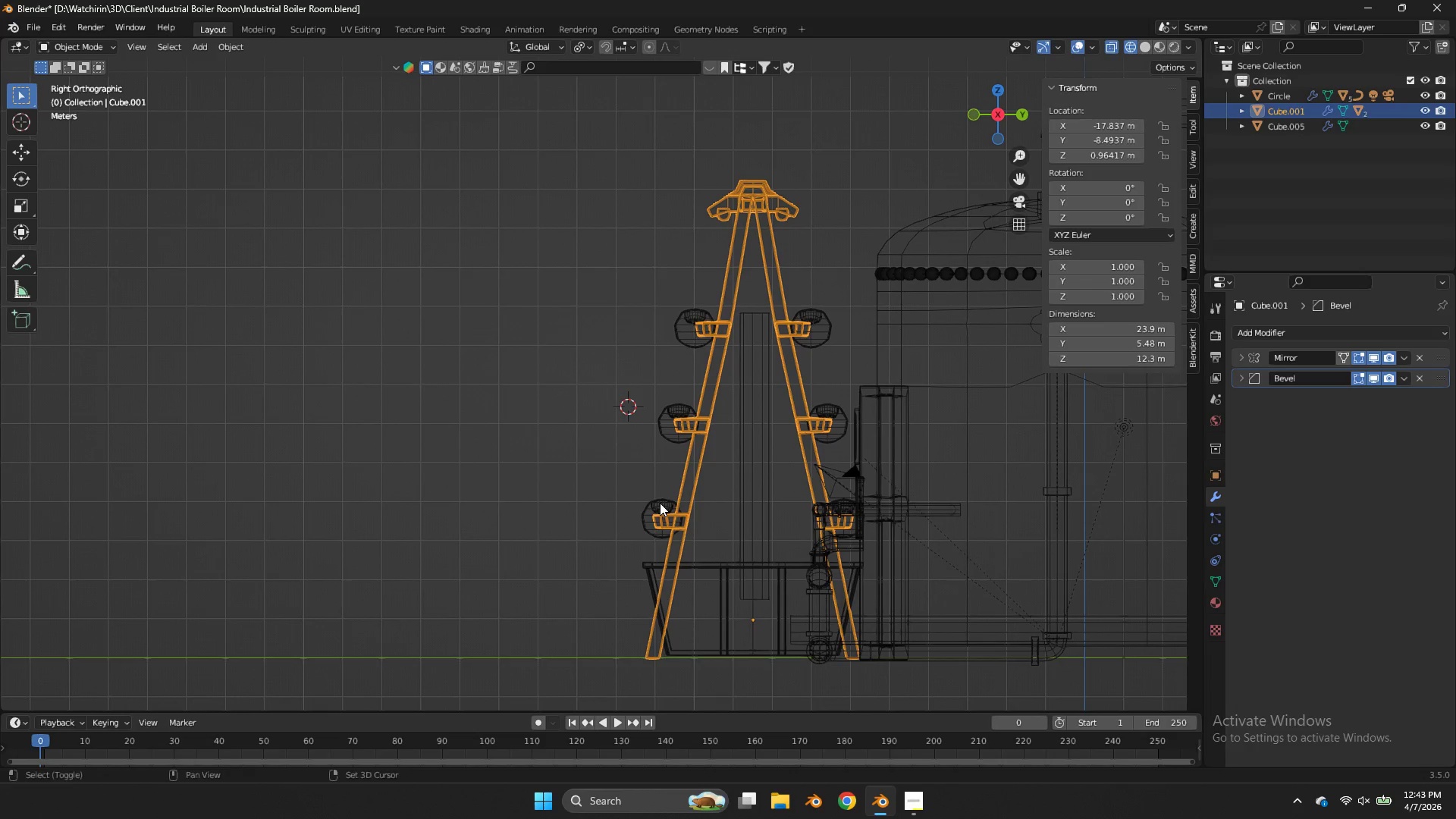 
hold_key(key=ShiftLeft, duration=0.42)
left_click([660, 503])
 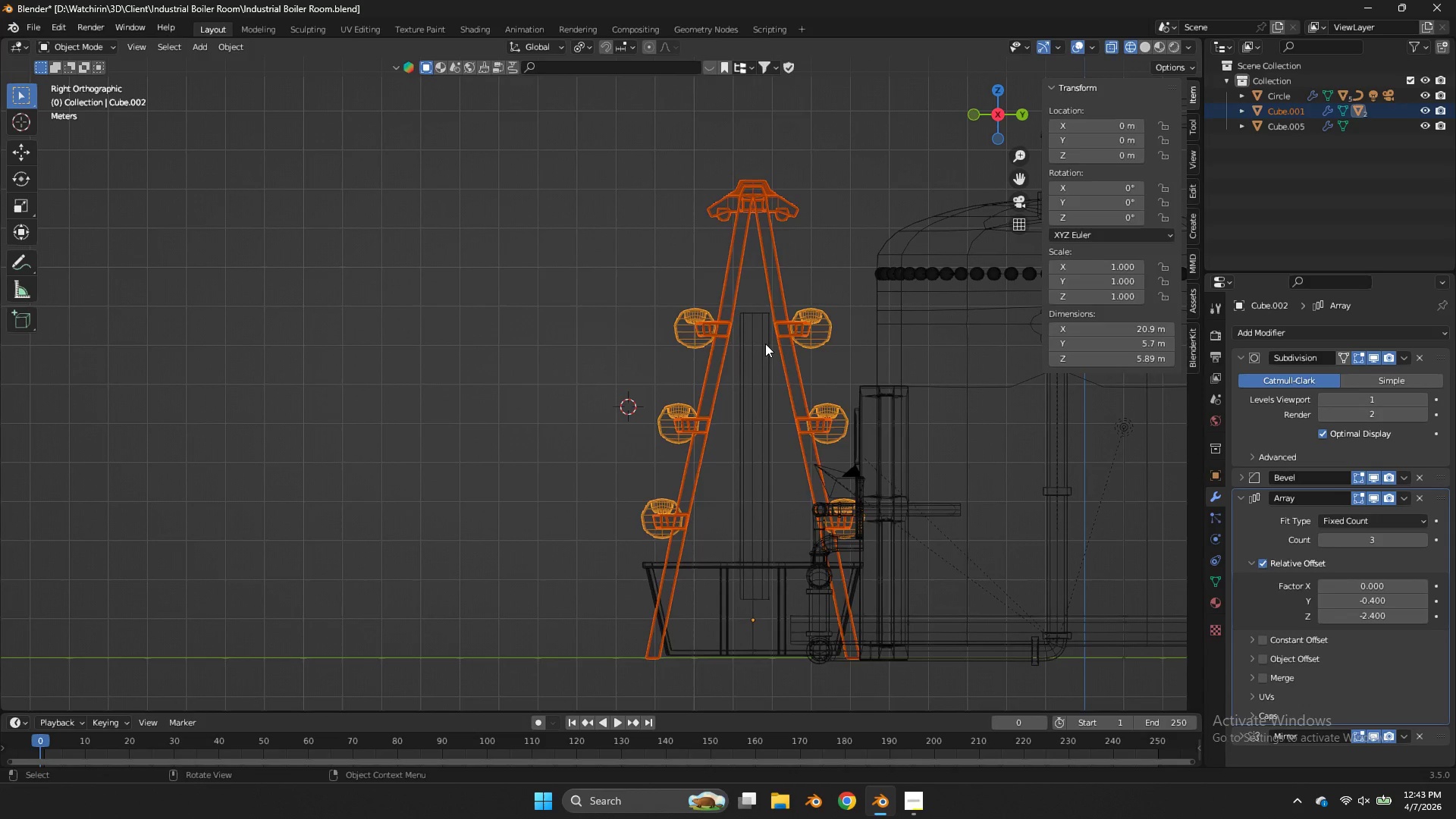 
key(Tab)
type(gy)
 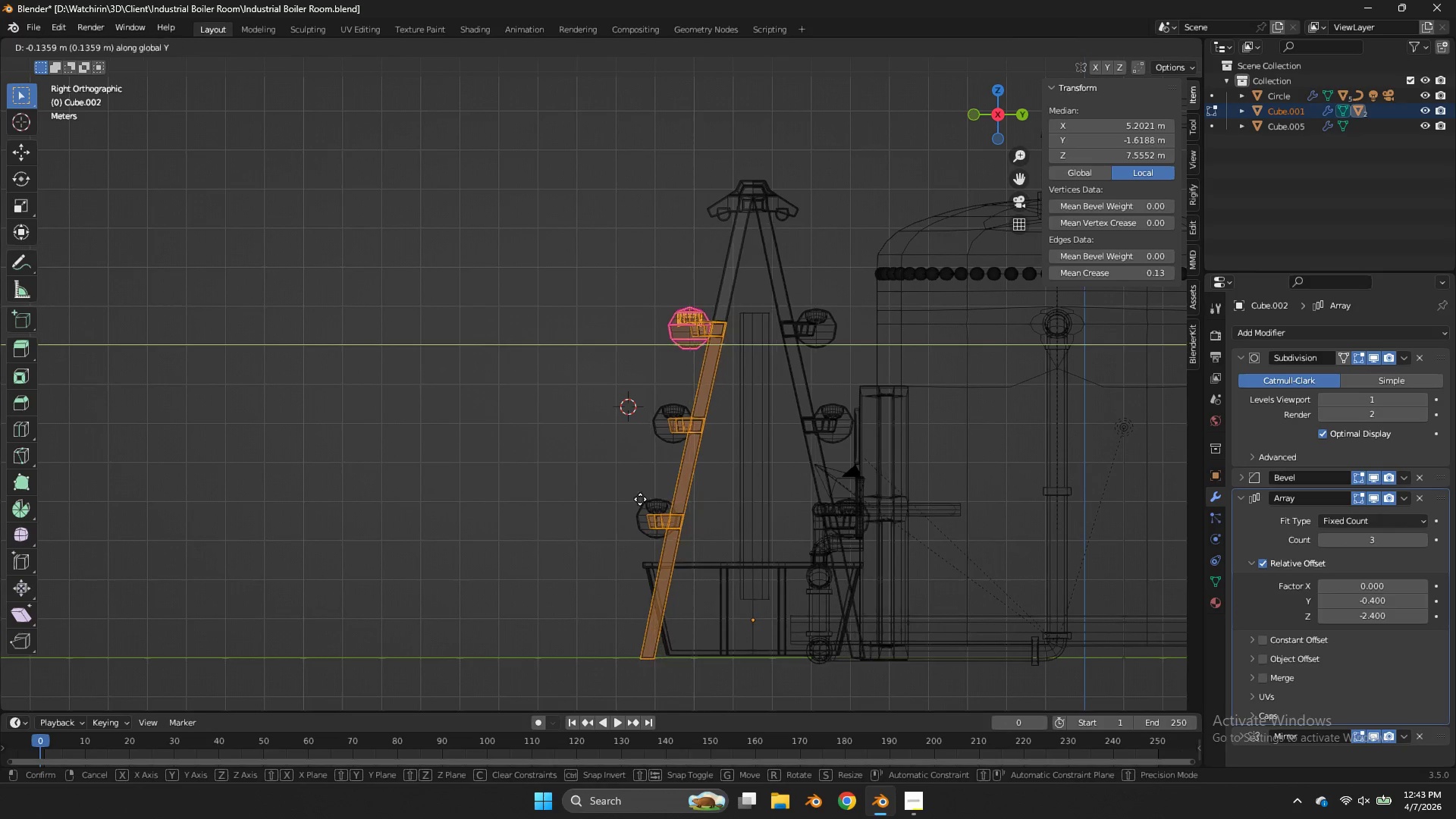 
left_click_drag(start_coordinate=[758, 287], to_coordinate=[441, 722])
 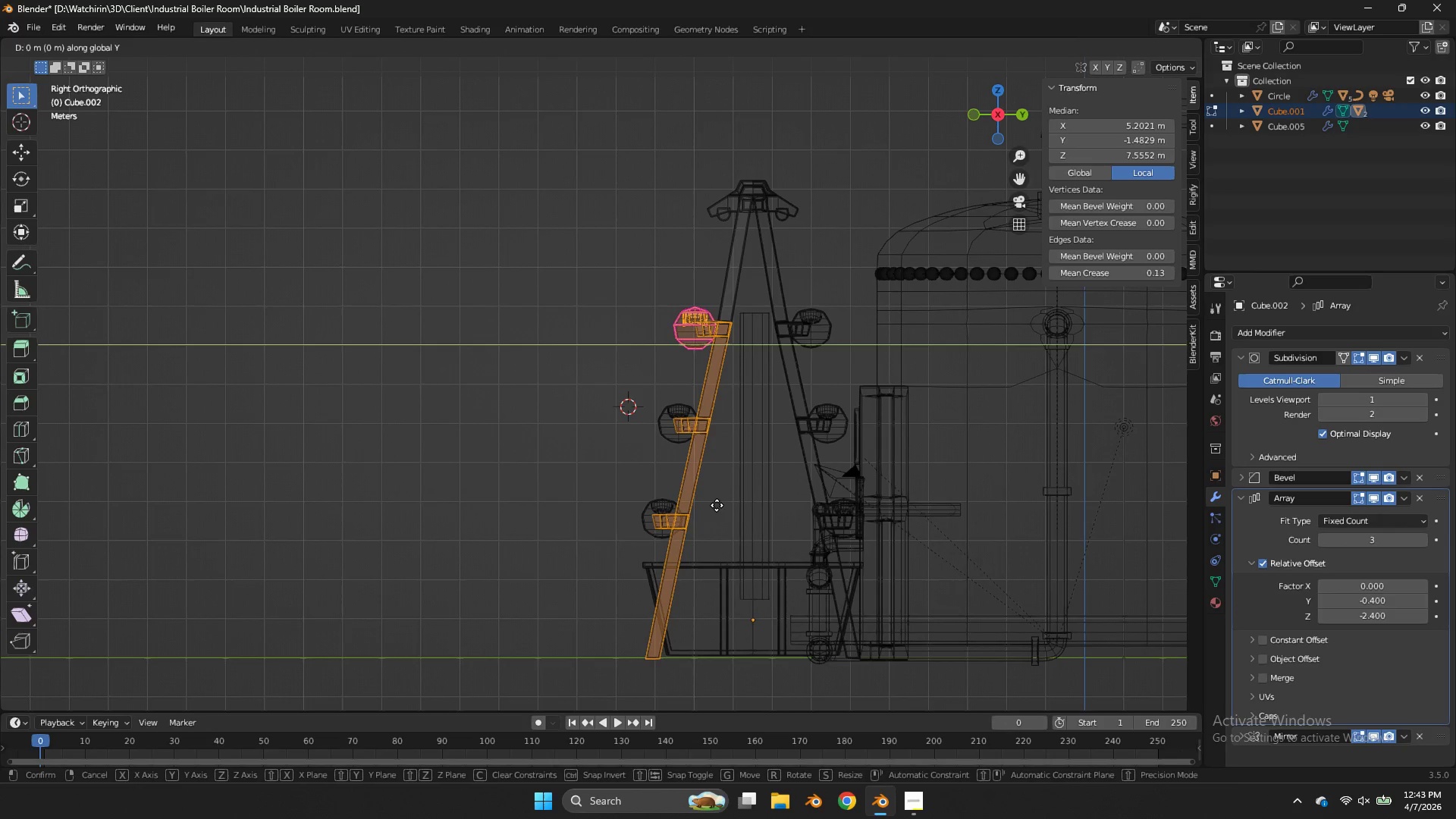 
hold_key(key=ShiftLeft, duration=1.67)
left_click([631, 499])
 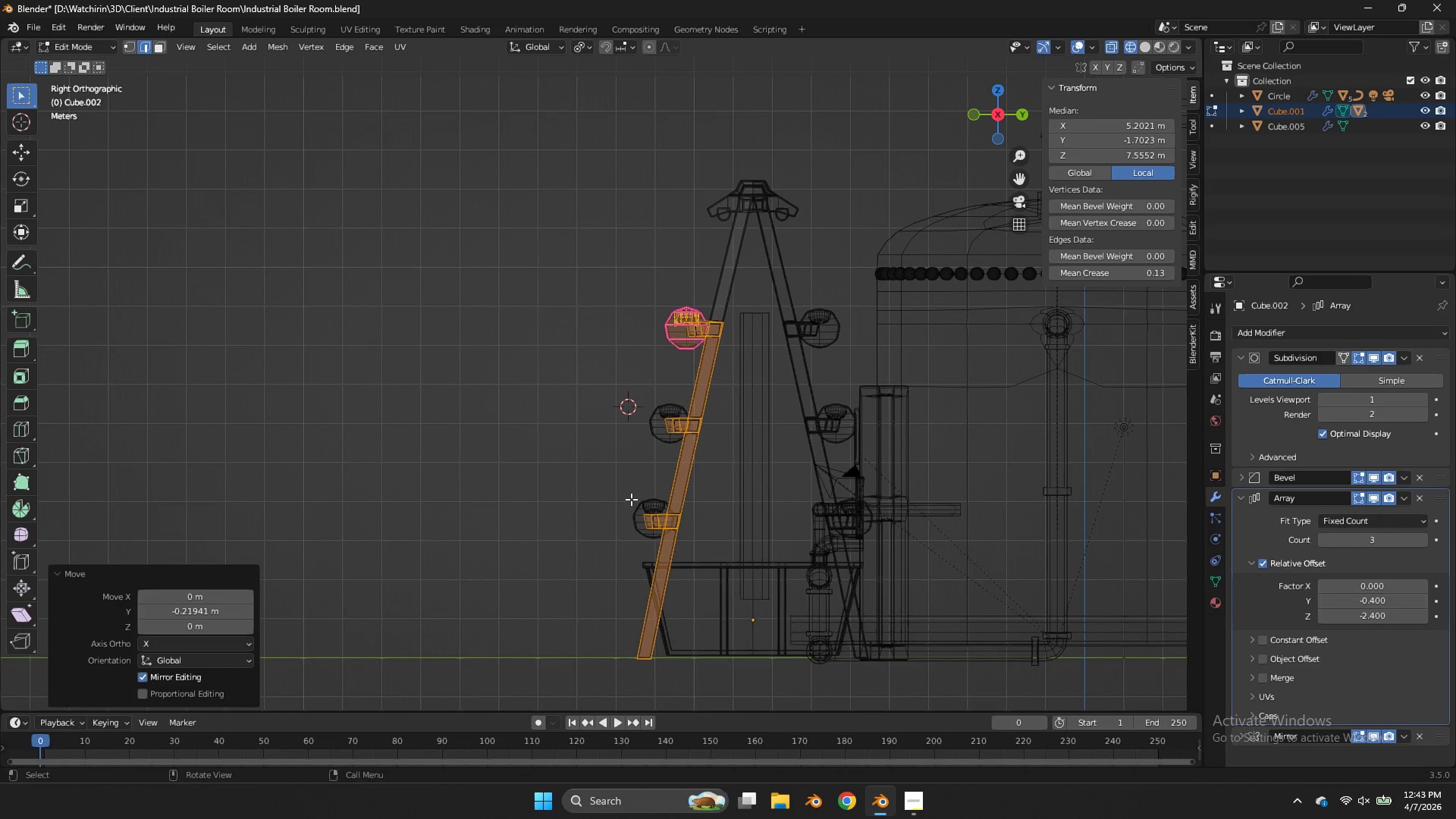 
key(Control+S)
 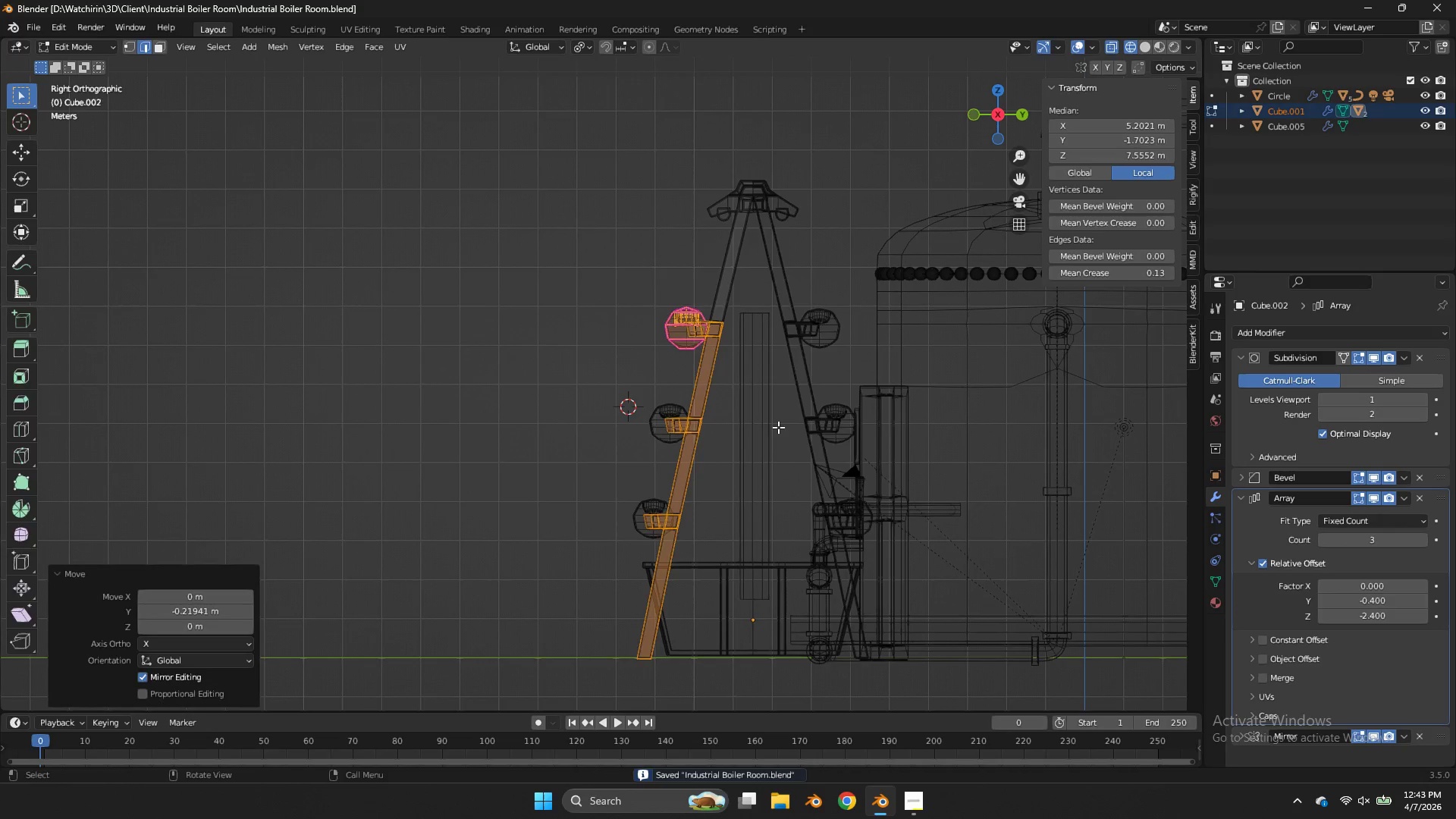 
key(Tab)
 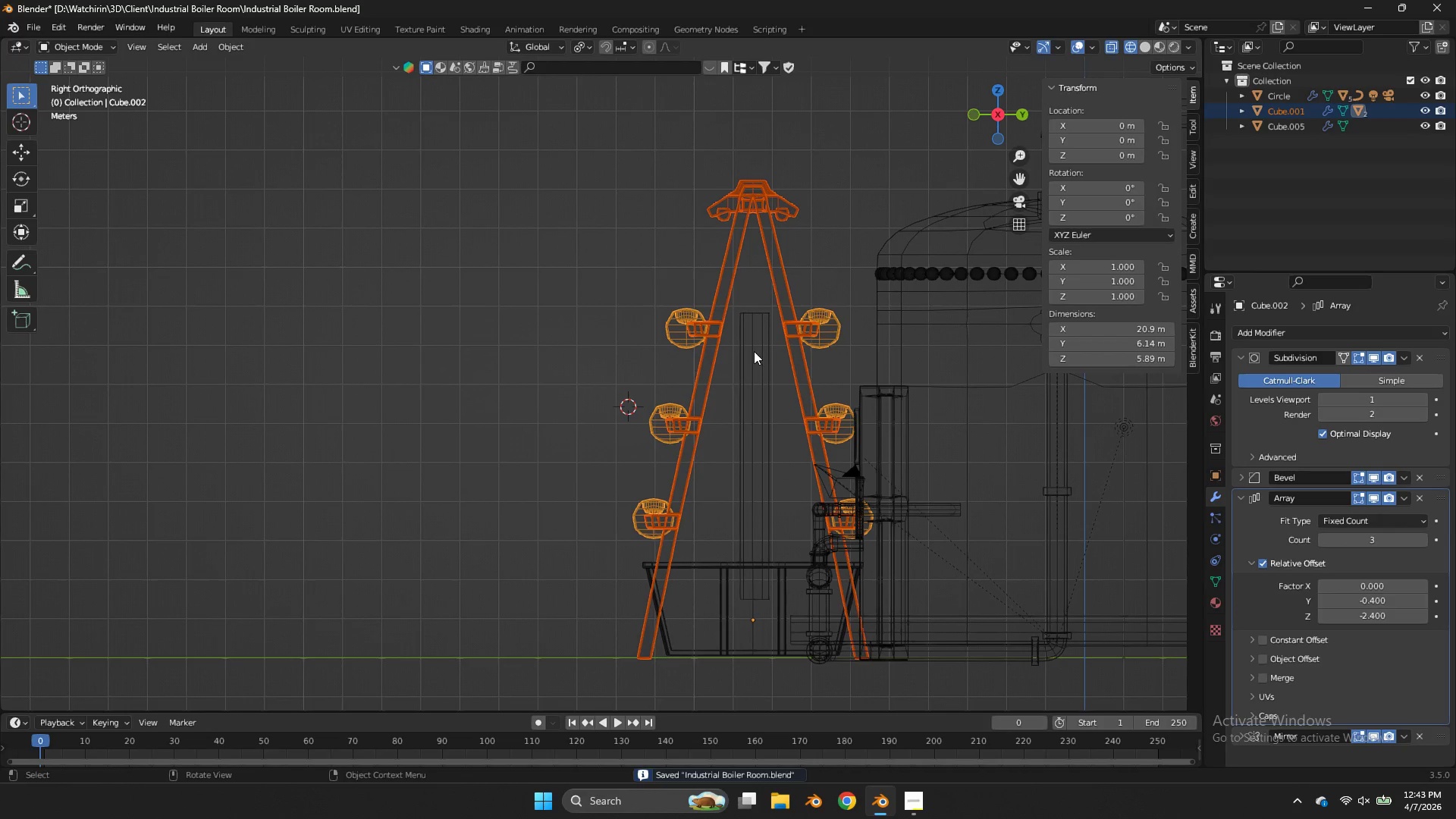 
left_click([754, 351])
 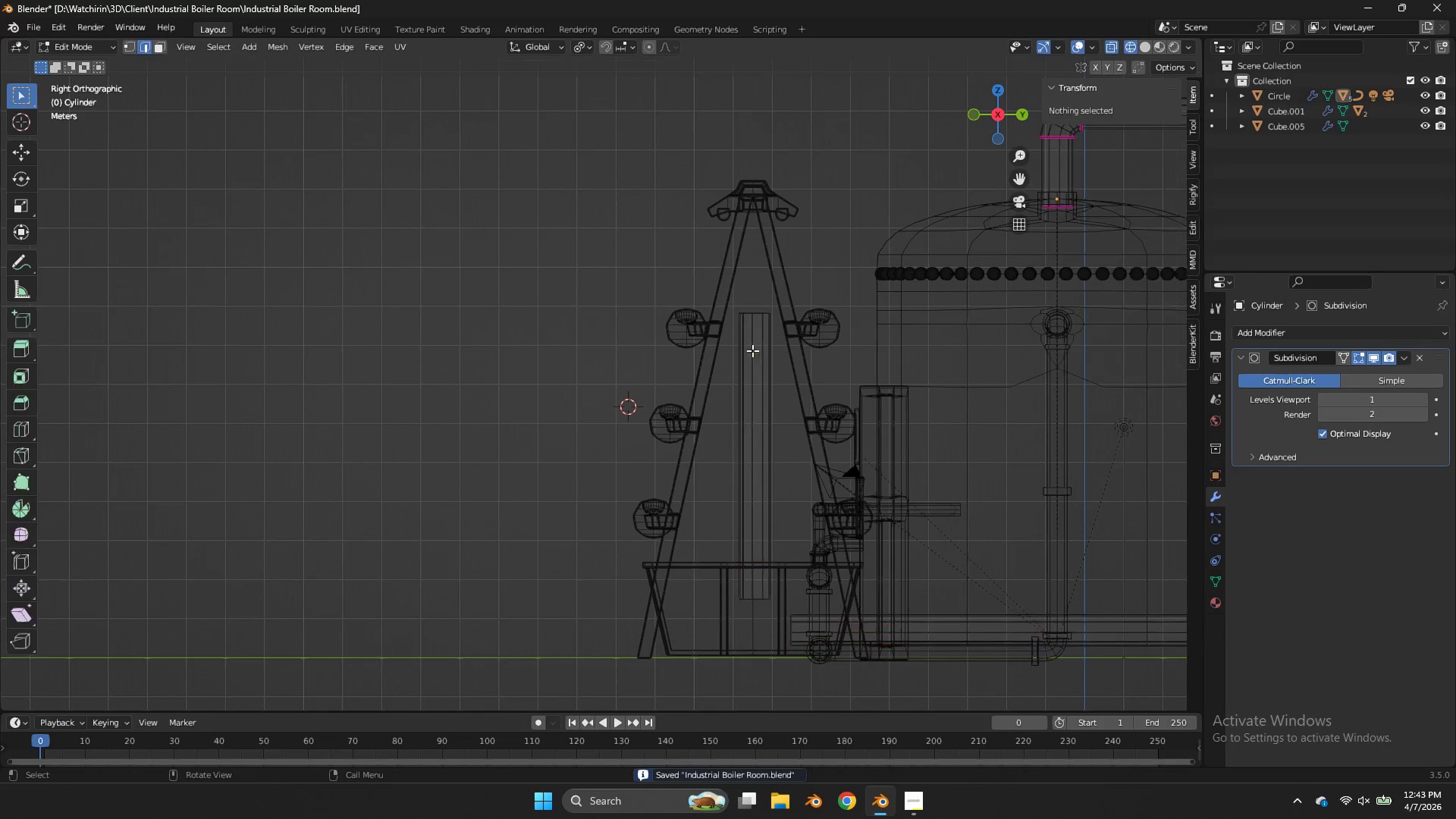 
key(Tab)
 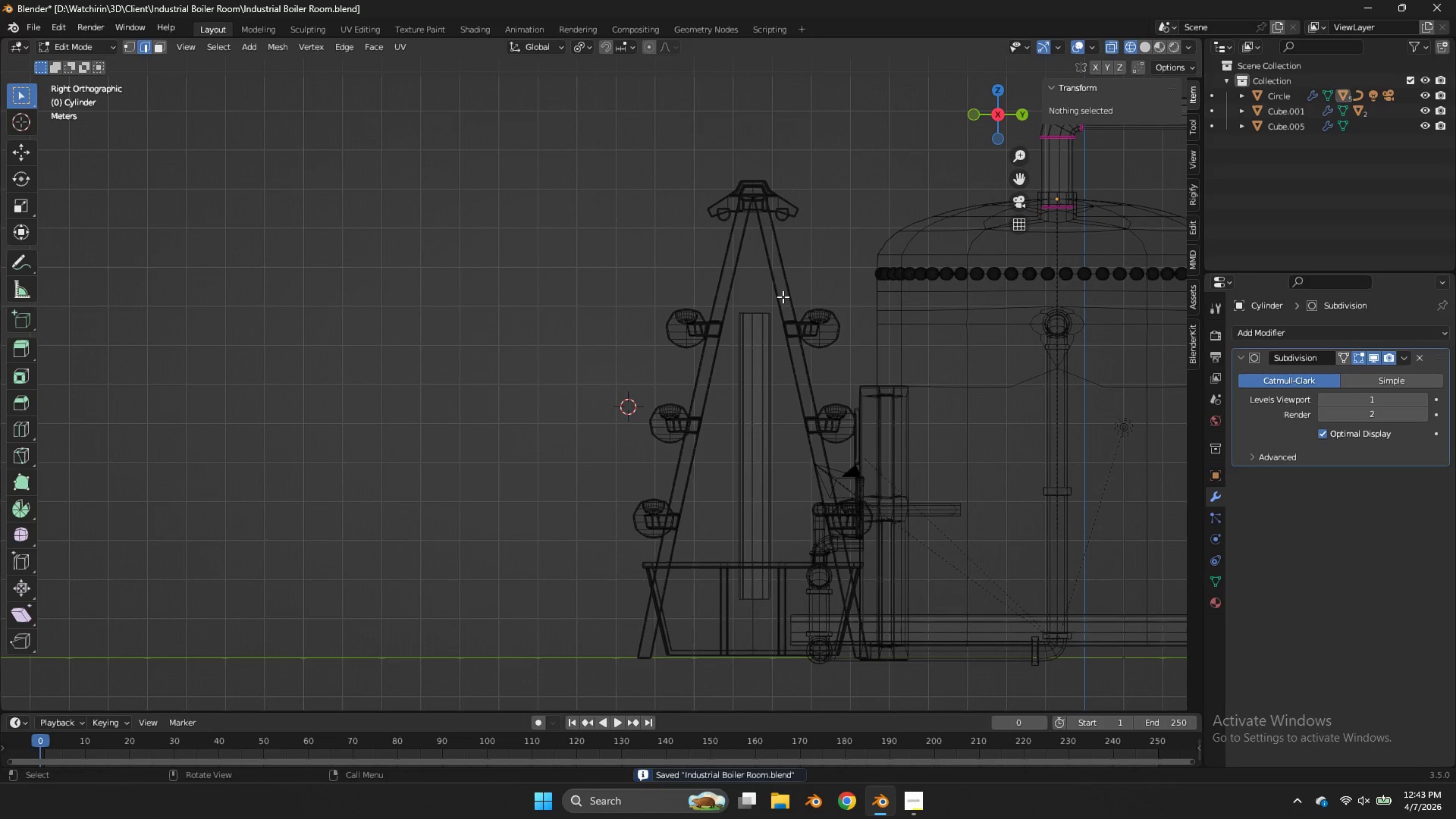 
left_click([764, 320])
 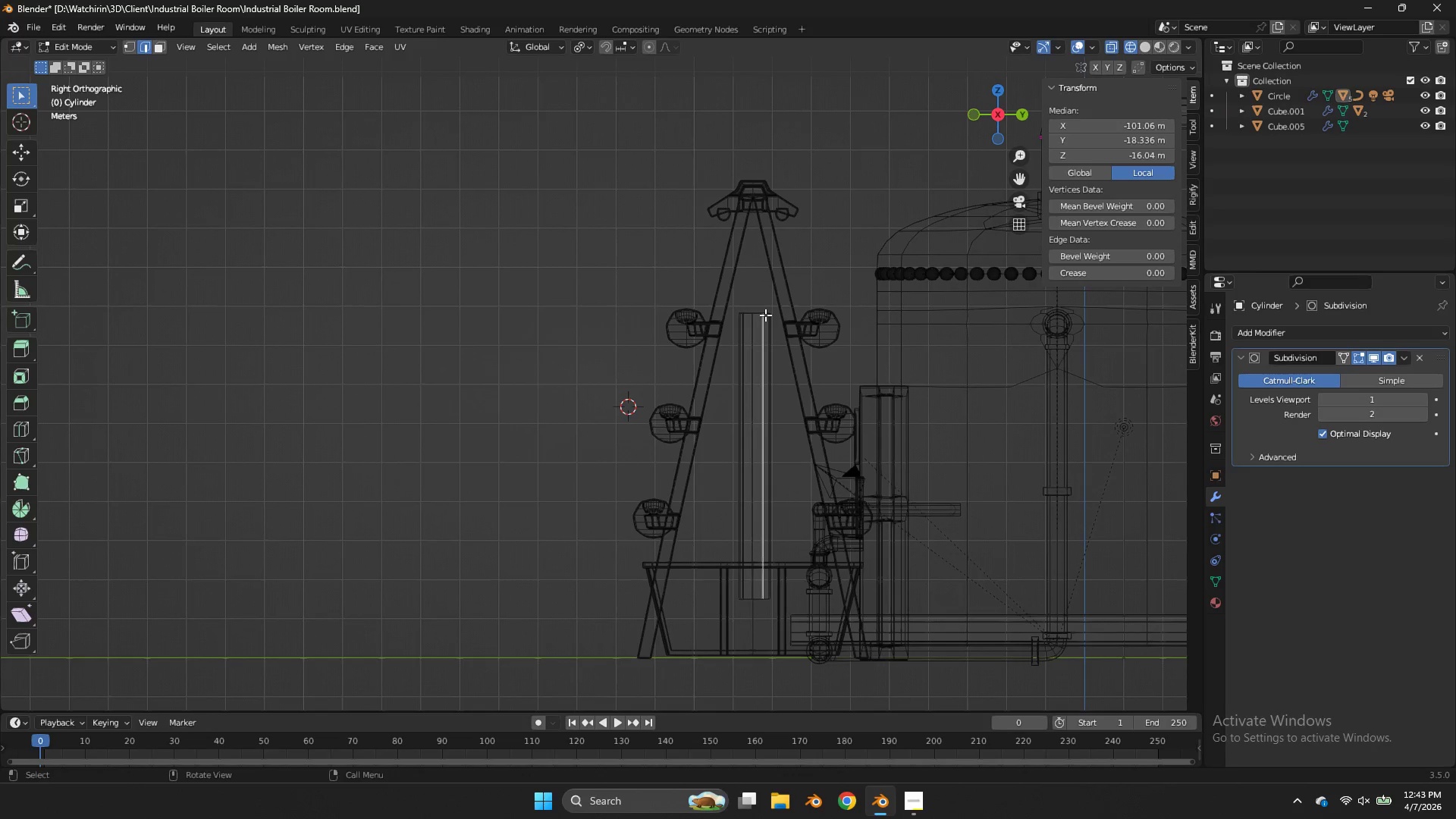 
key(L)
 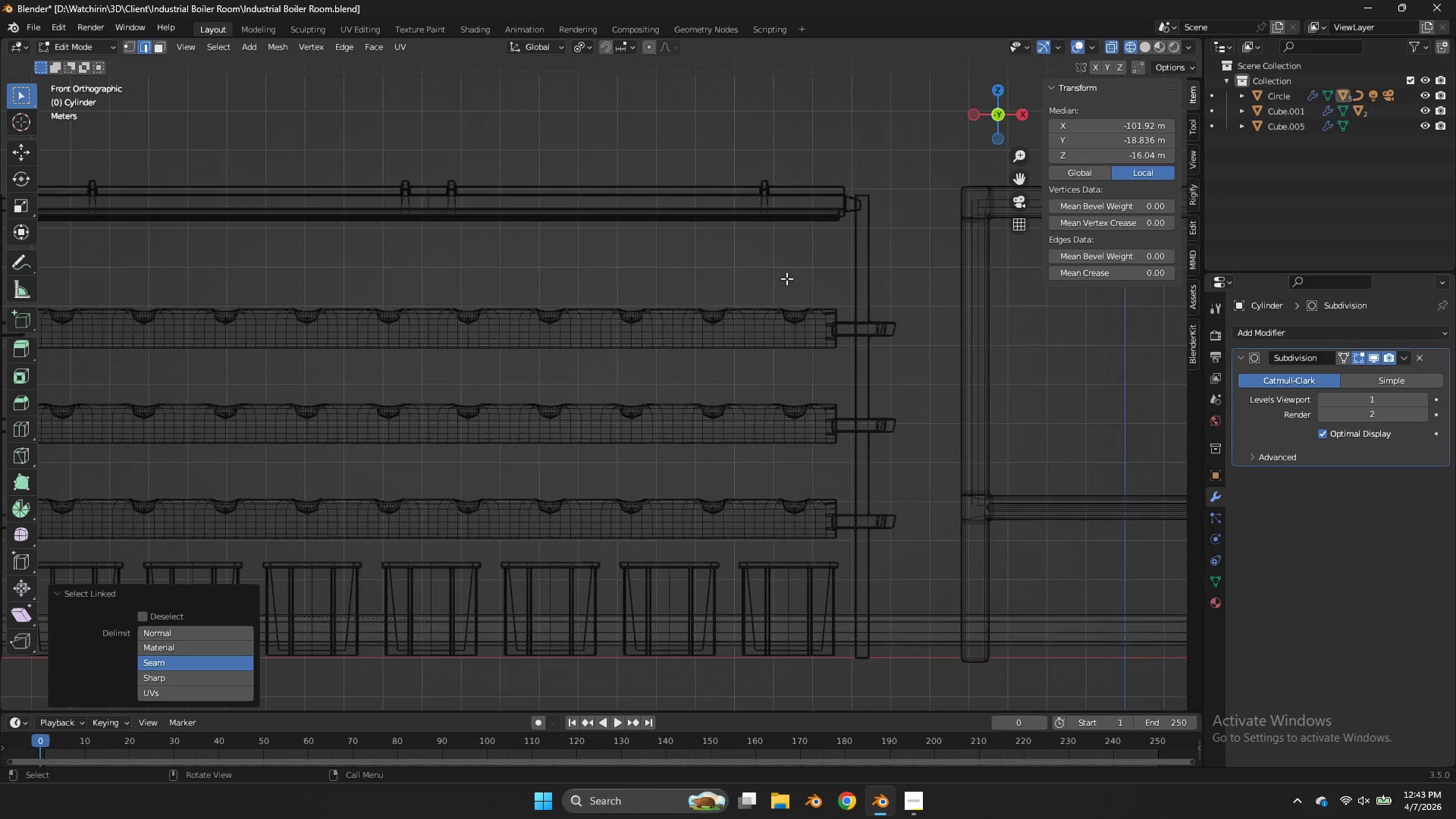 
key(Shift+ShiftLeft)
 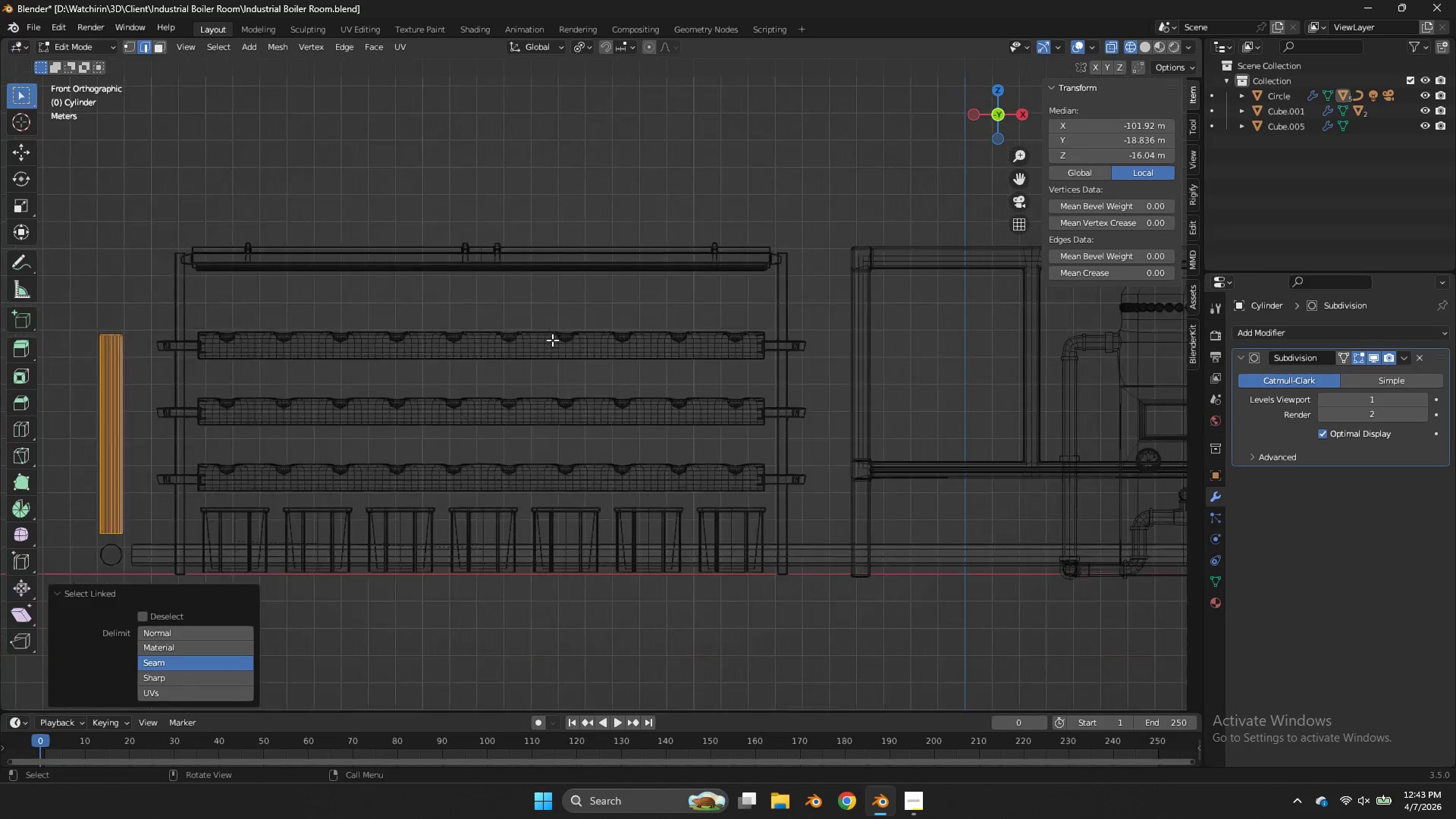 
key(Shift+ShiftLeft)
 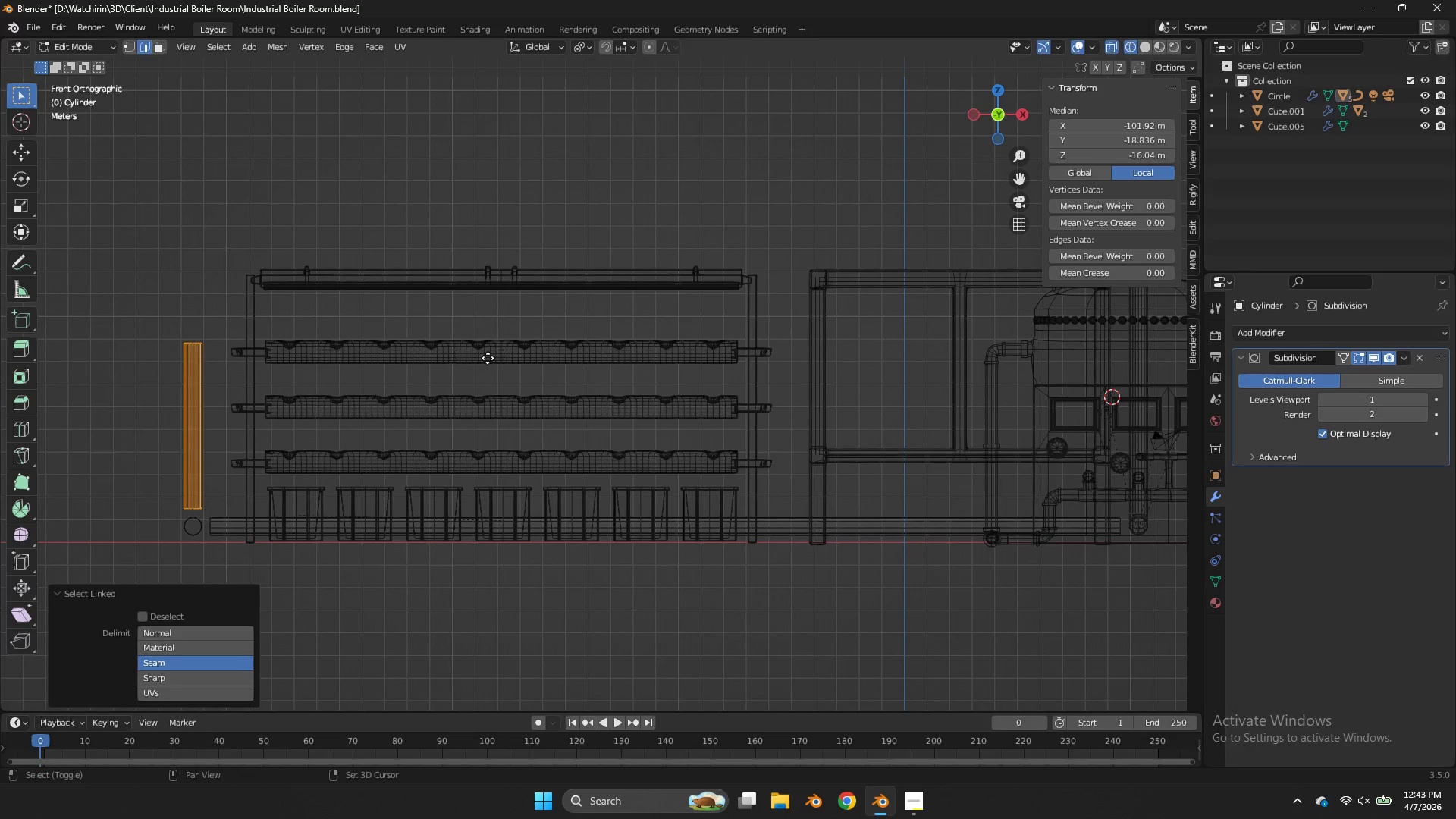 
key(Shift+D)
 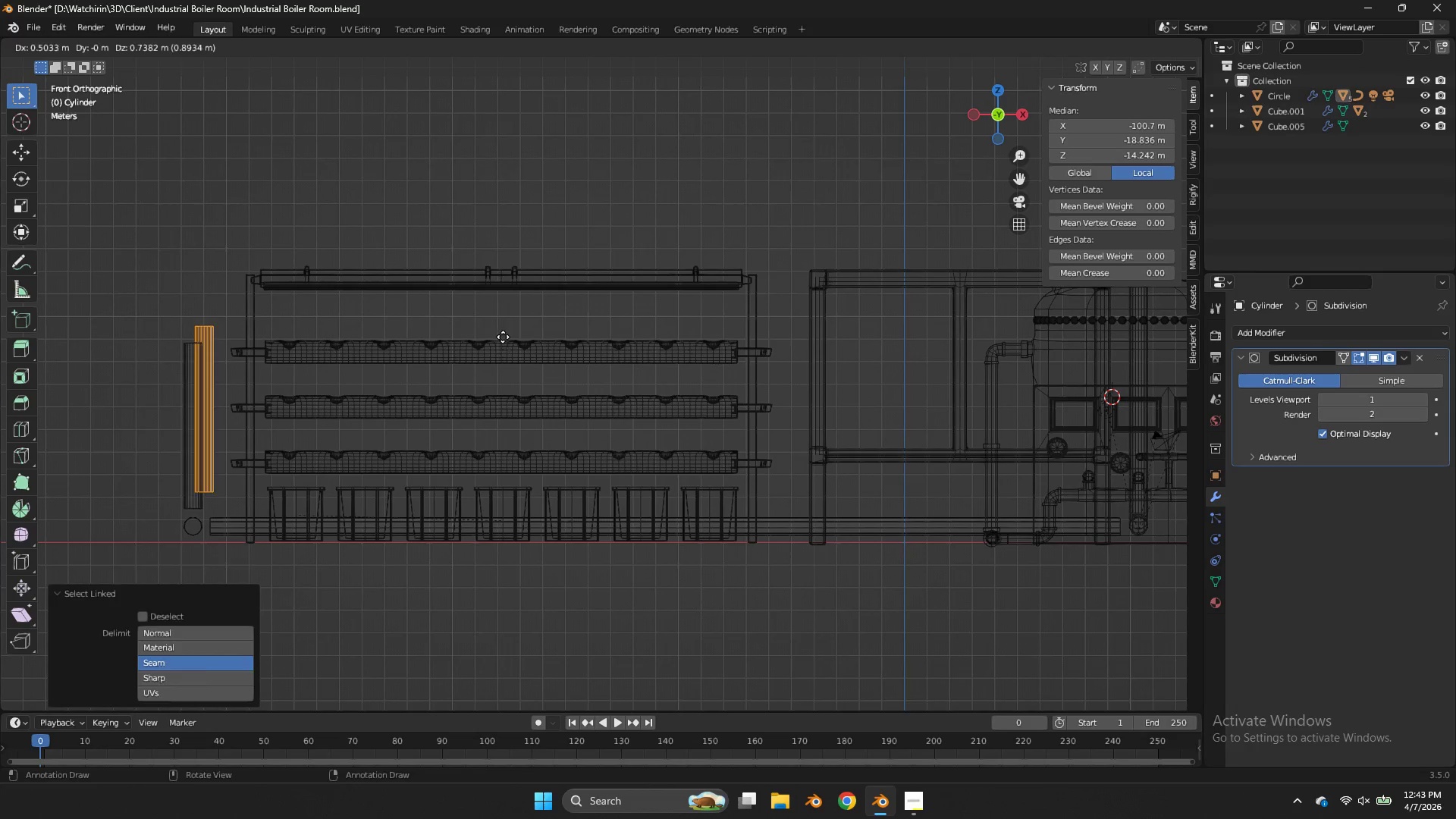 
scroll: coordinate [552, 340], scroll_direction: down, amount: 3.0
 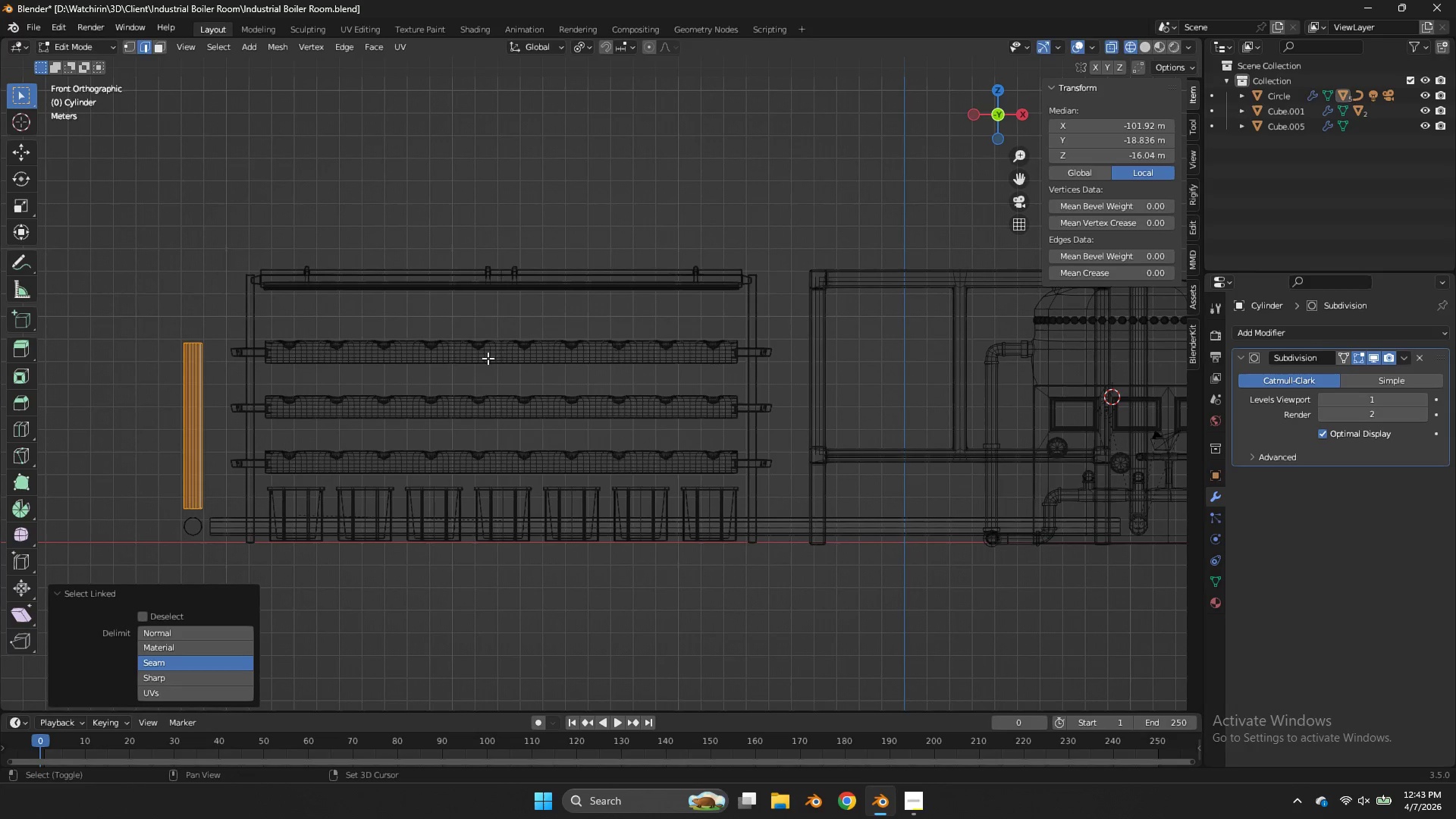 
right_click([509, 333])
 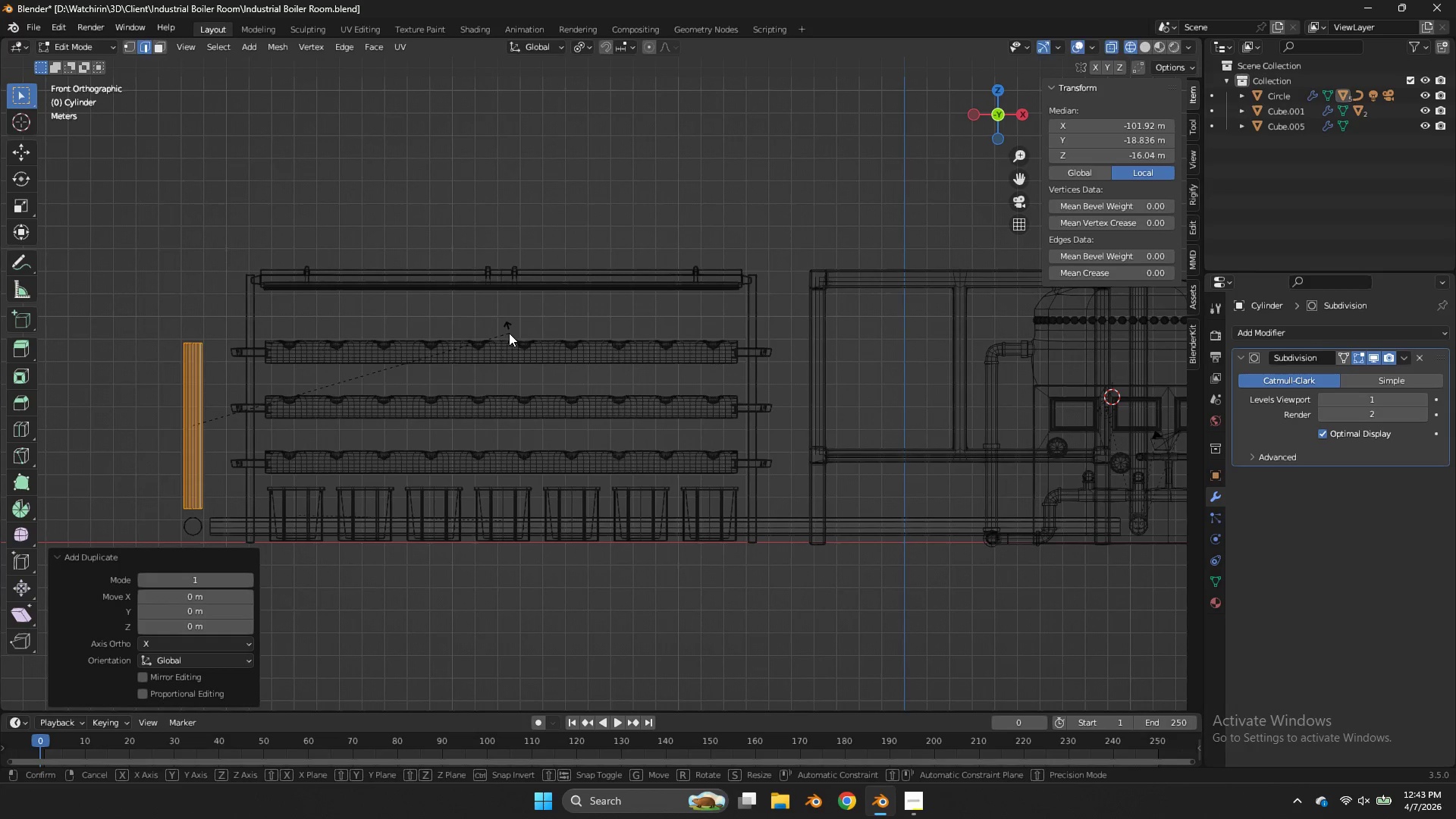 
key(R)
 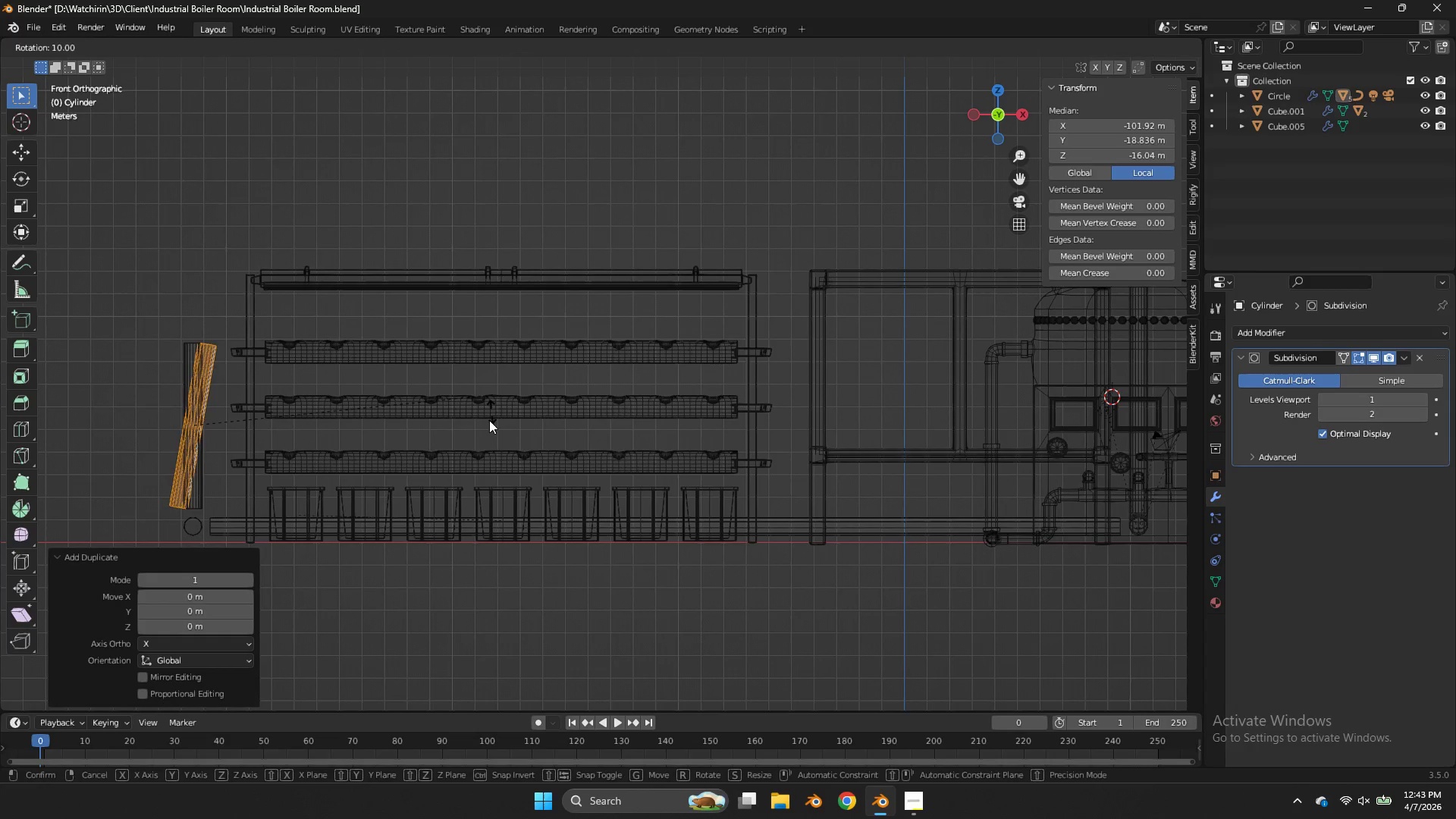 
hold_key(key=ControlLeft, duration=1.45)
left_click([243, 585])
 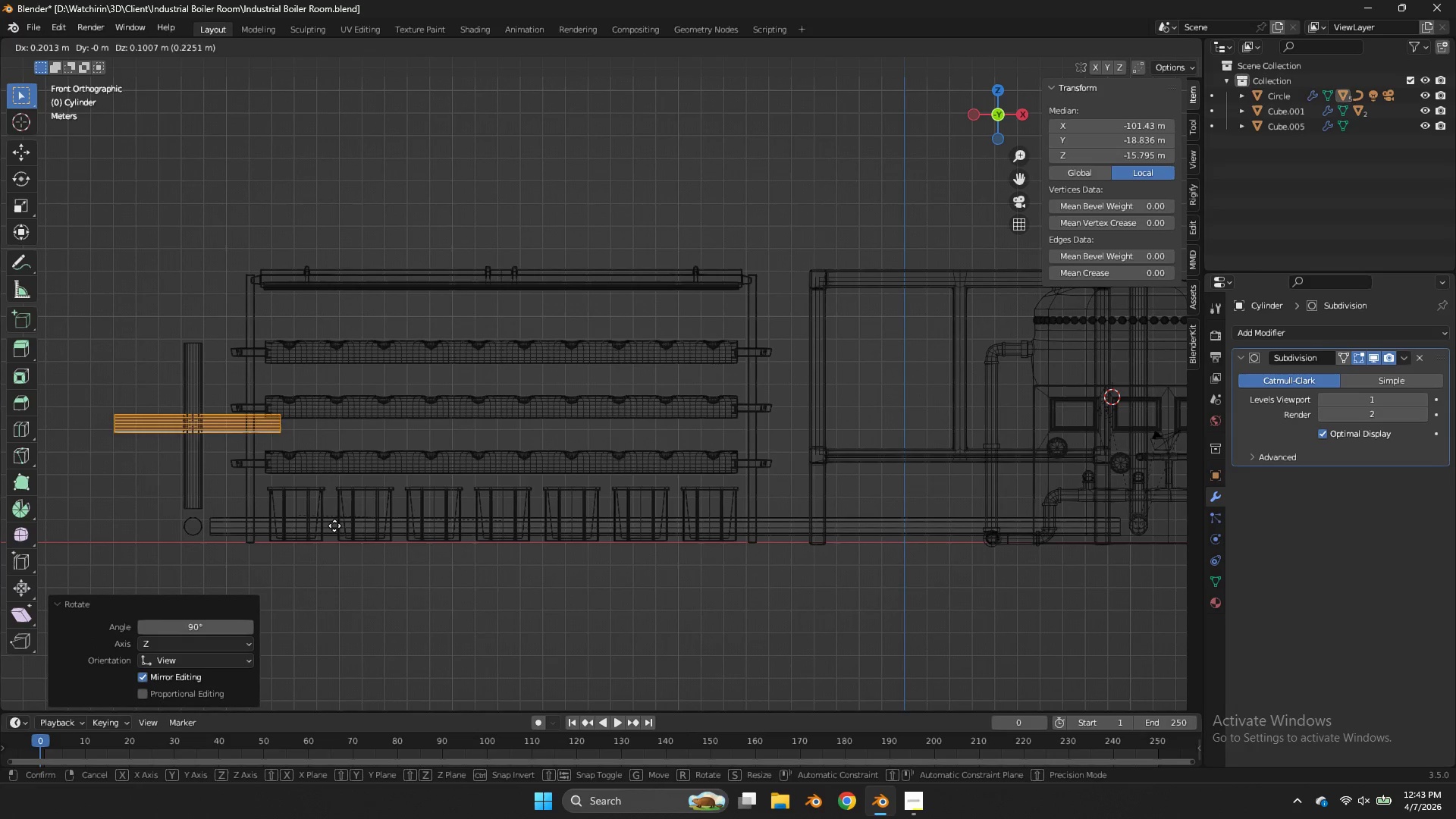 
key(G)
 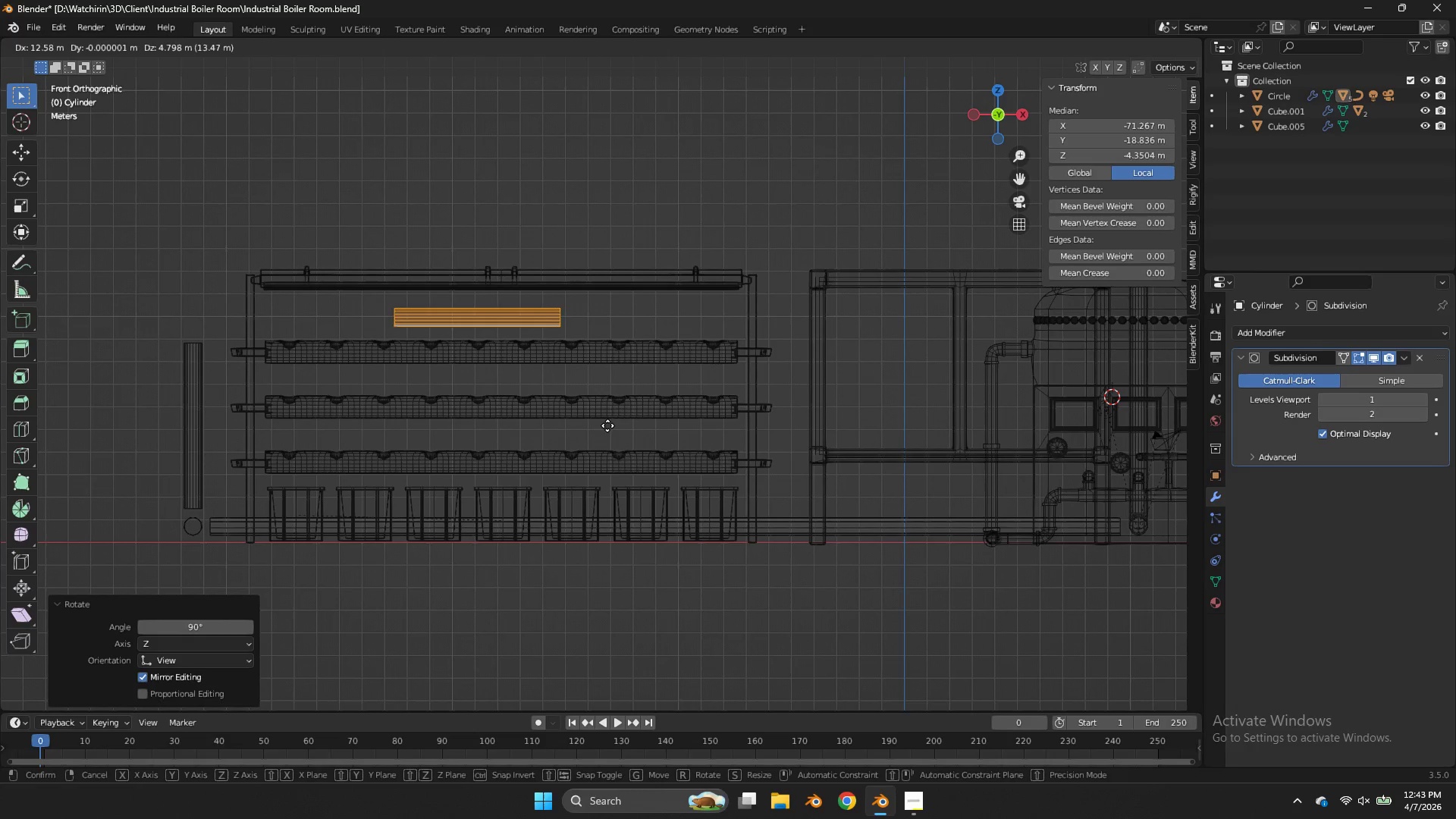 
left_click([628, 425])
 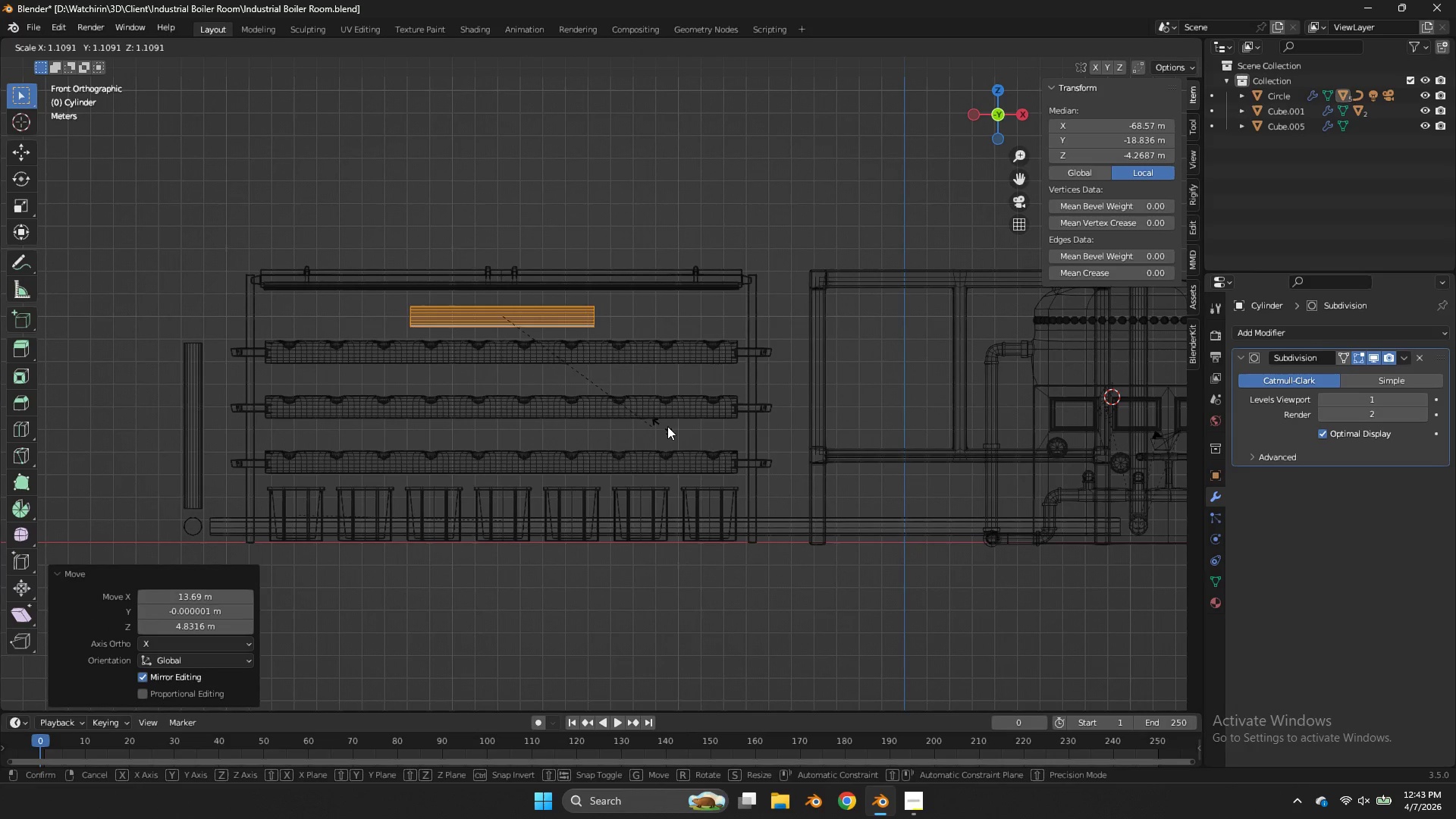 
type(sx)
 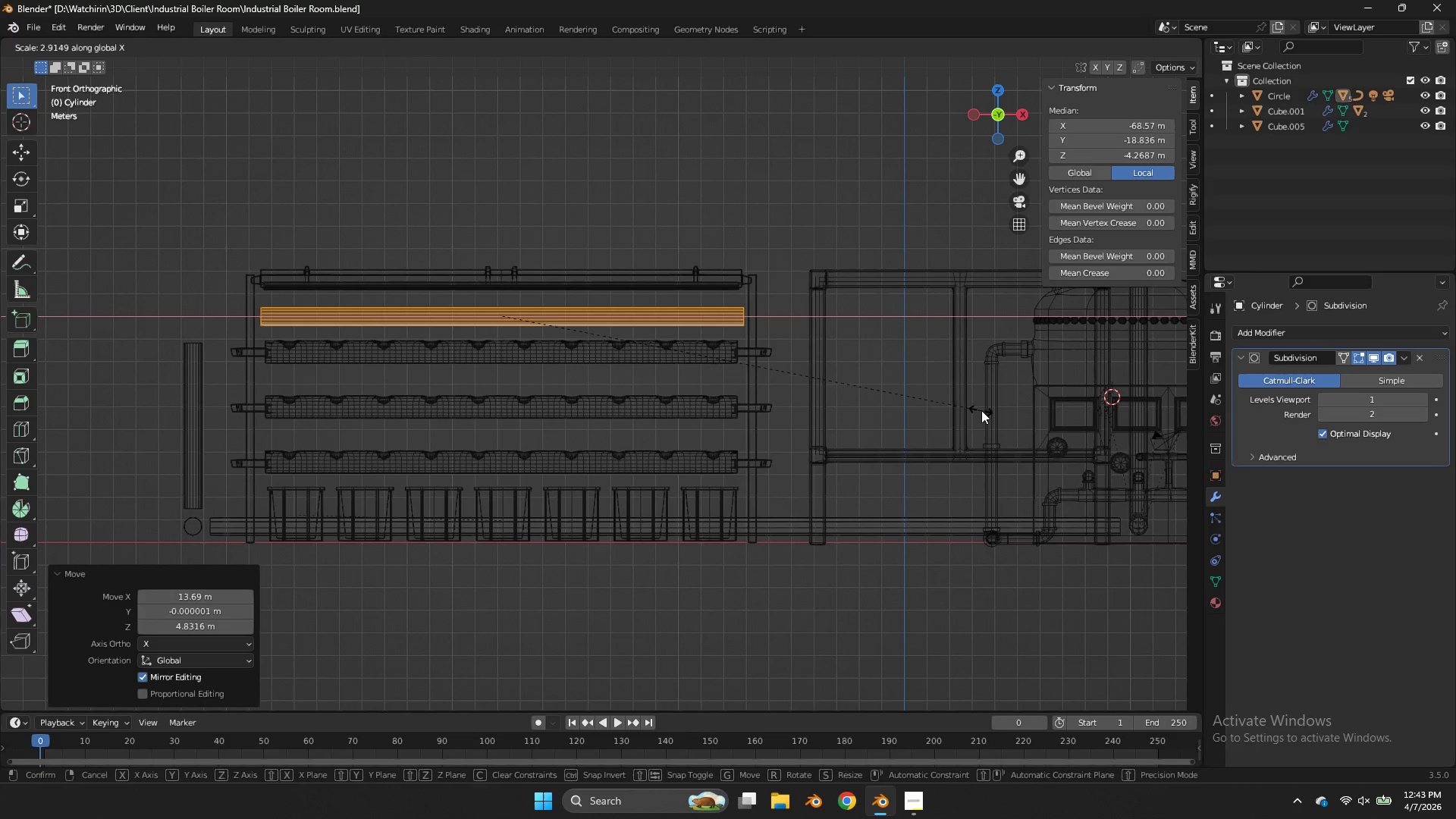 
left_click([987, 409])
 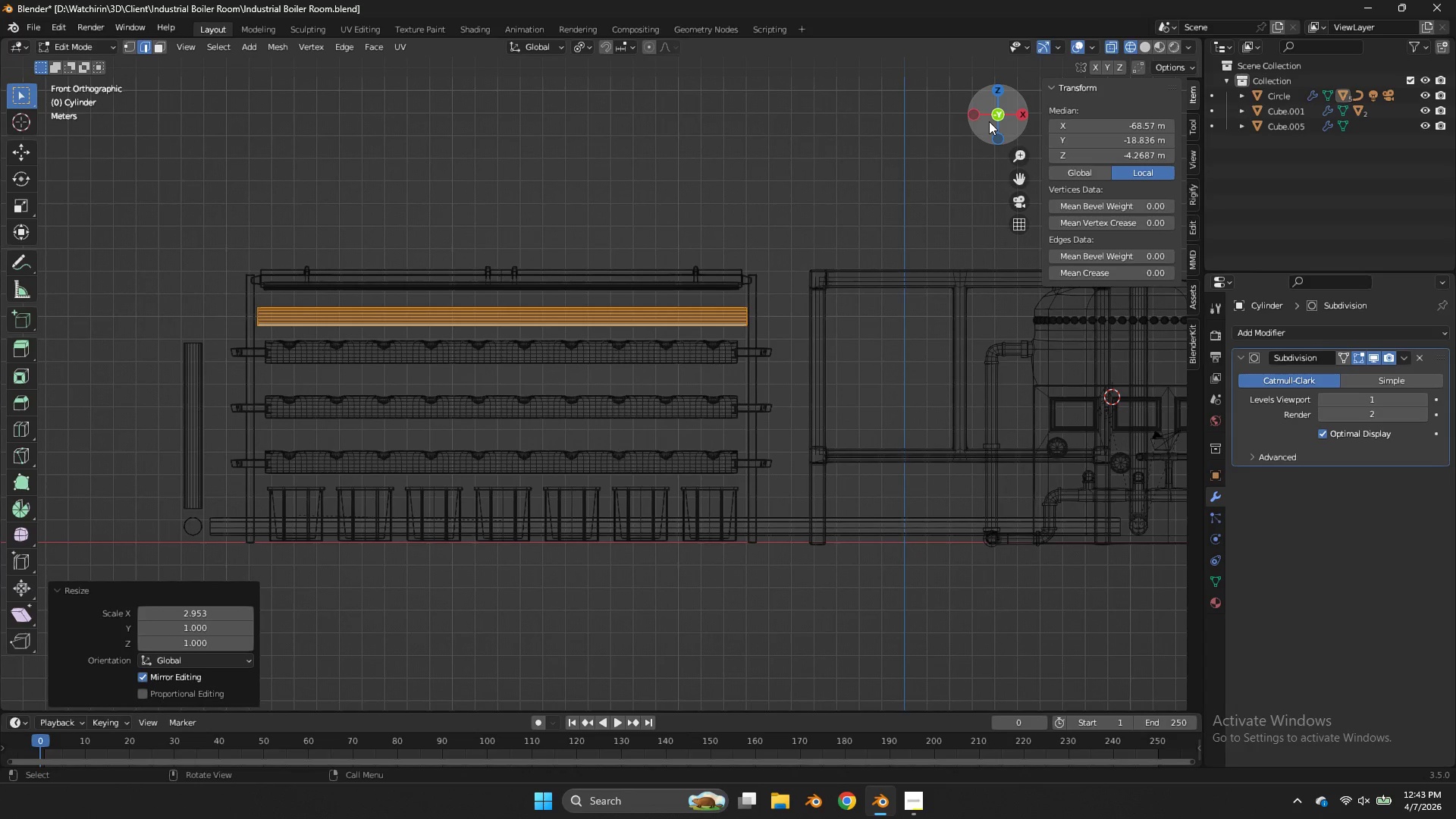 
left_click([974, 121])
 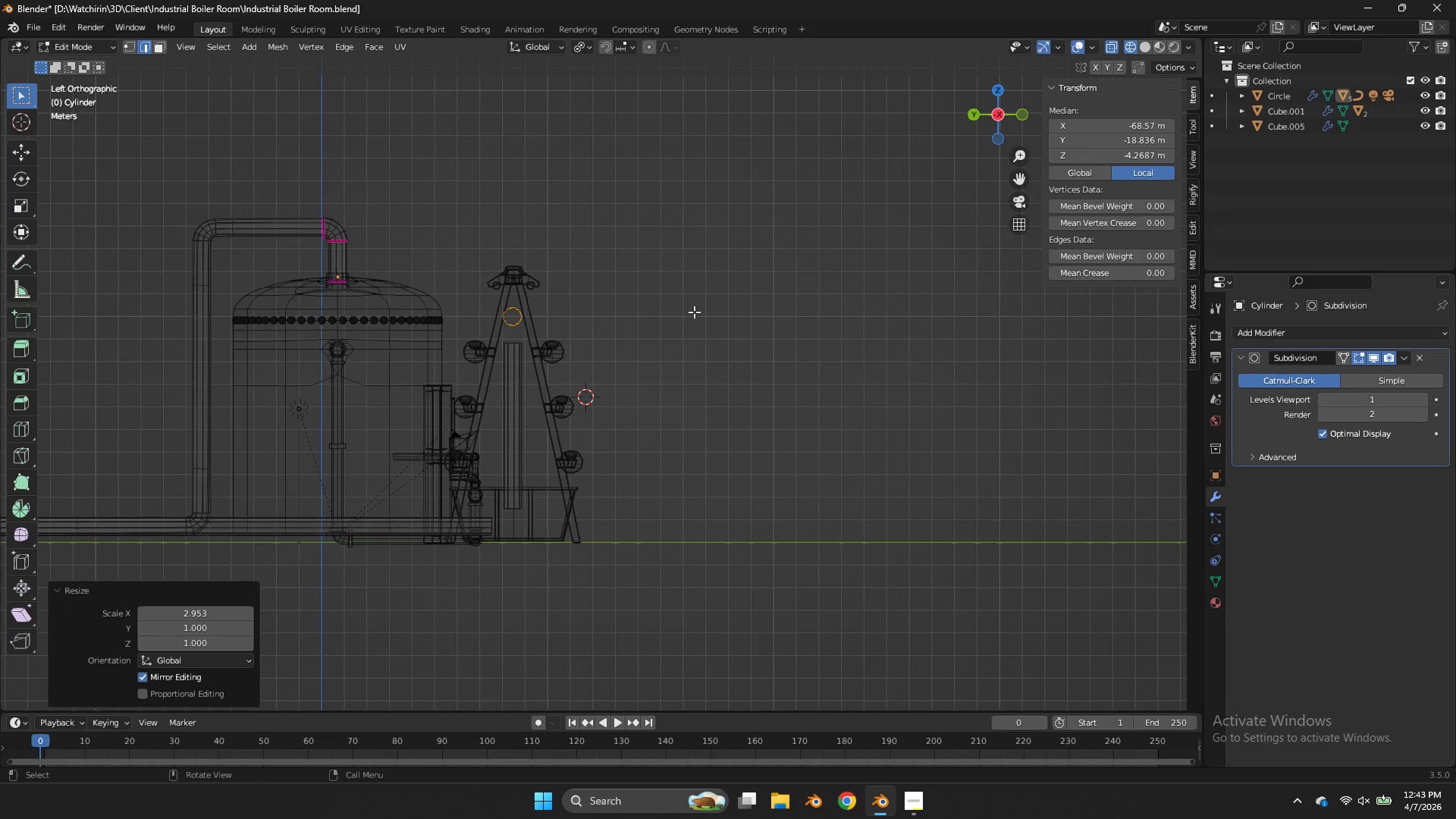 
key(G)
 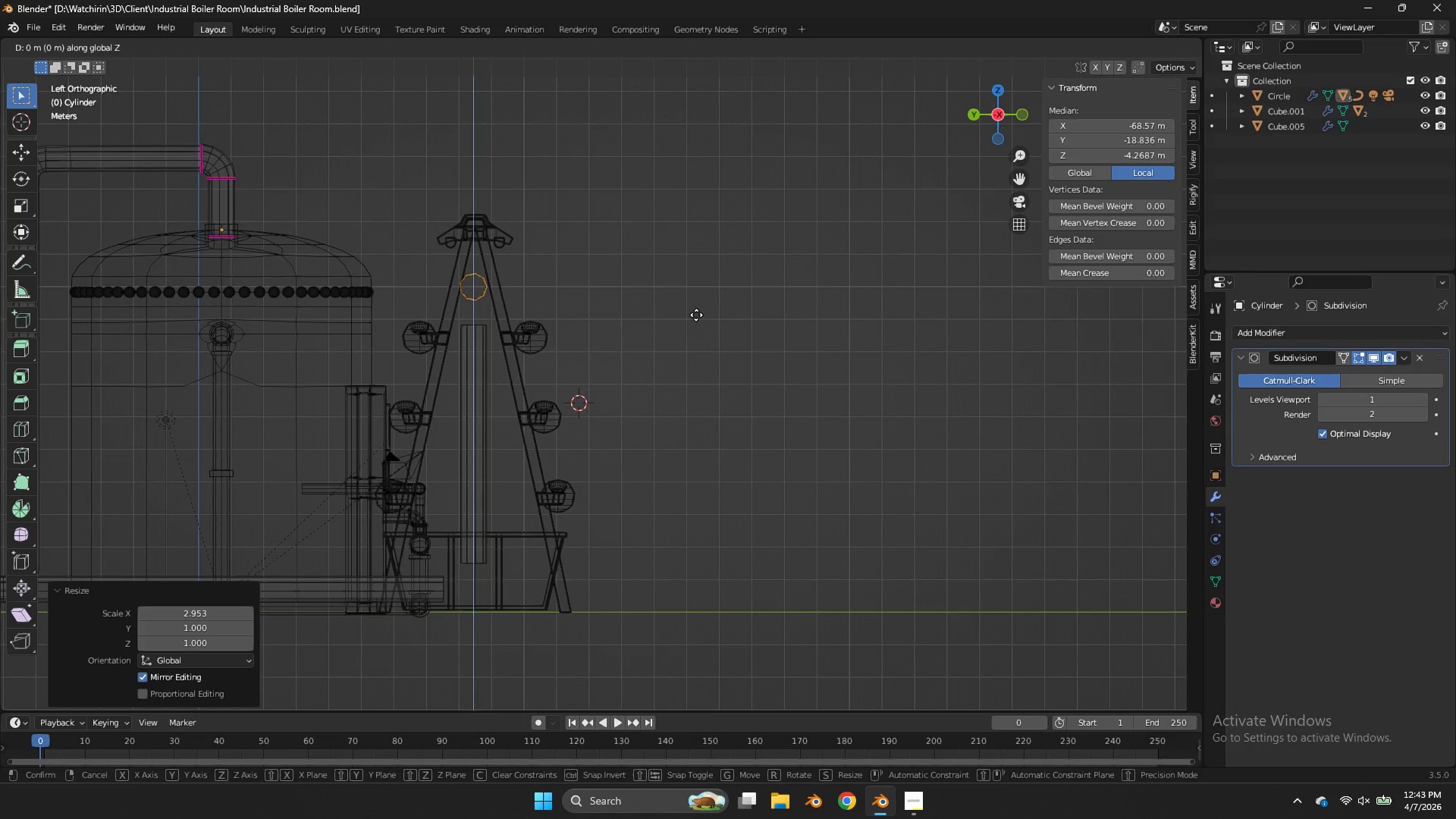 
scroll: coordinate [695, 315], scroll_direction: up, amount: 2.0
 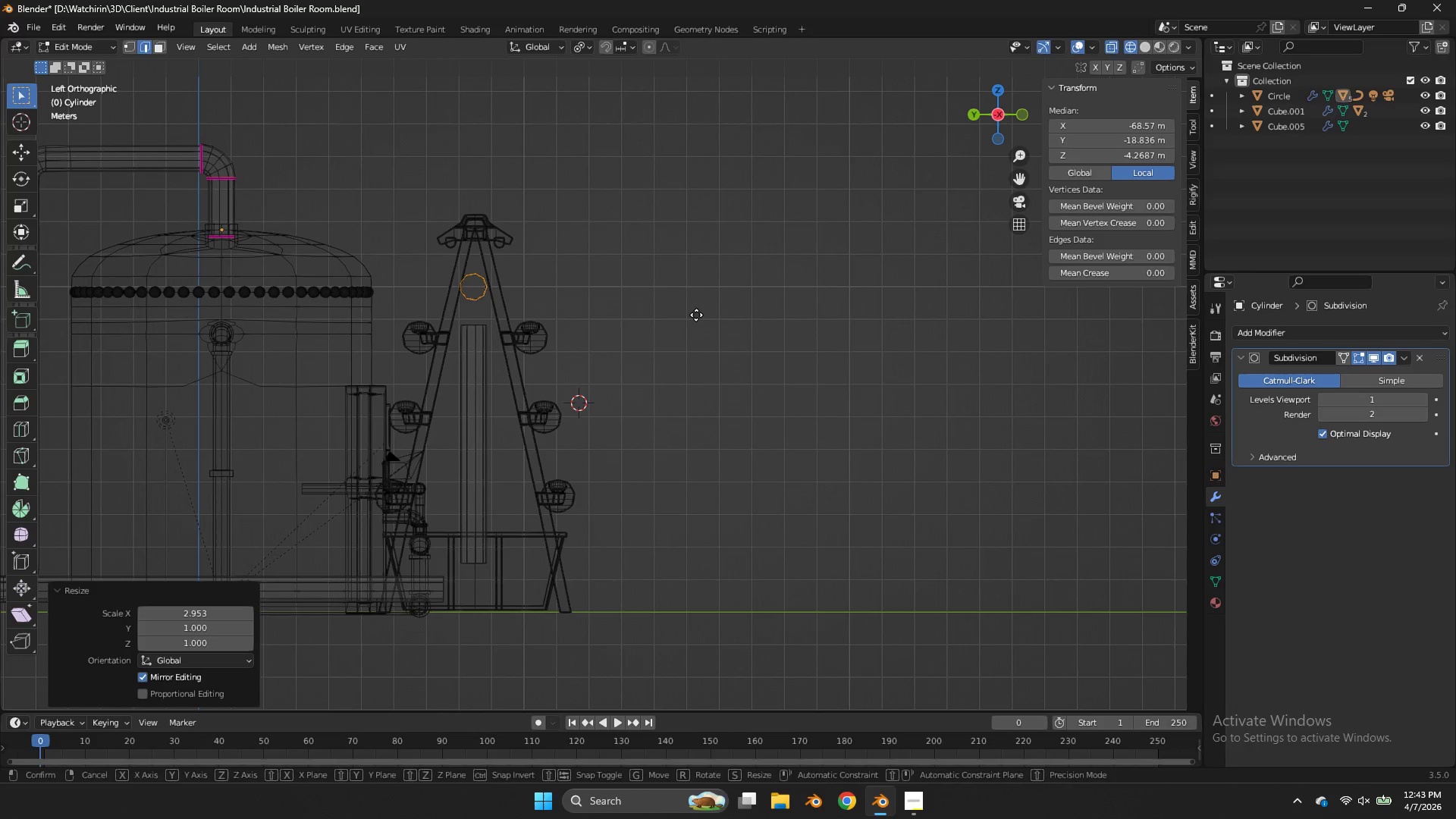 
key(Z)
 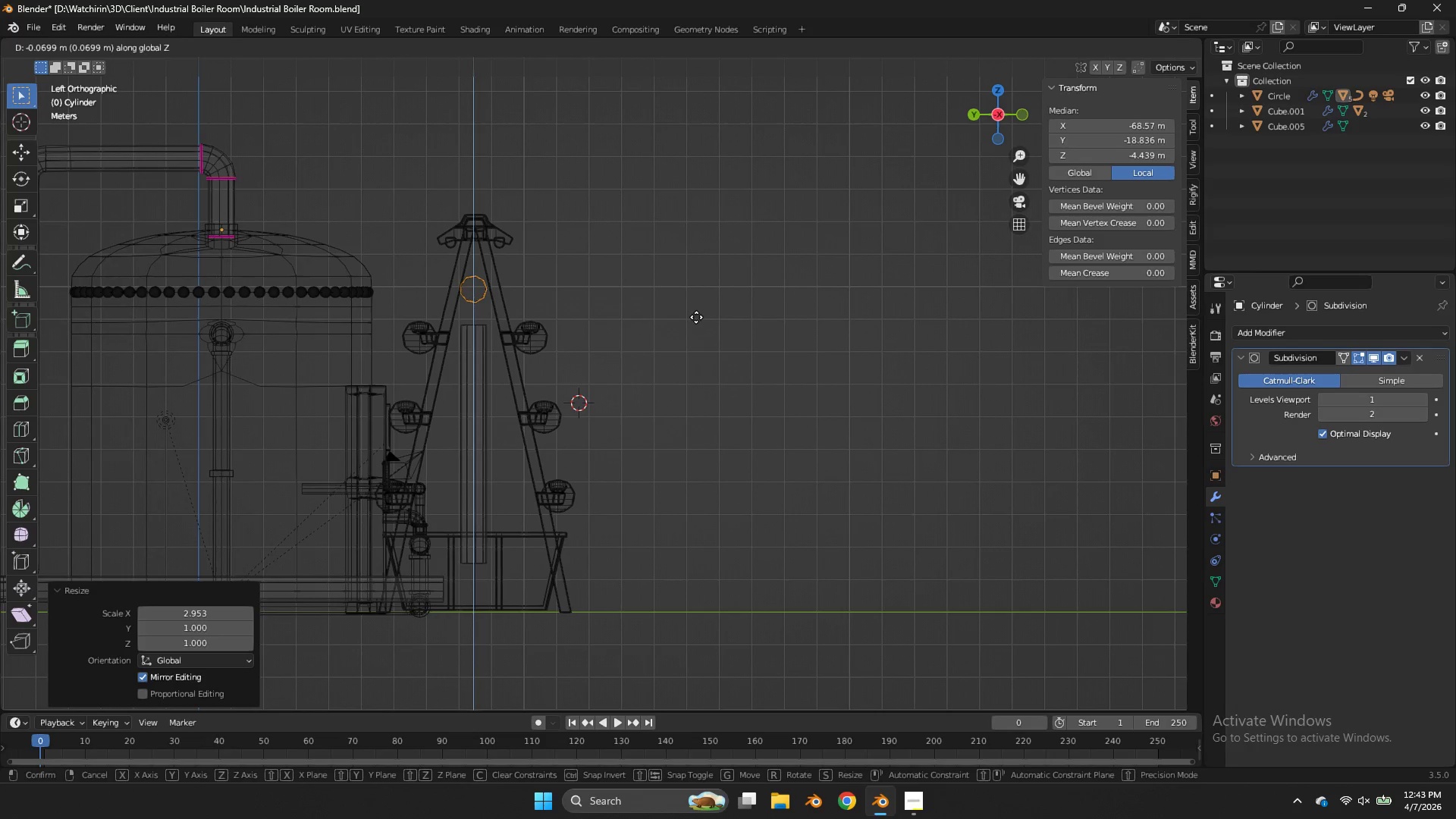 
hold_key(key=ShiftLeft, duration=0.55)
 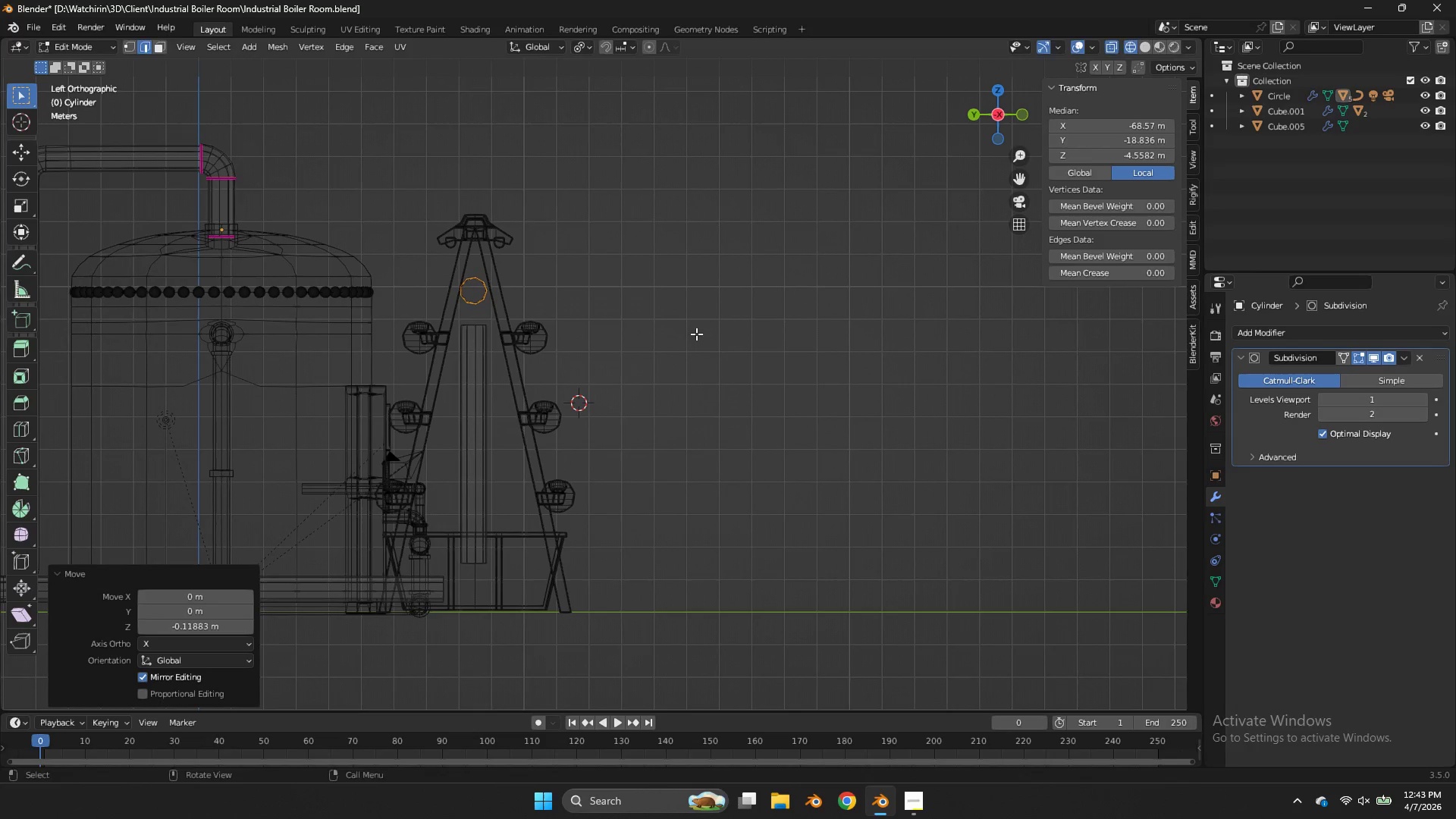 
key(G)
 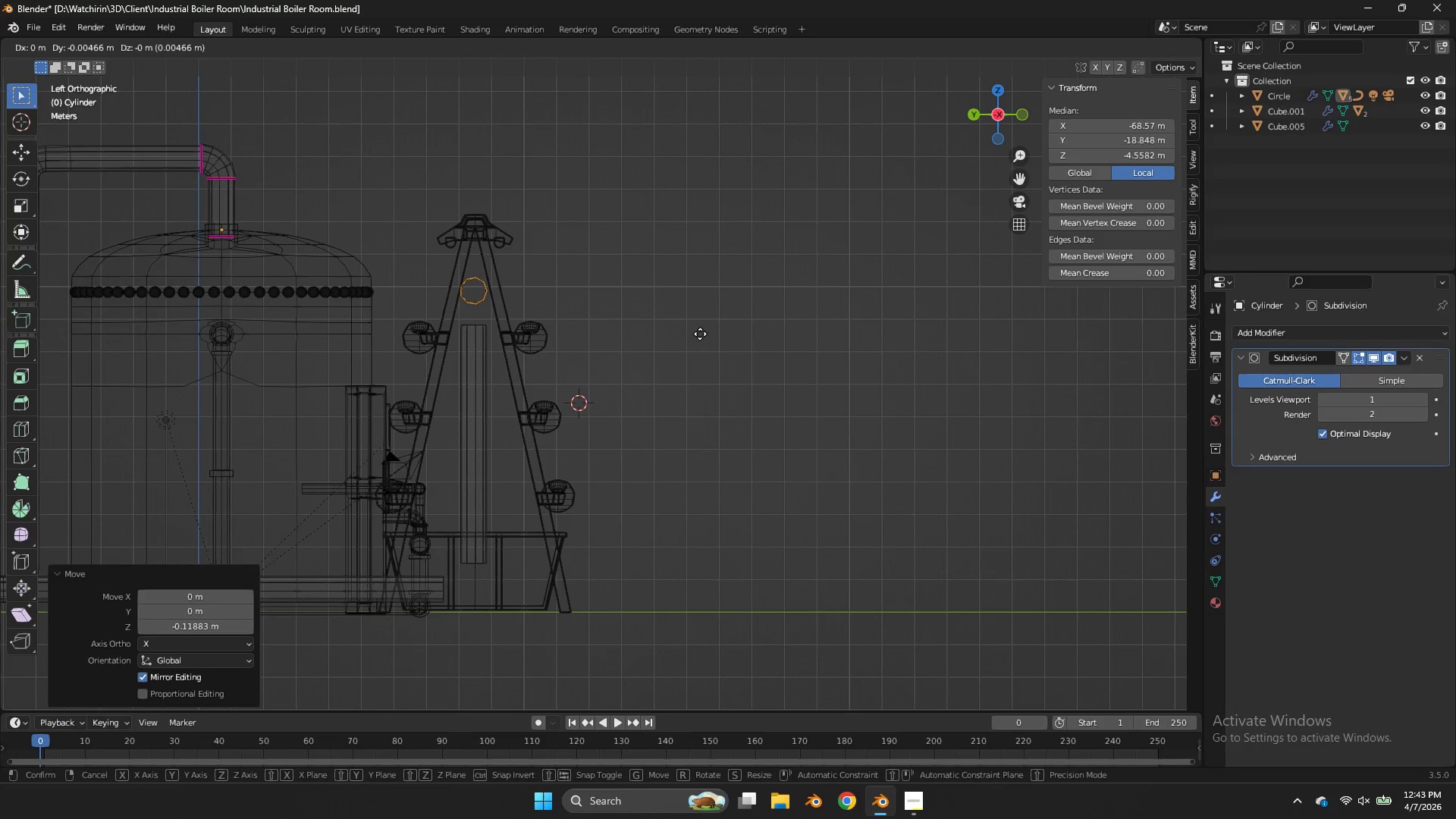 
hold_key(key=ShiftLeft, duration=0.66)
left_click([713, 334])
 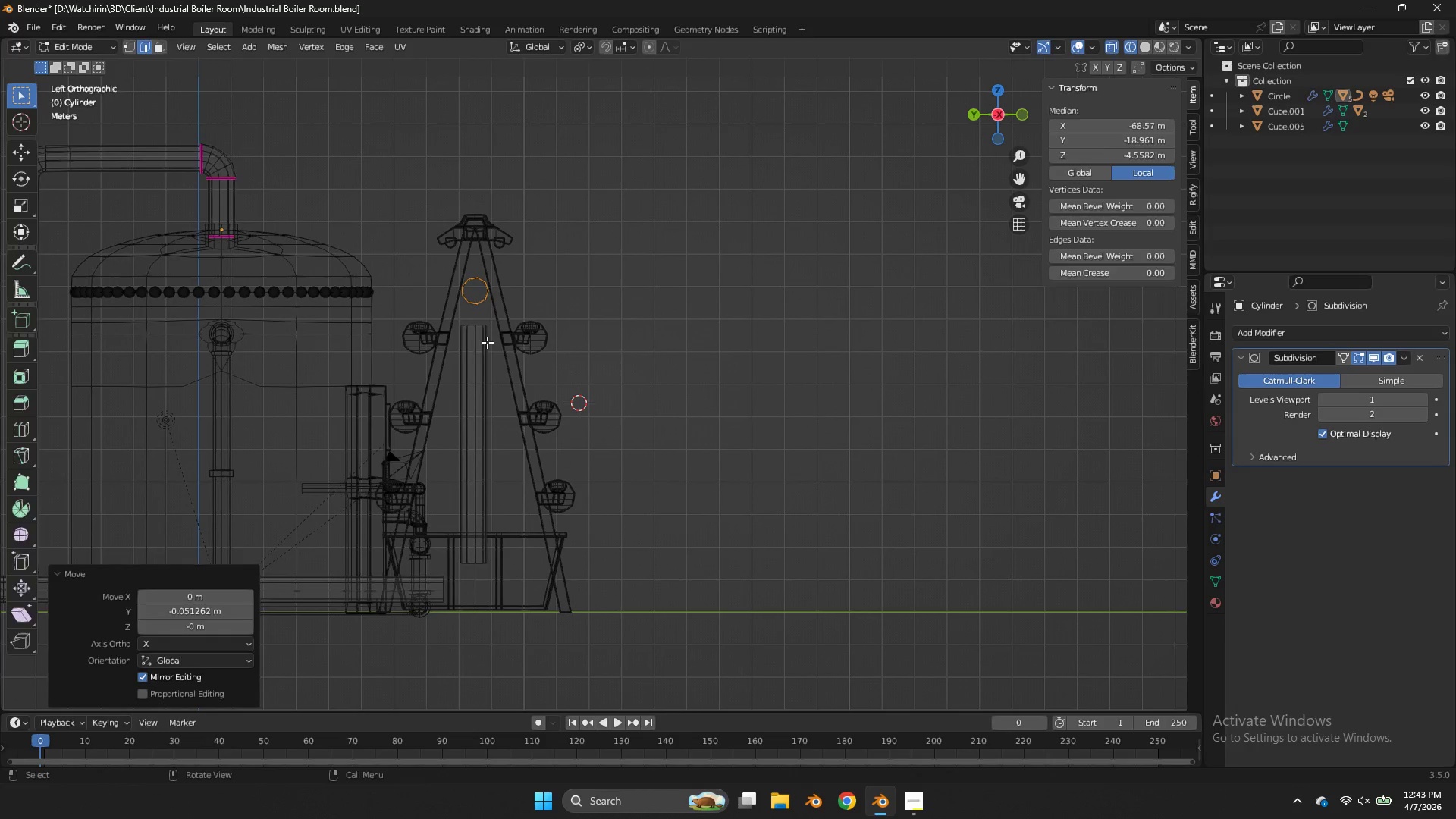 
key(Tab)
 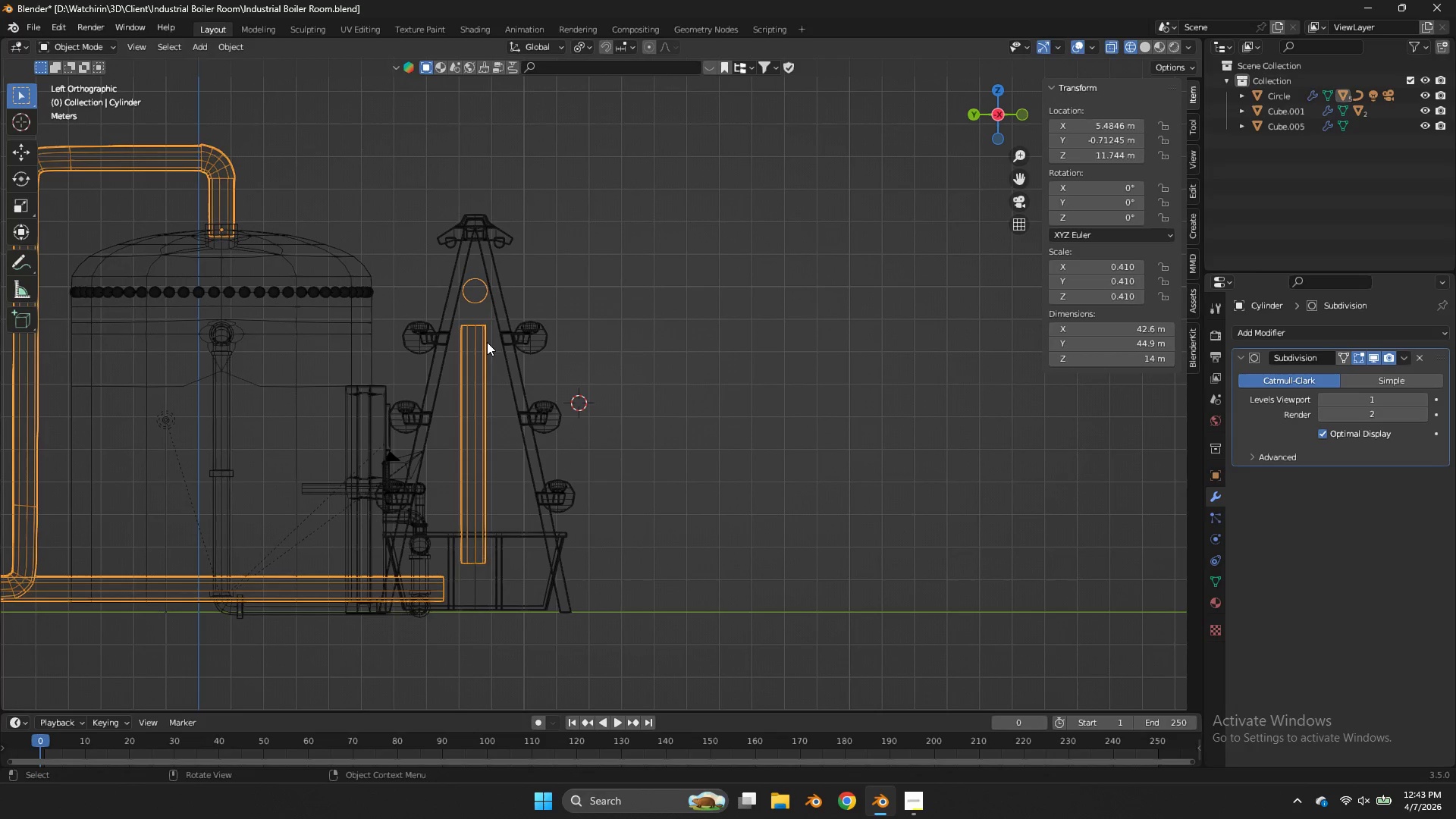 
left_click([487, 342])
 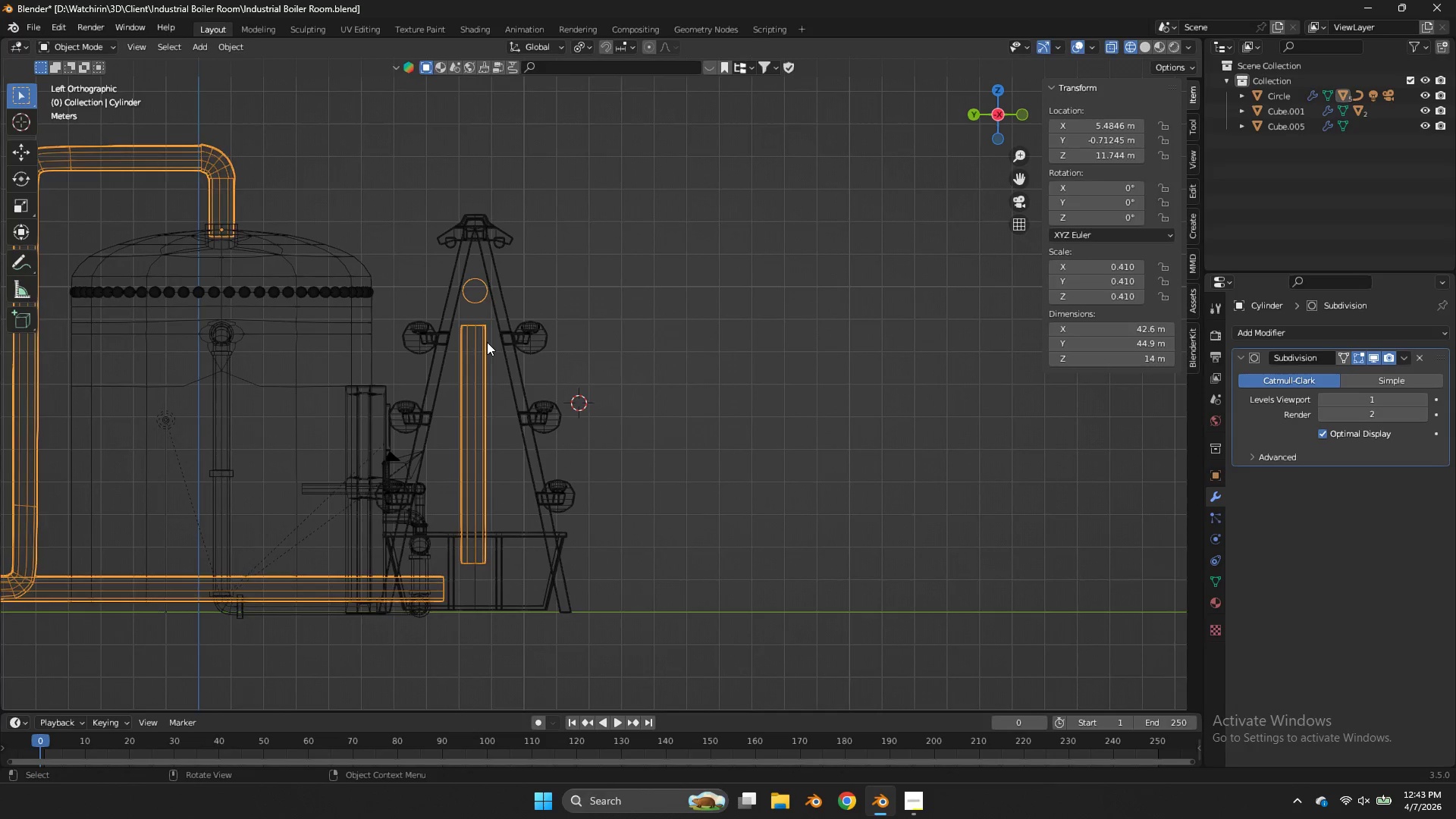 
key(Tab)
 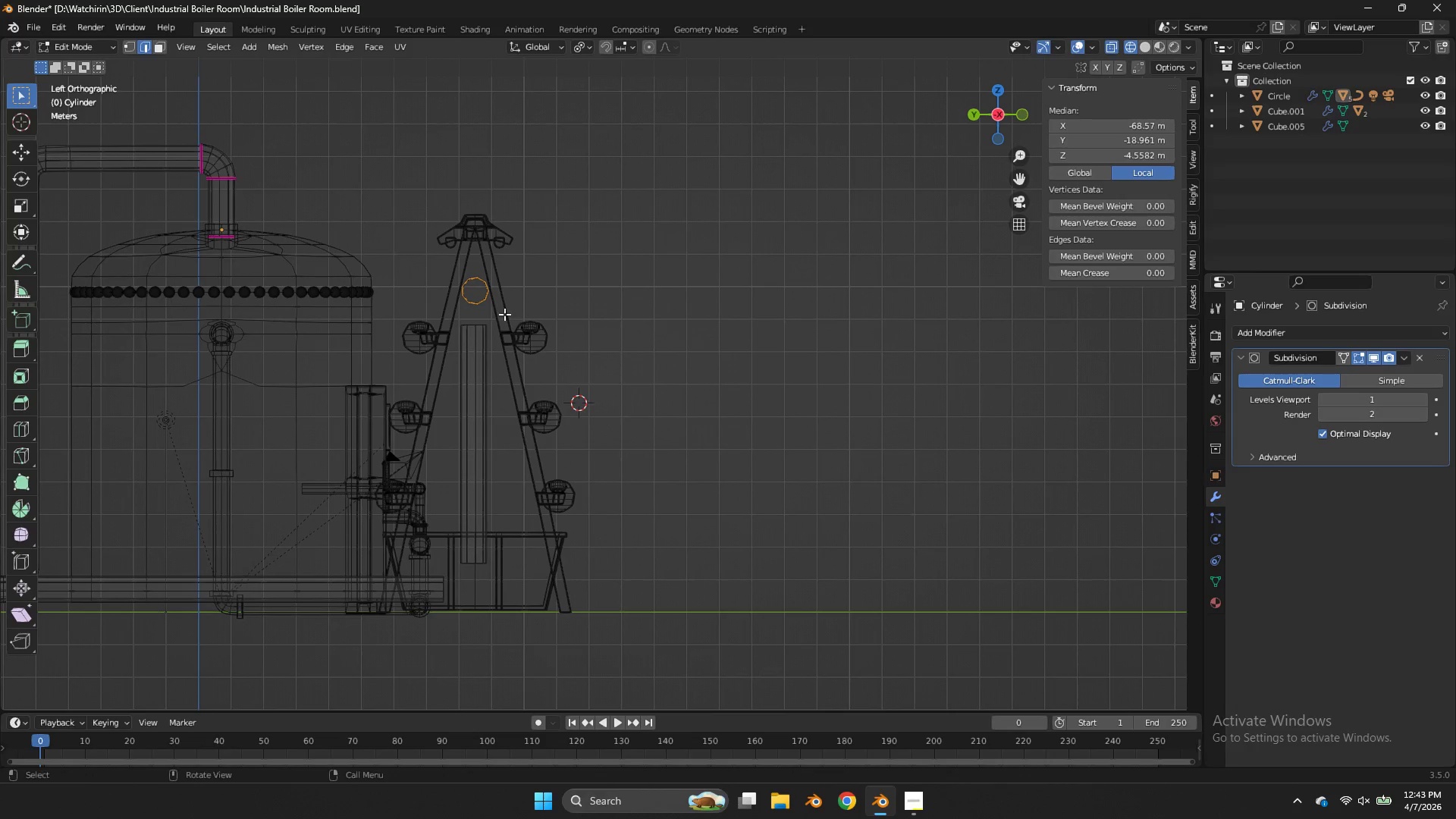 
left_click_drag(start_coordinate=[504, 314], to_coordinate=[372, 682])
 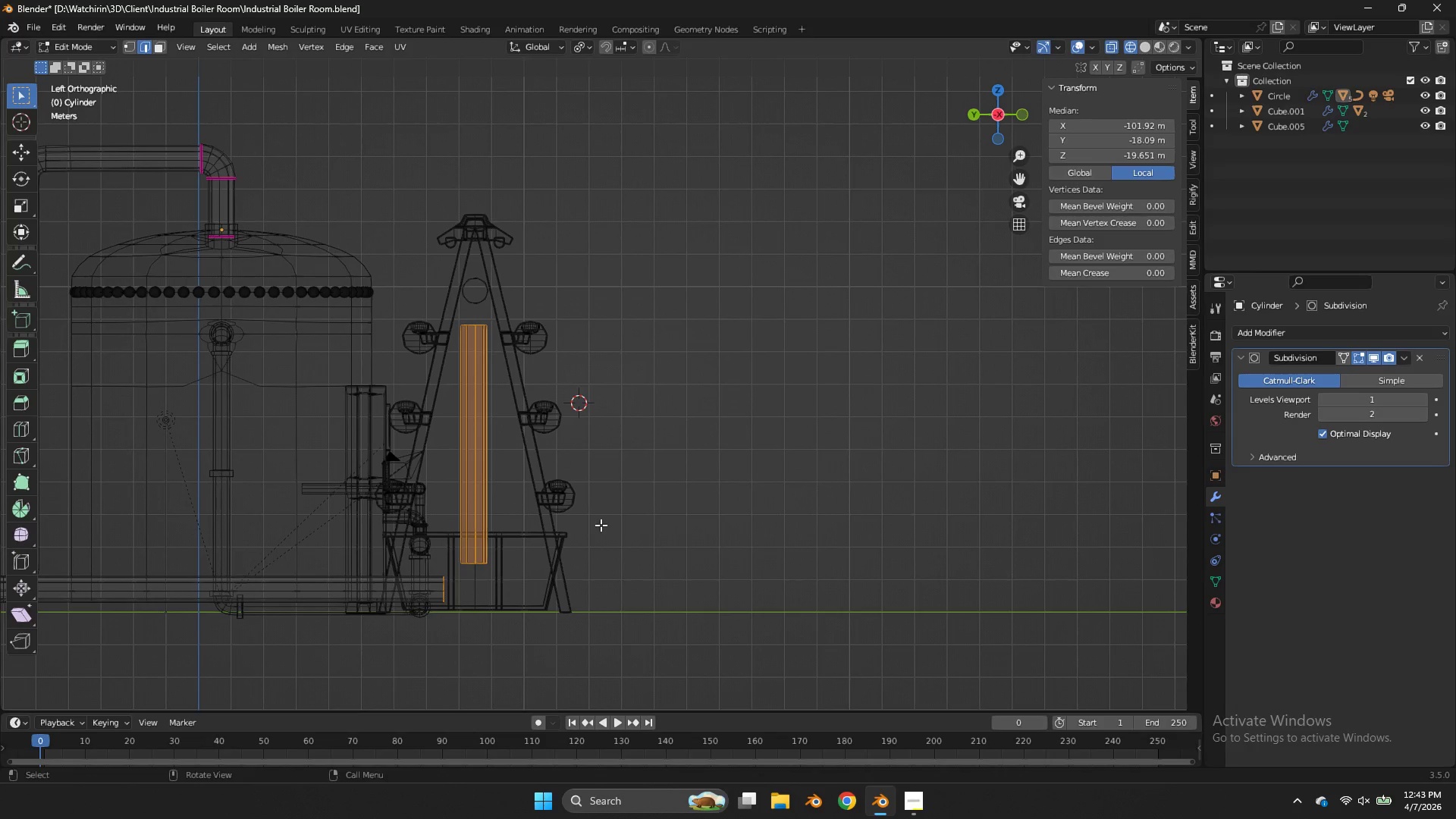 
type(gy)
 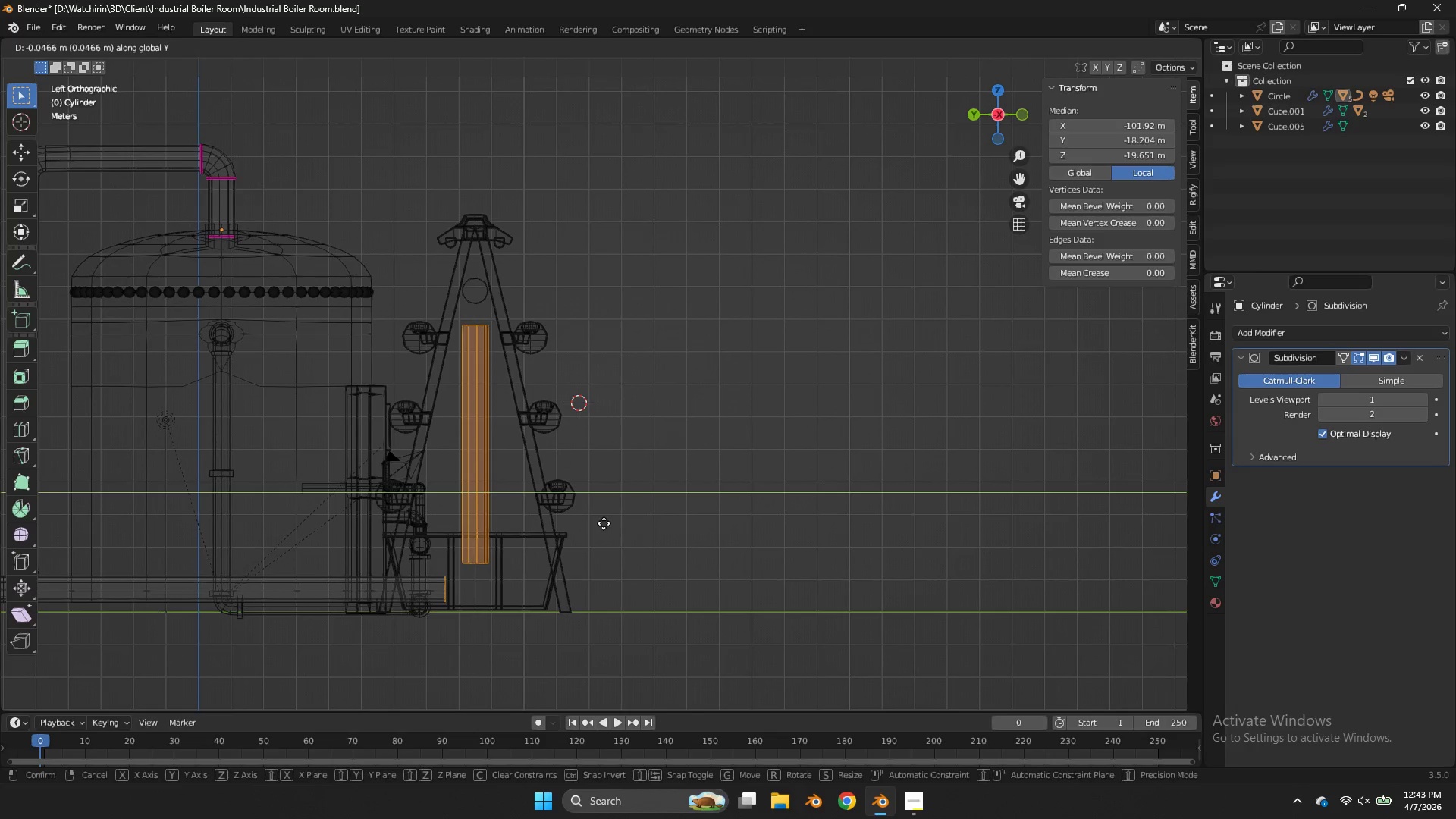 
hold_key(key=ShiftLeft, duration=0.86)
left_click([604, 523])
 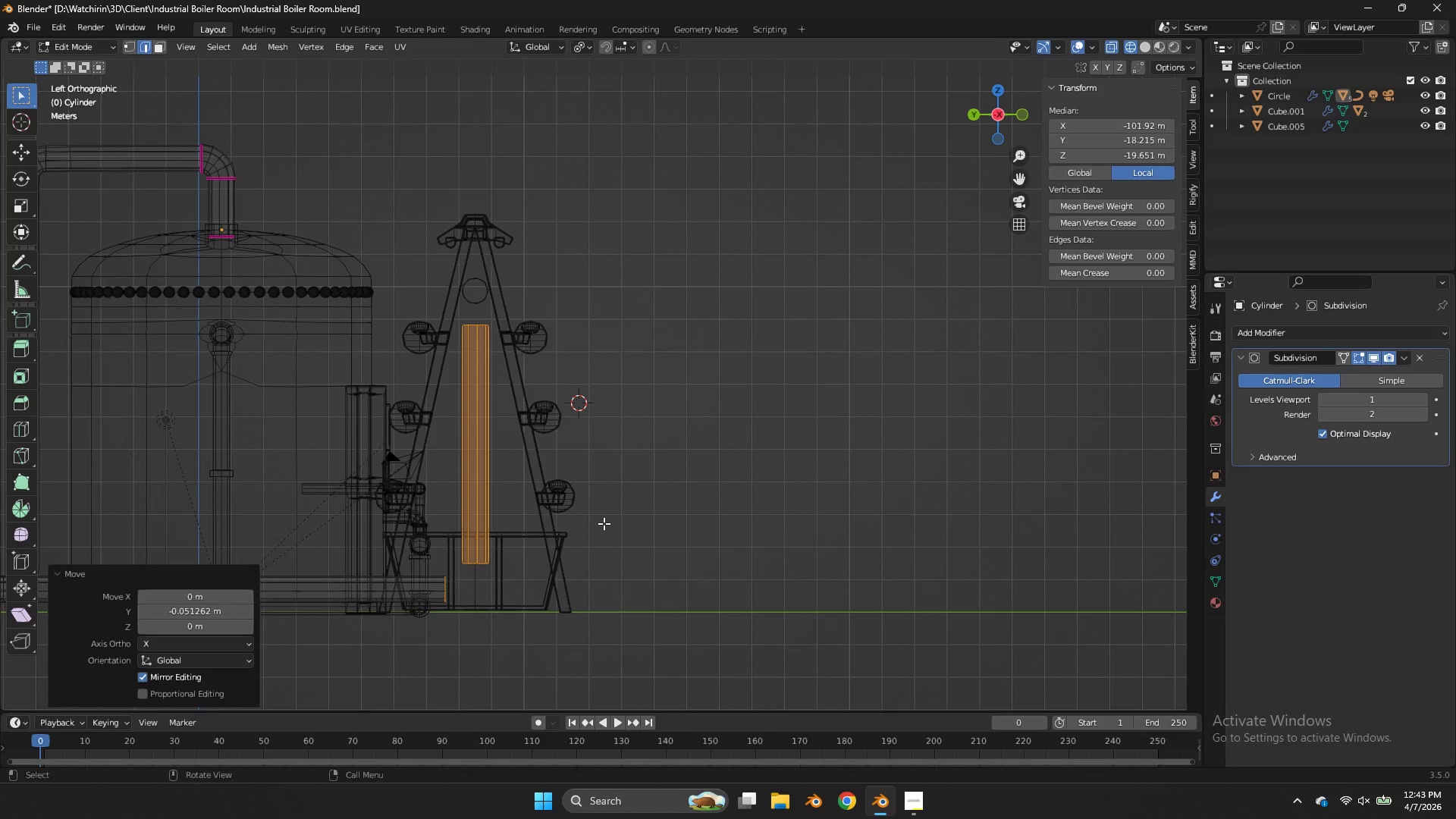 
key(Control+ControlLeft)
 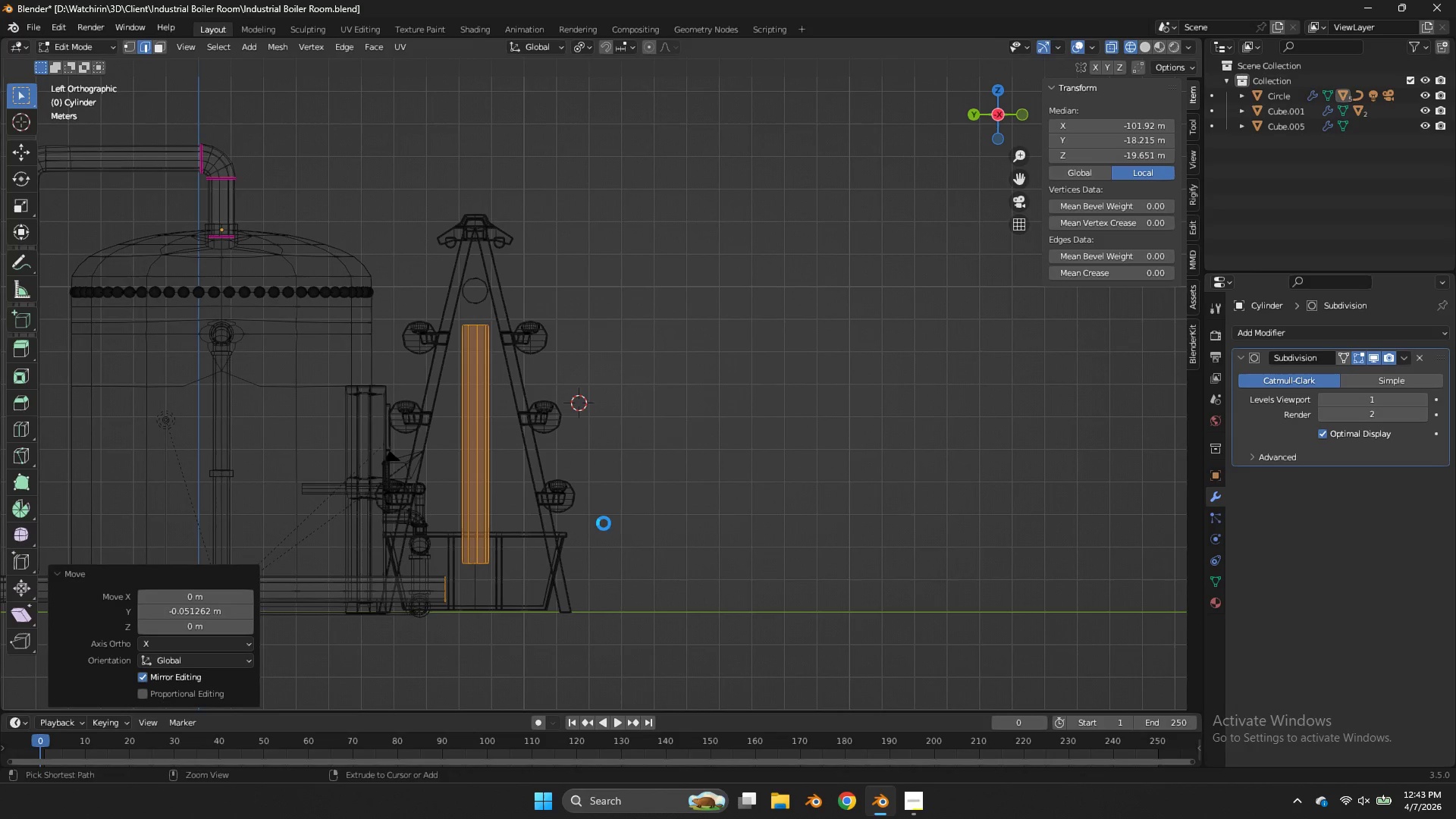 
key(Control+S)
 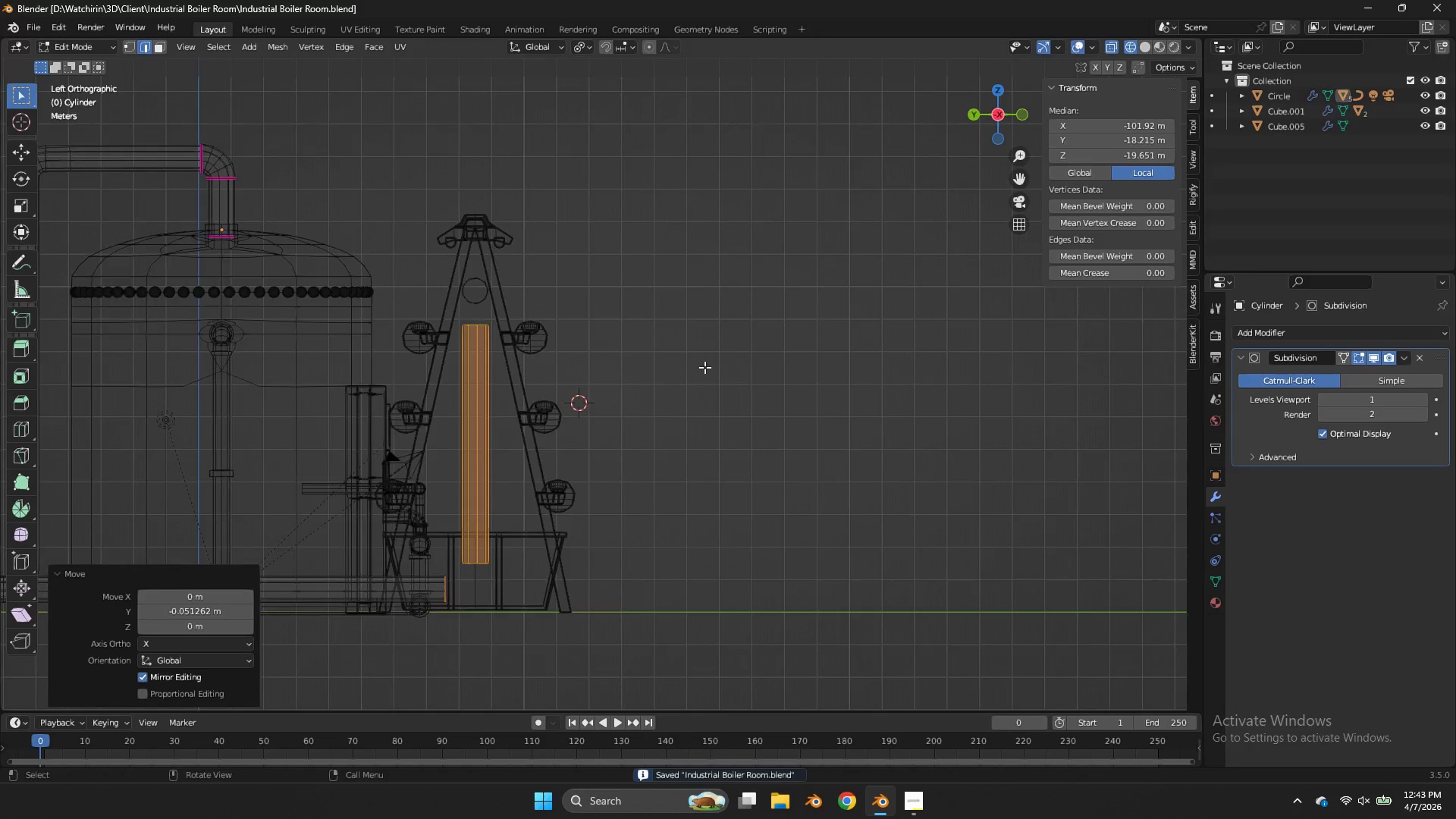 
key(Tab)
 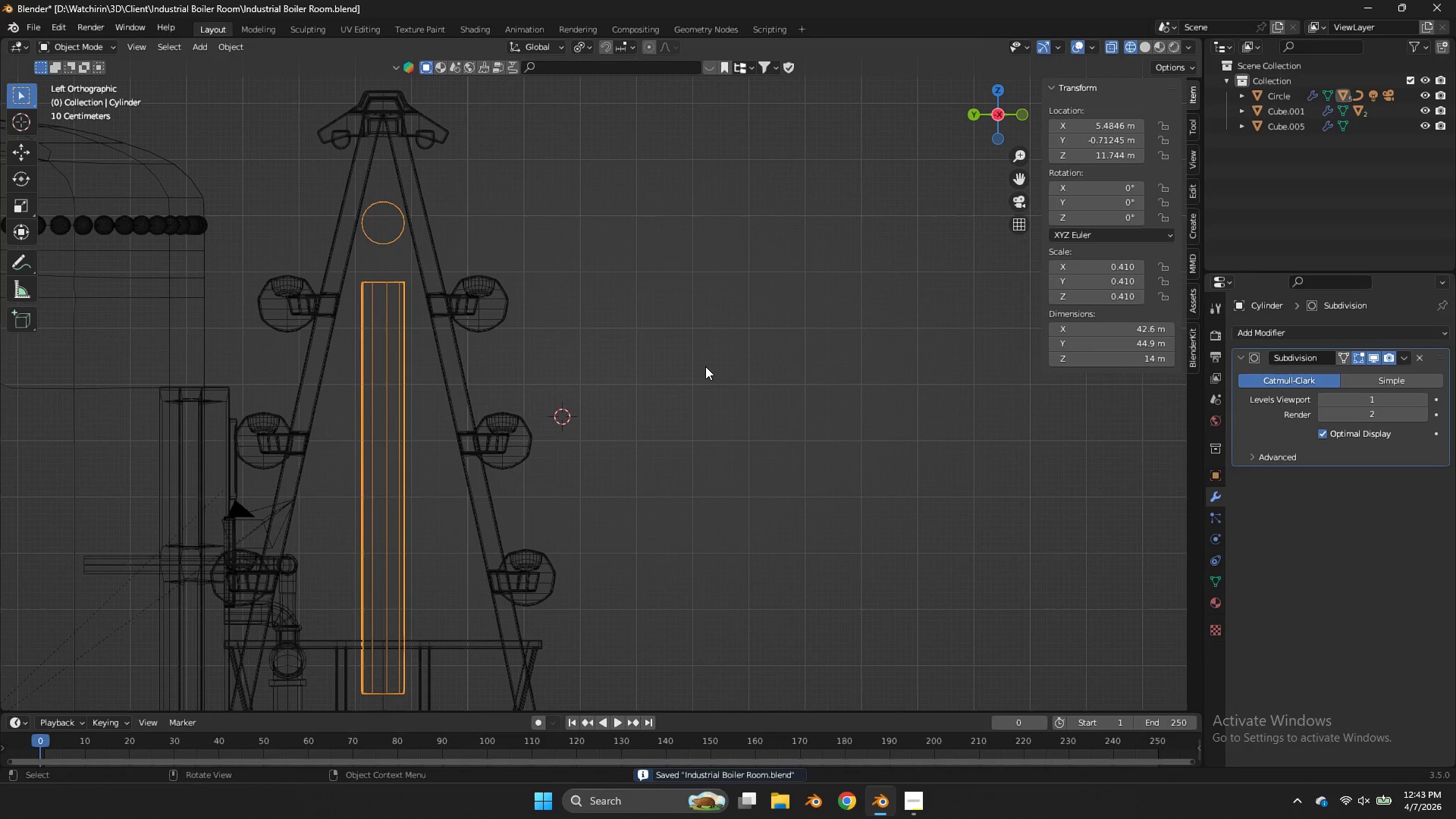 
scroll: coordinate [704, 367], scroll_direction: up, amount: 3.0
 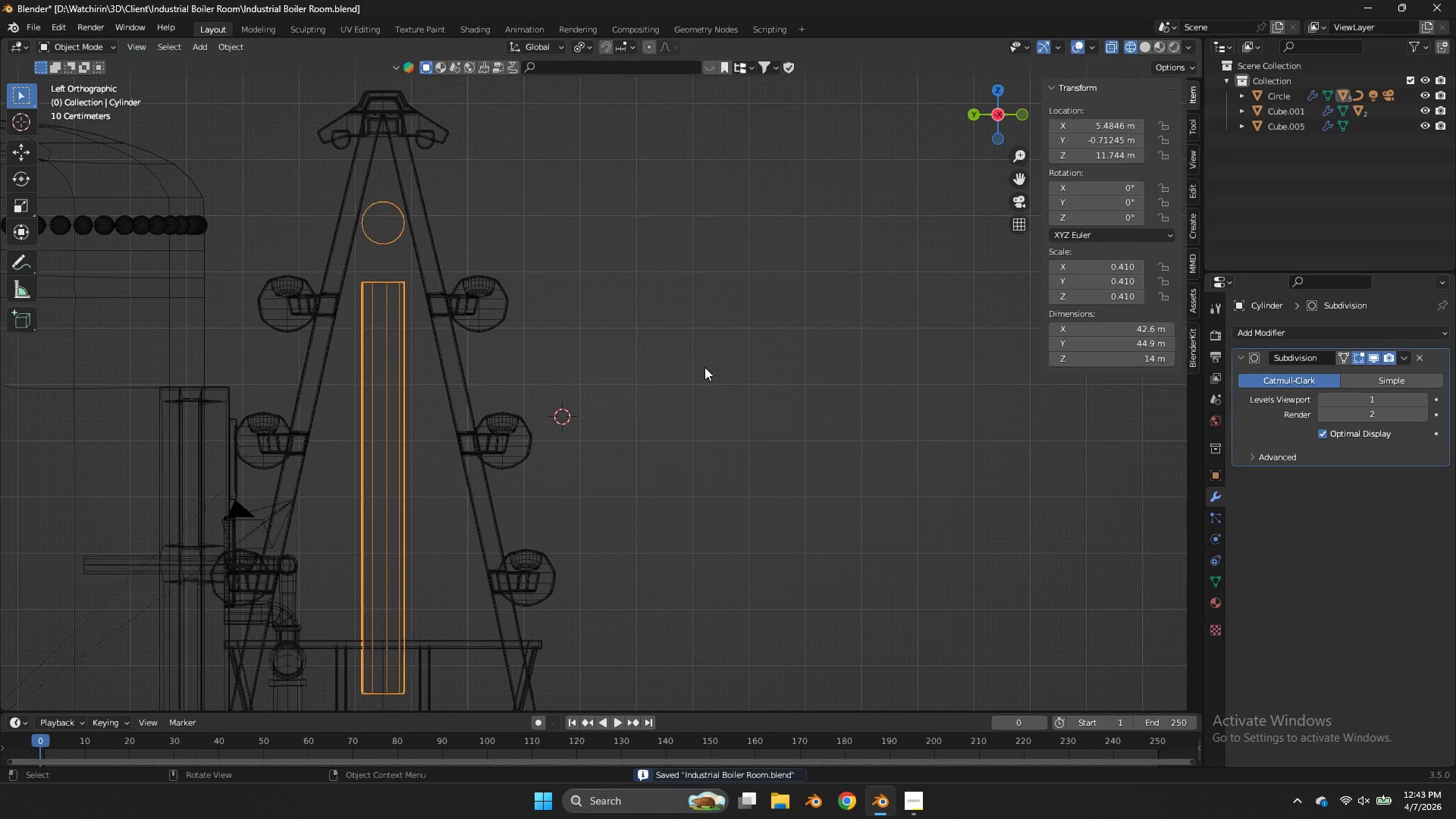 
key(Z)
 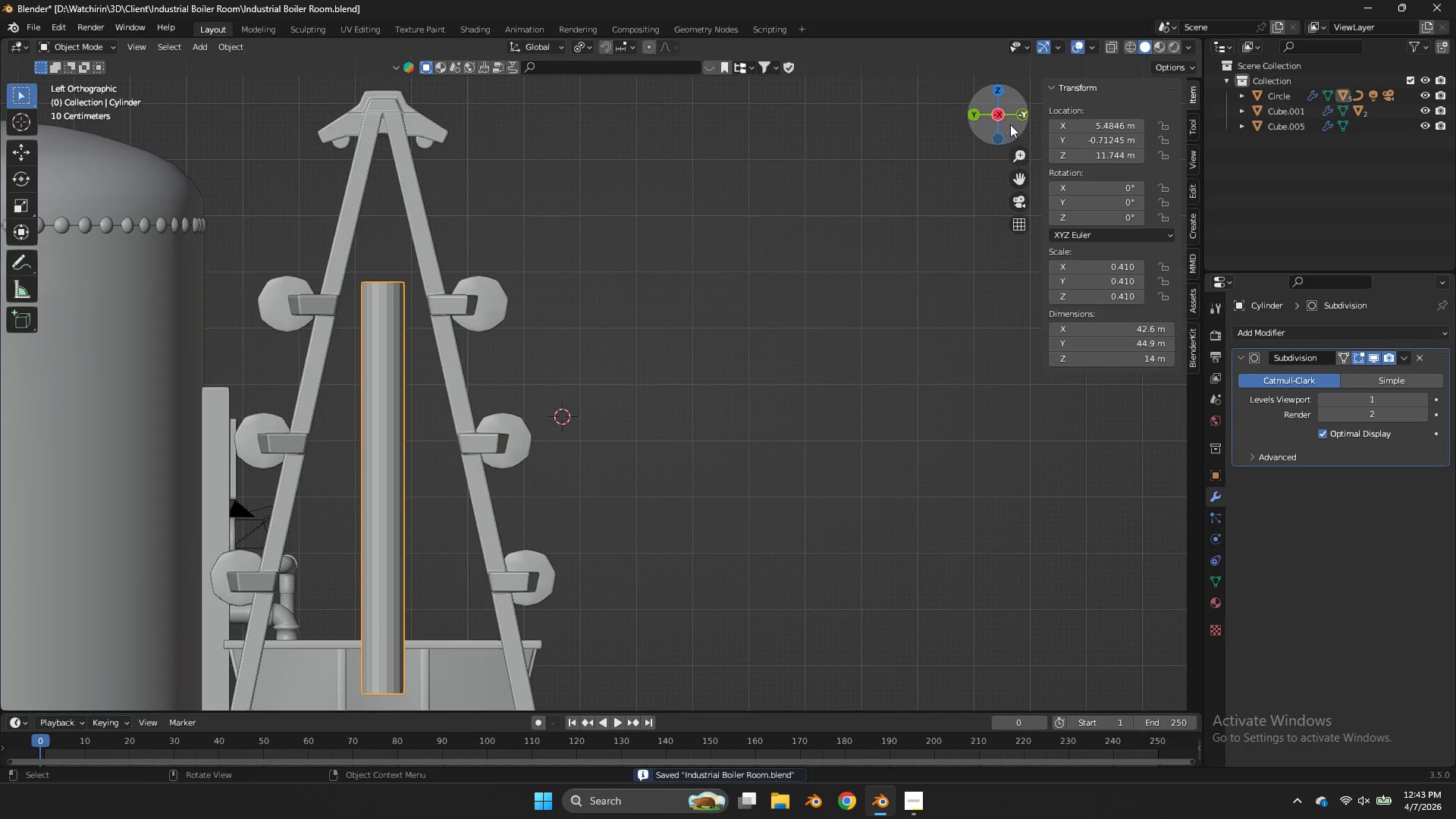 
left_click_drag(start_coordinate=[1007, 124], to_coordinate=[719, 165])
 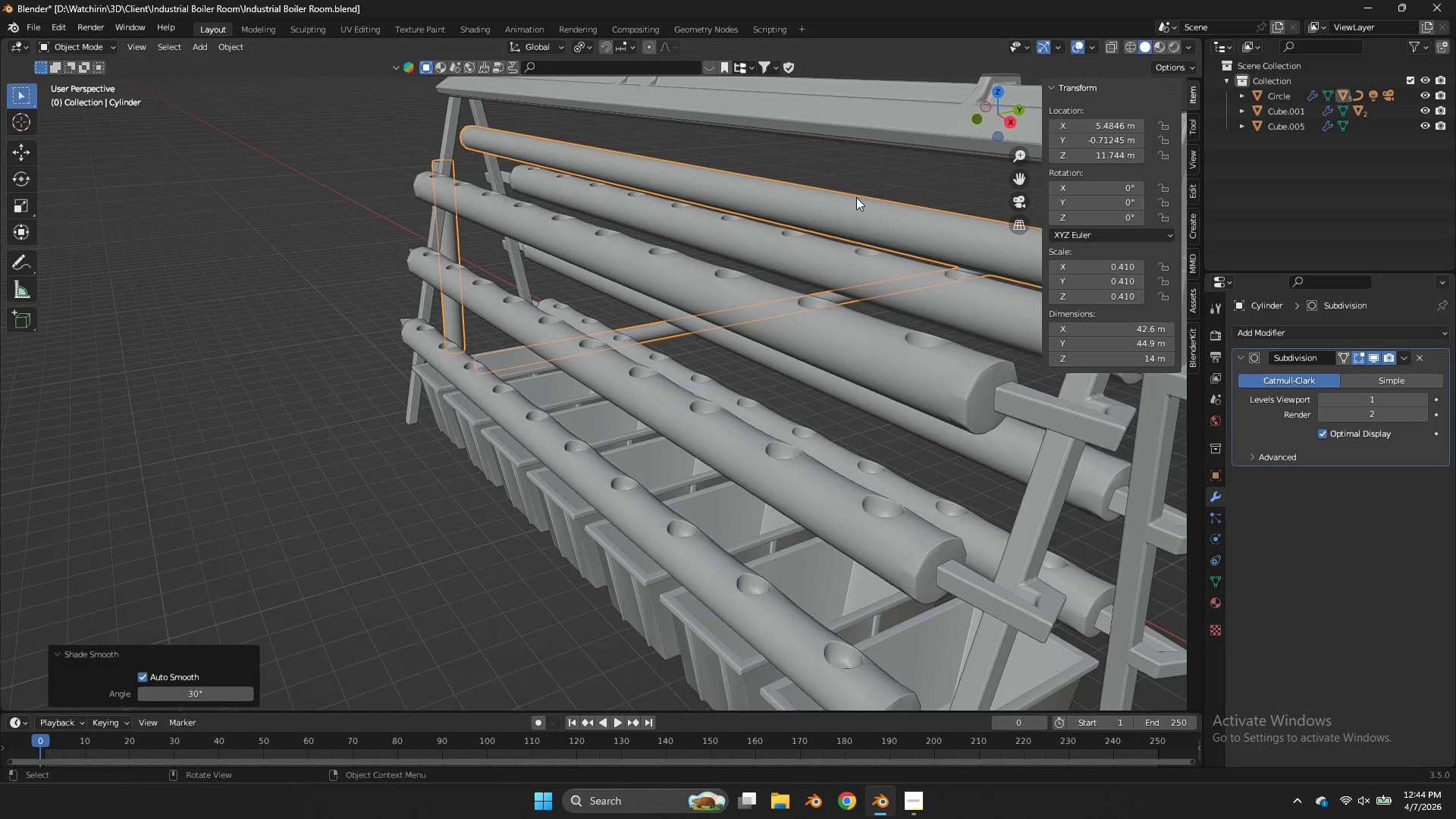 
key(Control+ControlLeft)
 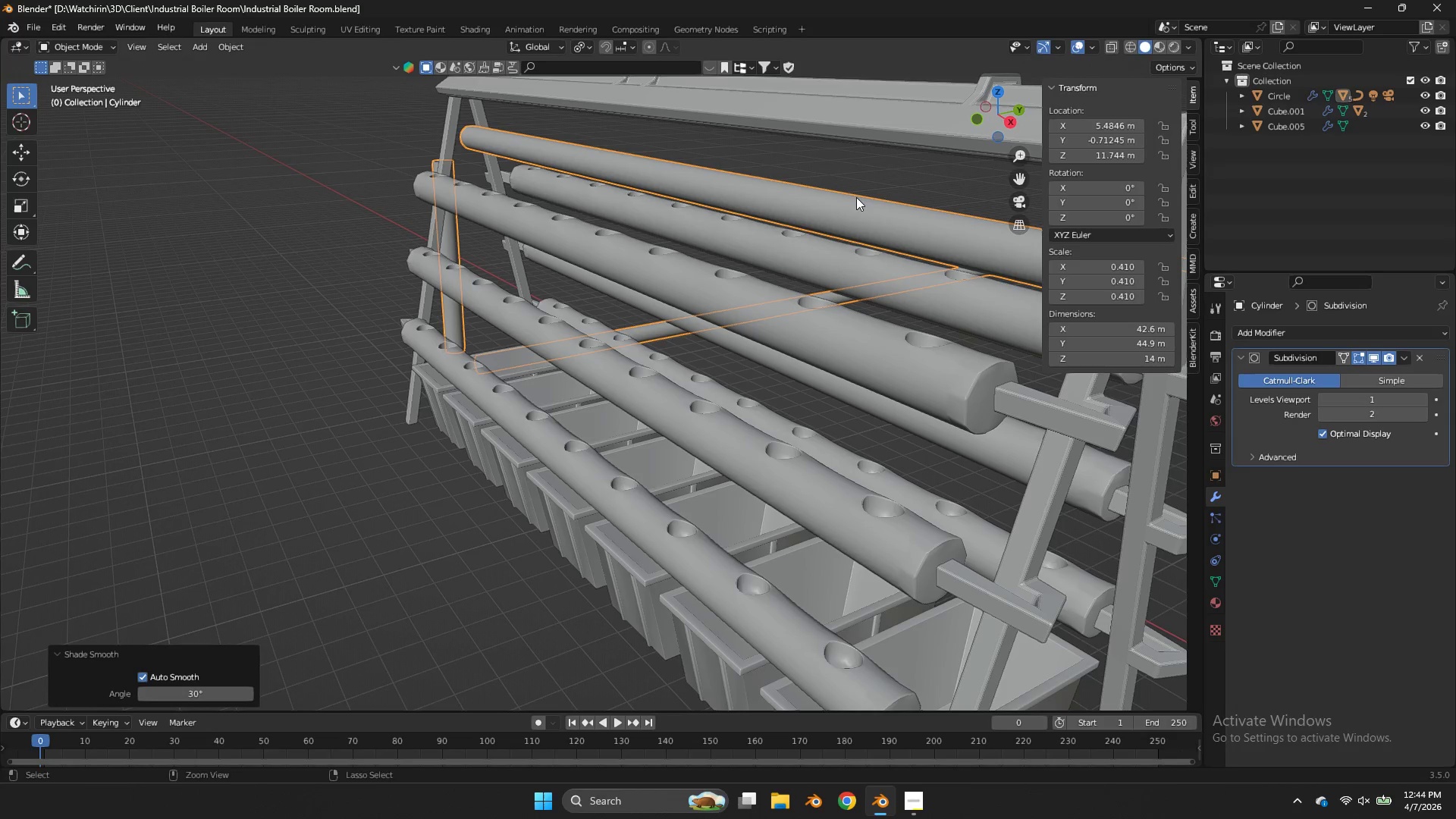 
key(Control+S)
 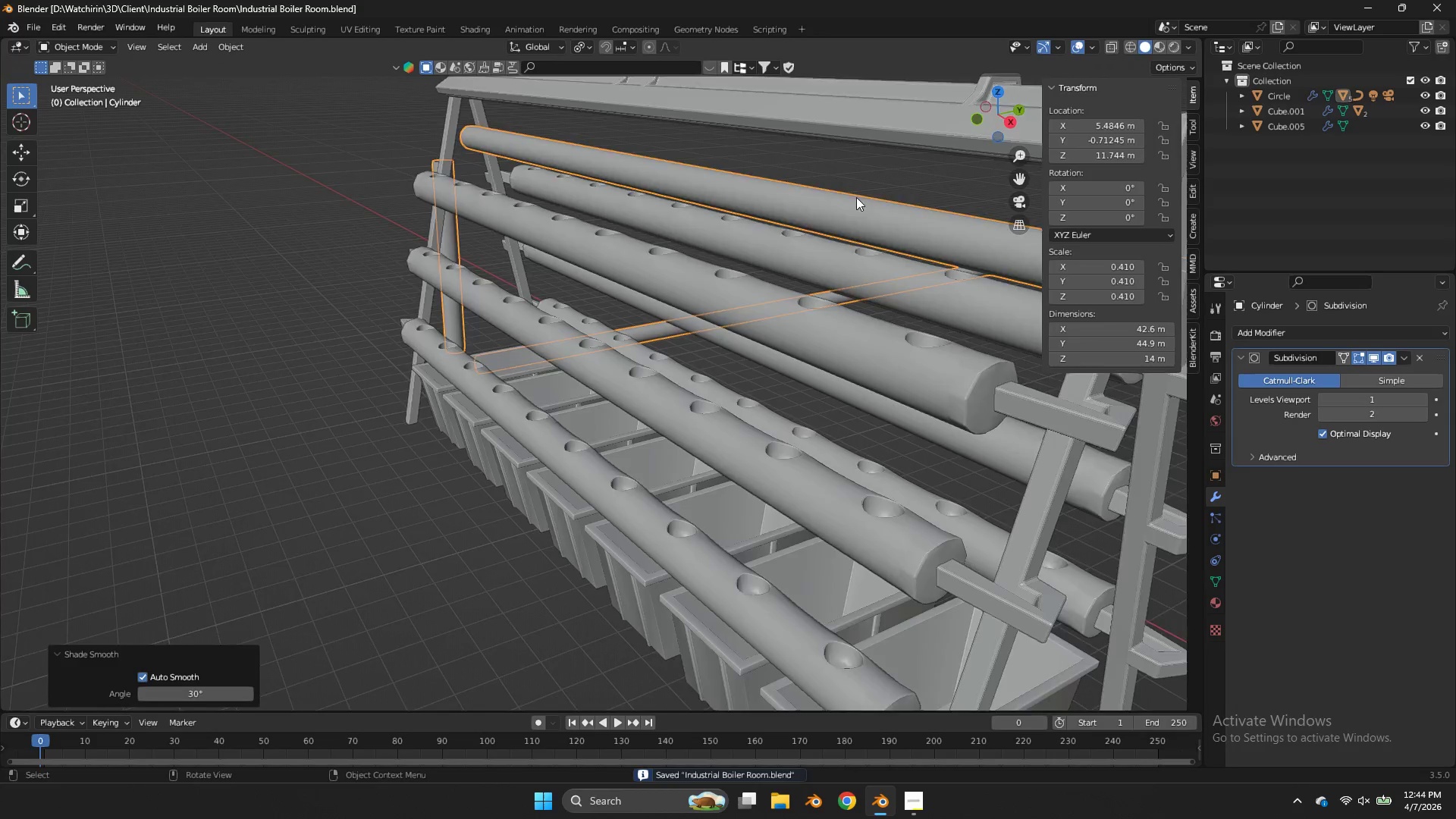 
scroll: coordinate [909, 235], scroll_direction: down, amount: 10.0
 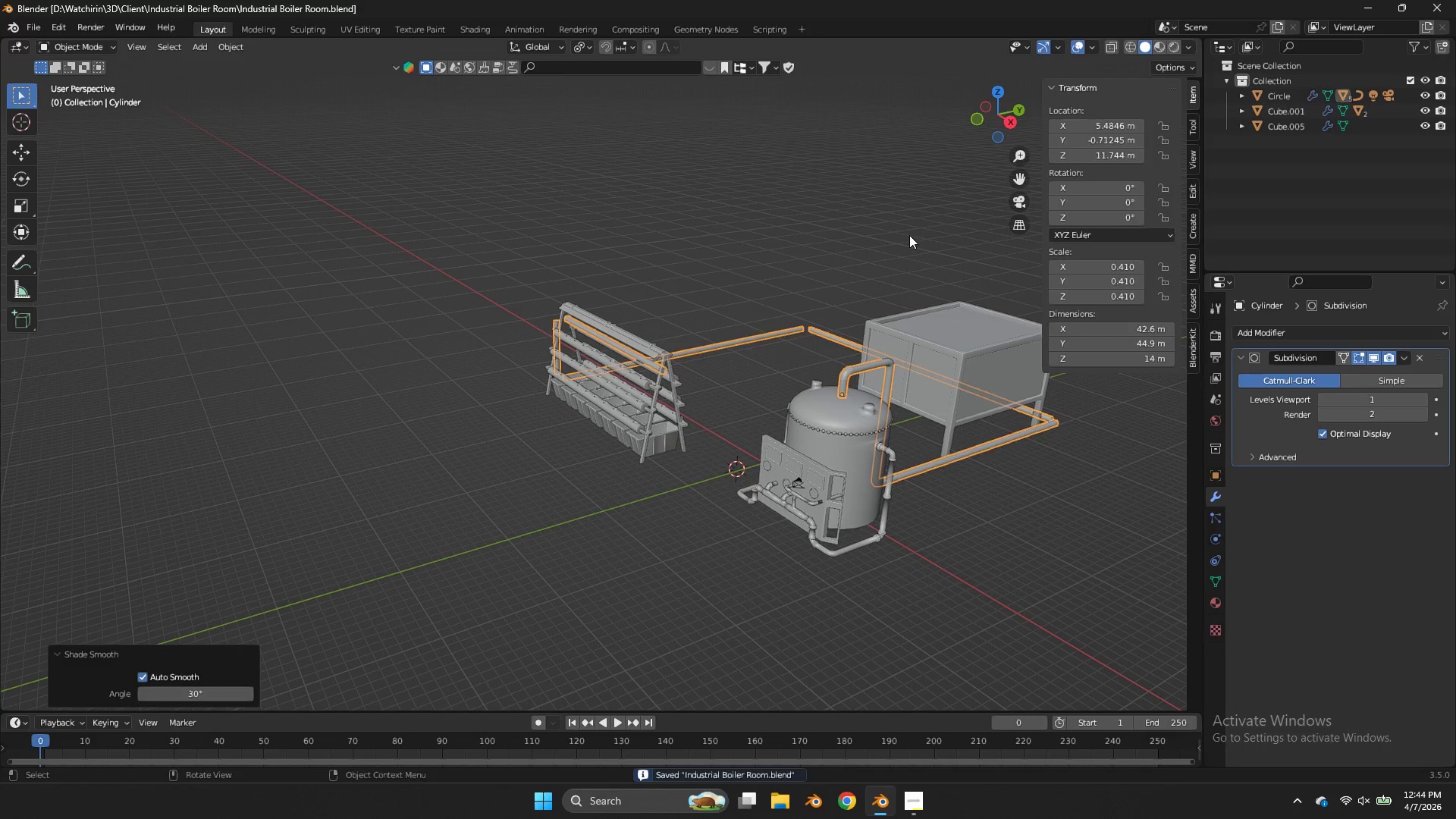 
key(Tab)
 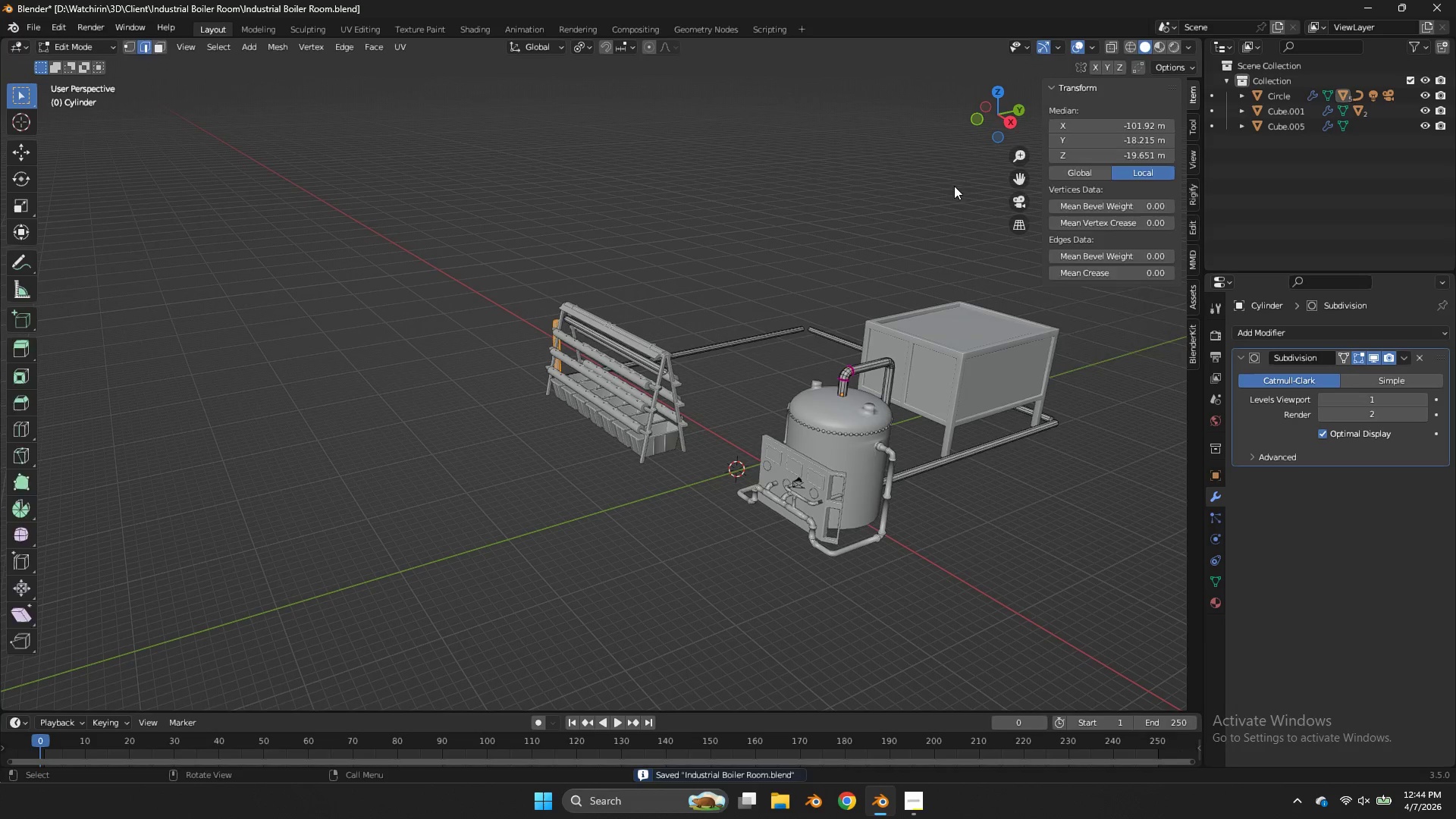 
key(Tab)
 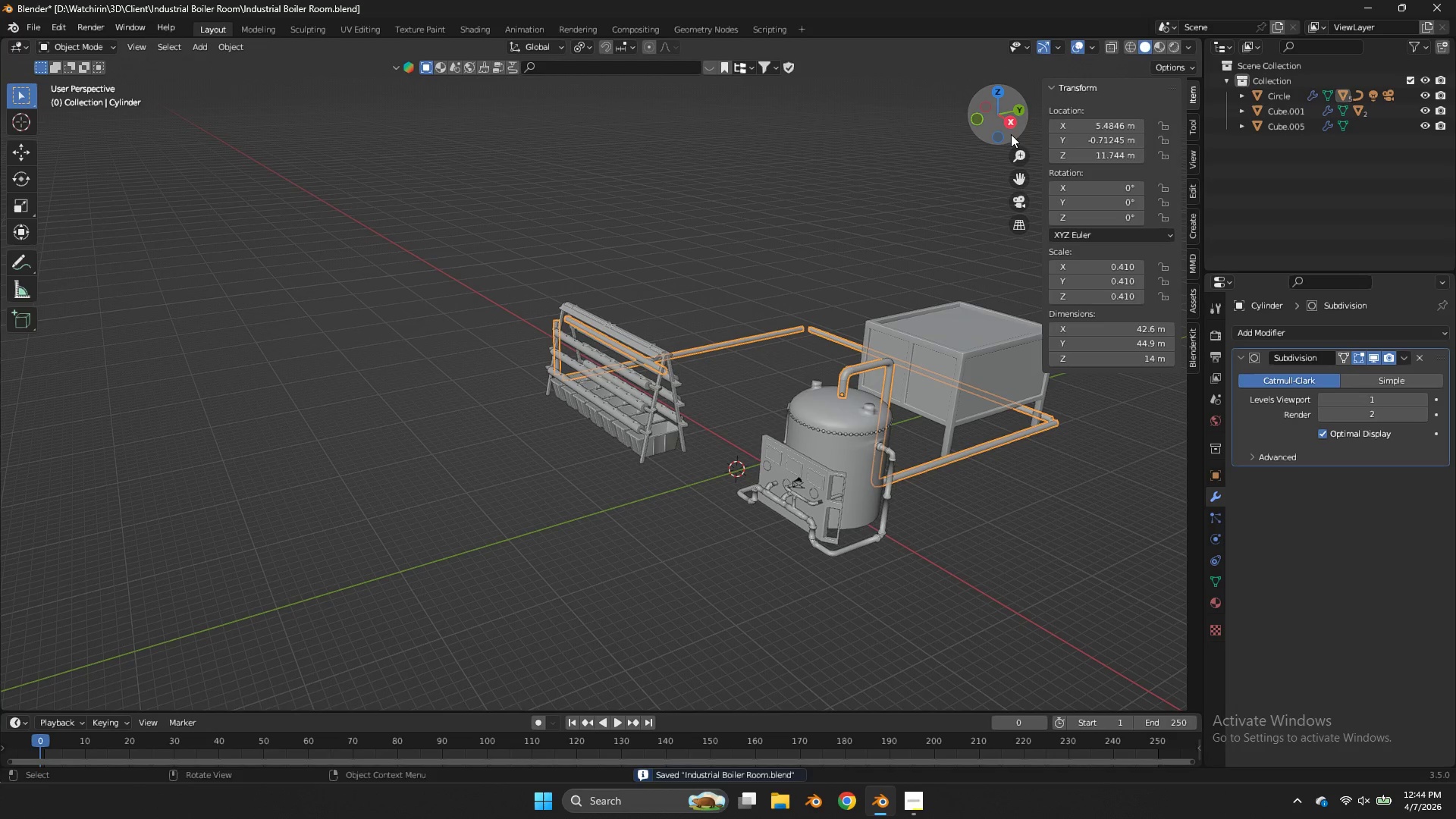 
key(Control+ControlLeft)
 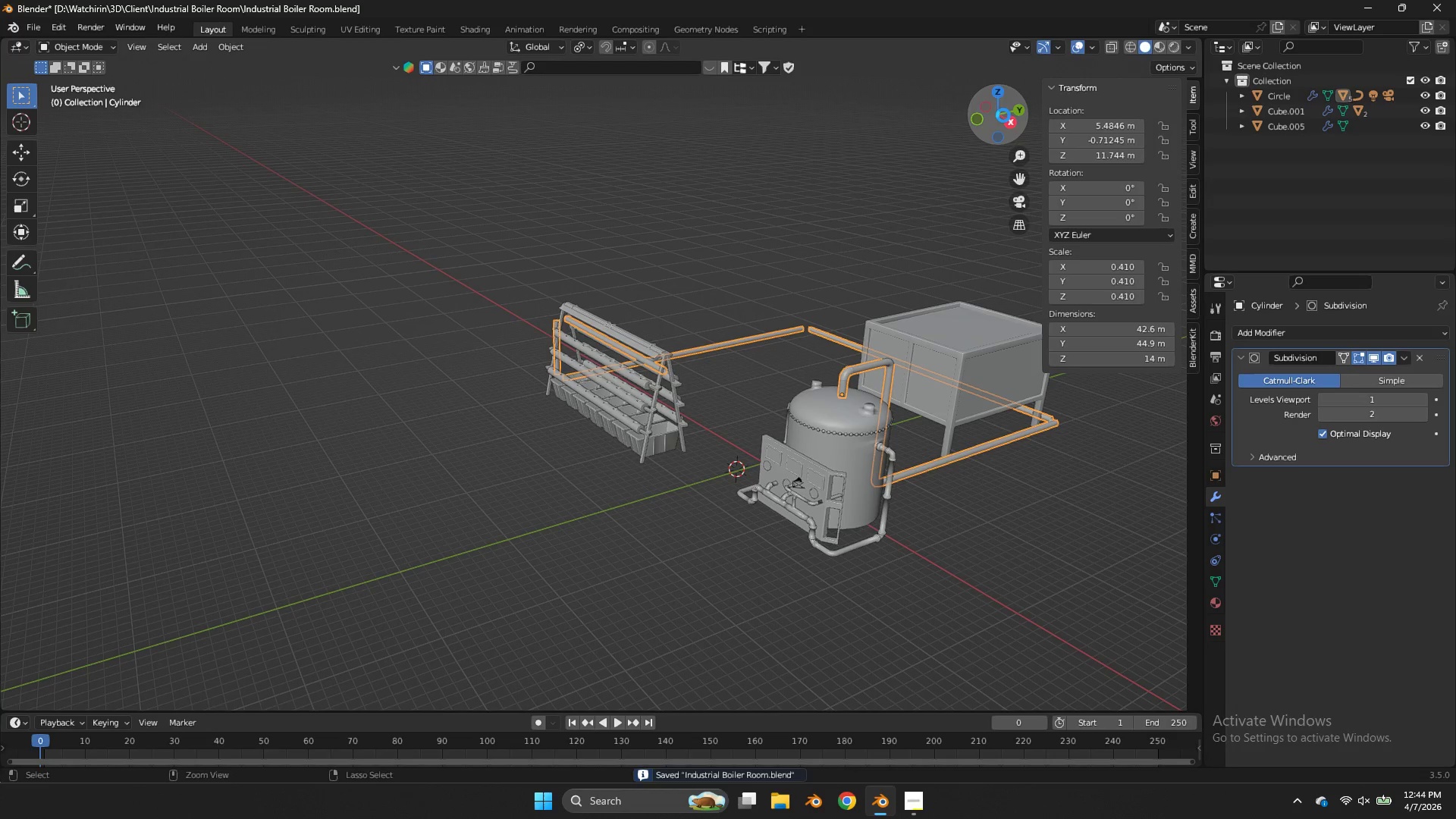 
key(Control+S)
 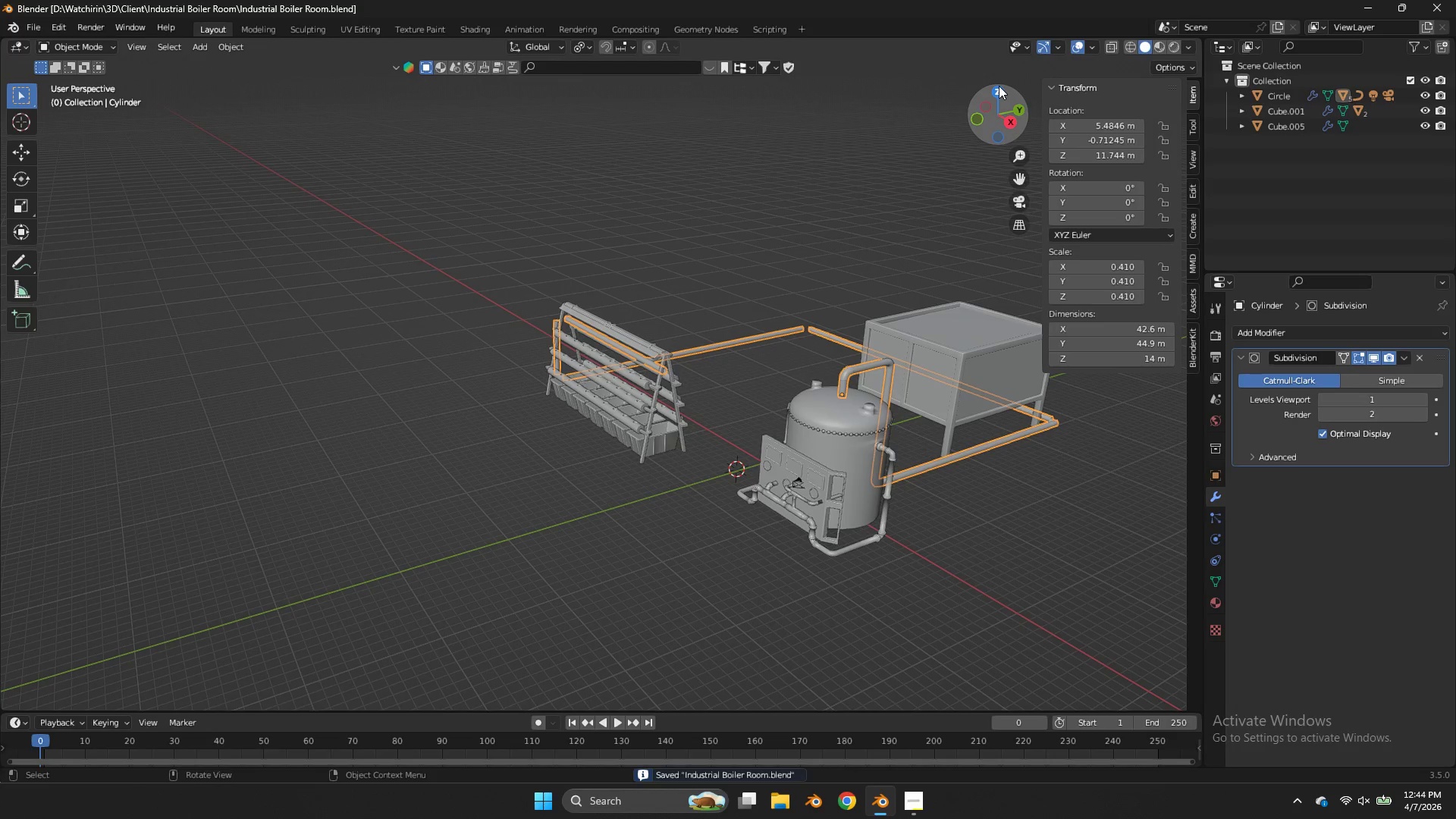 
left_click([999, 86])
 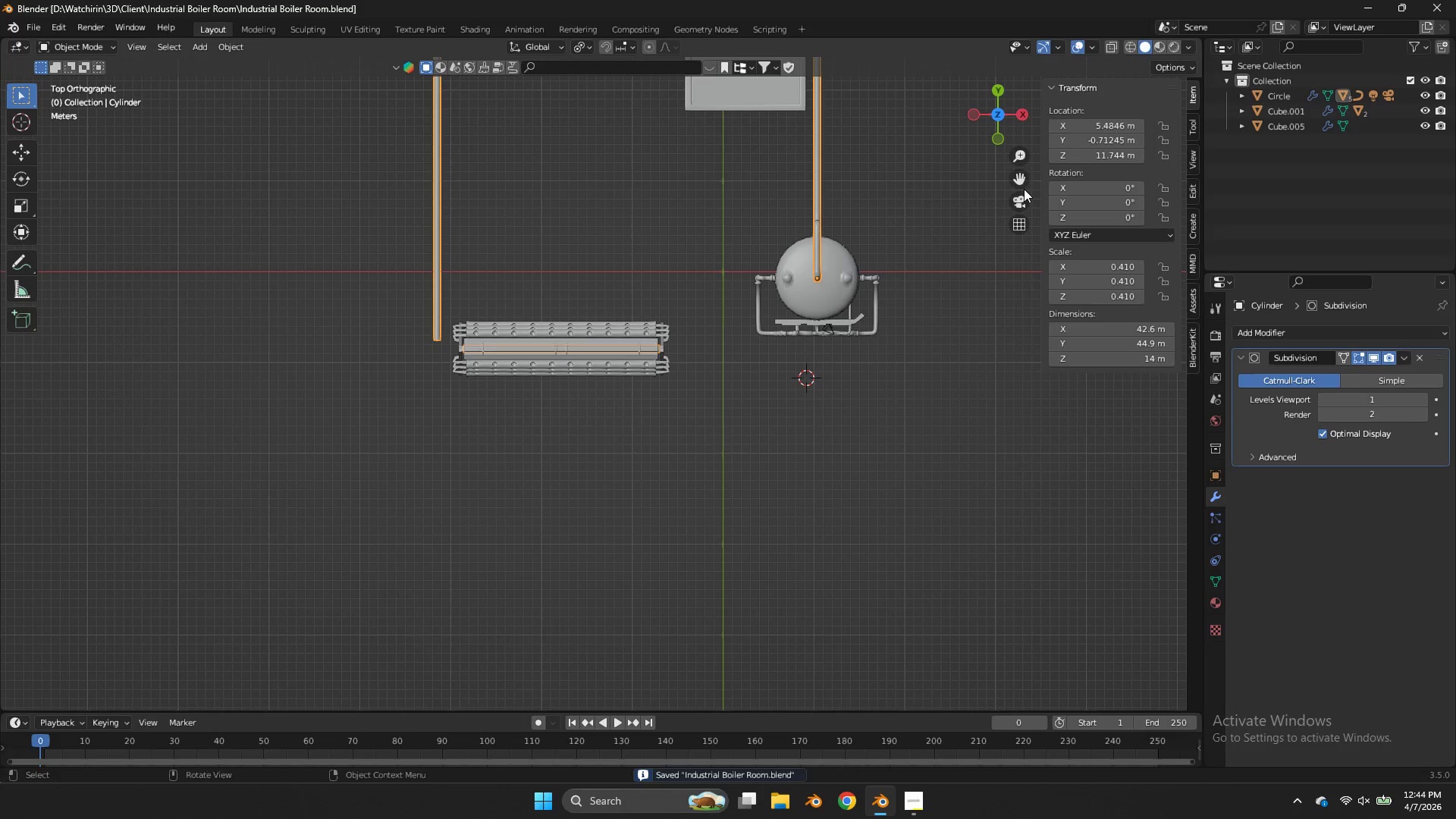 
left_click_drag(start_coordinate=[1027, 179], to_coordinate=[20, 197])
 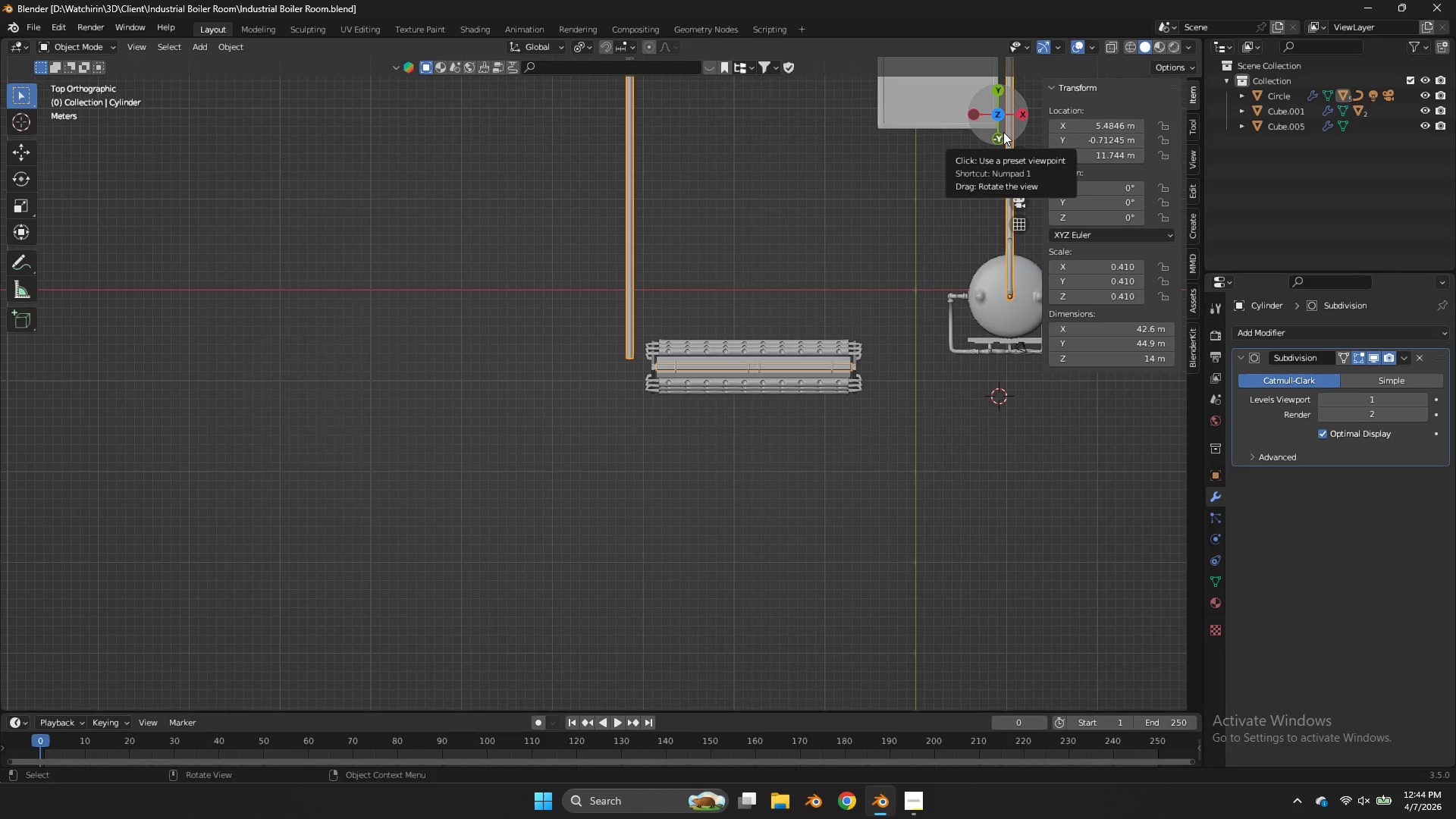 
wait(50.92)
 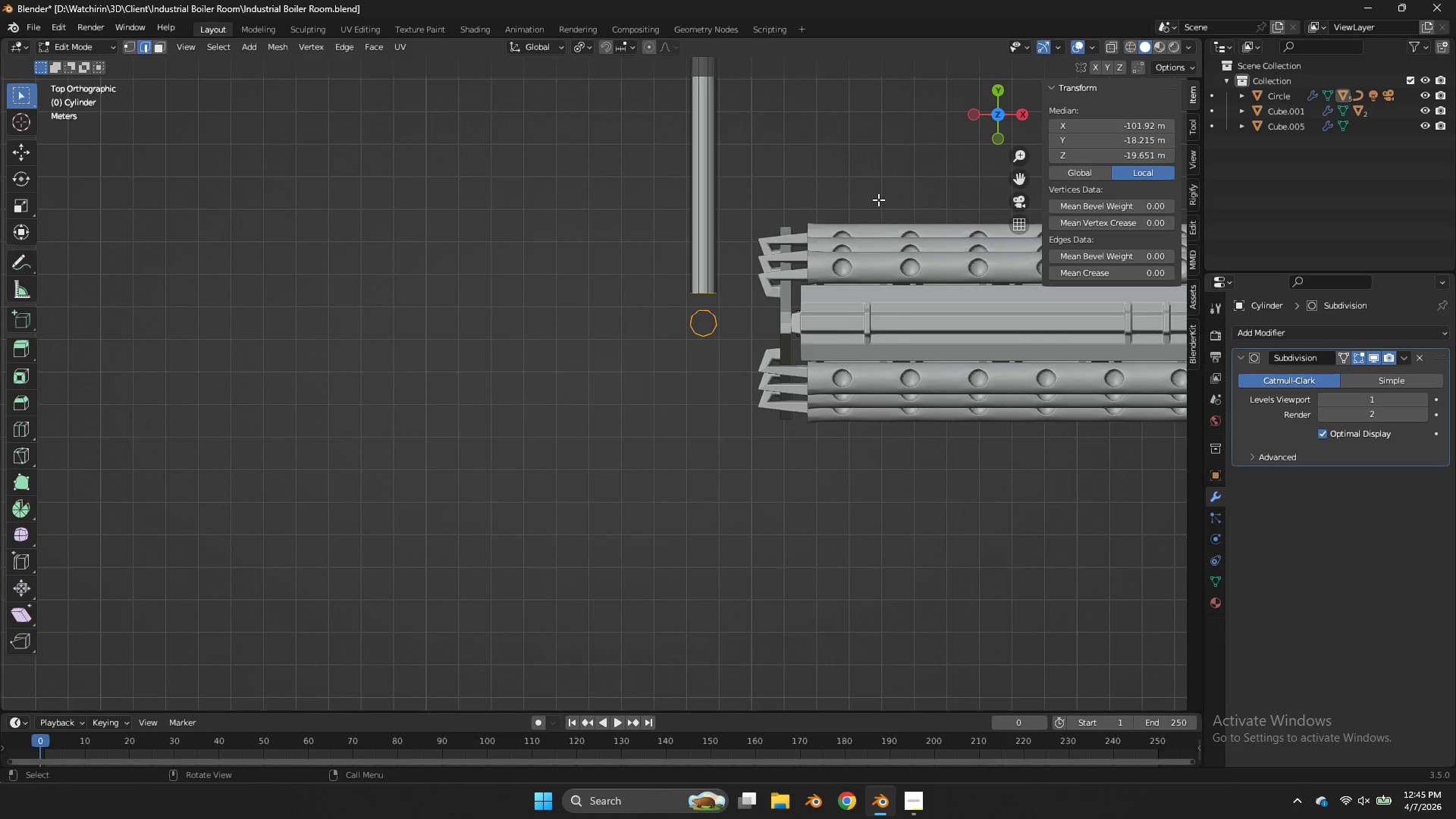 
key(Tab)
 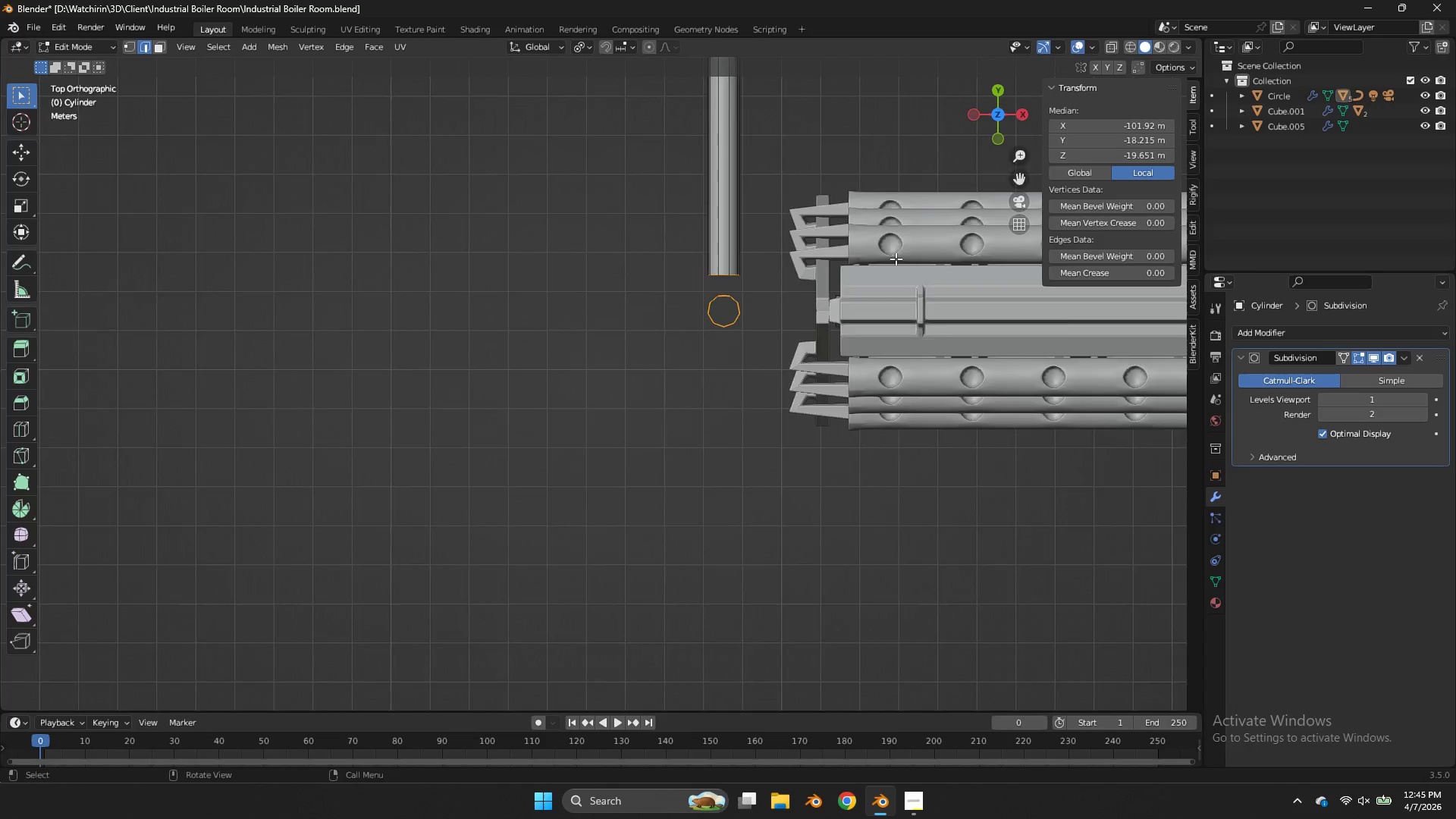 
scroll: coordinate [878, 198], scroll_direction: up, amount: 7.0
 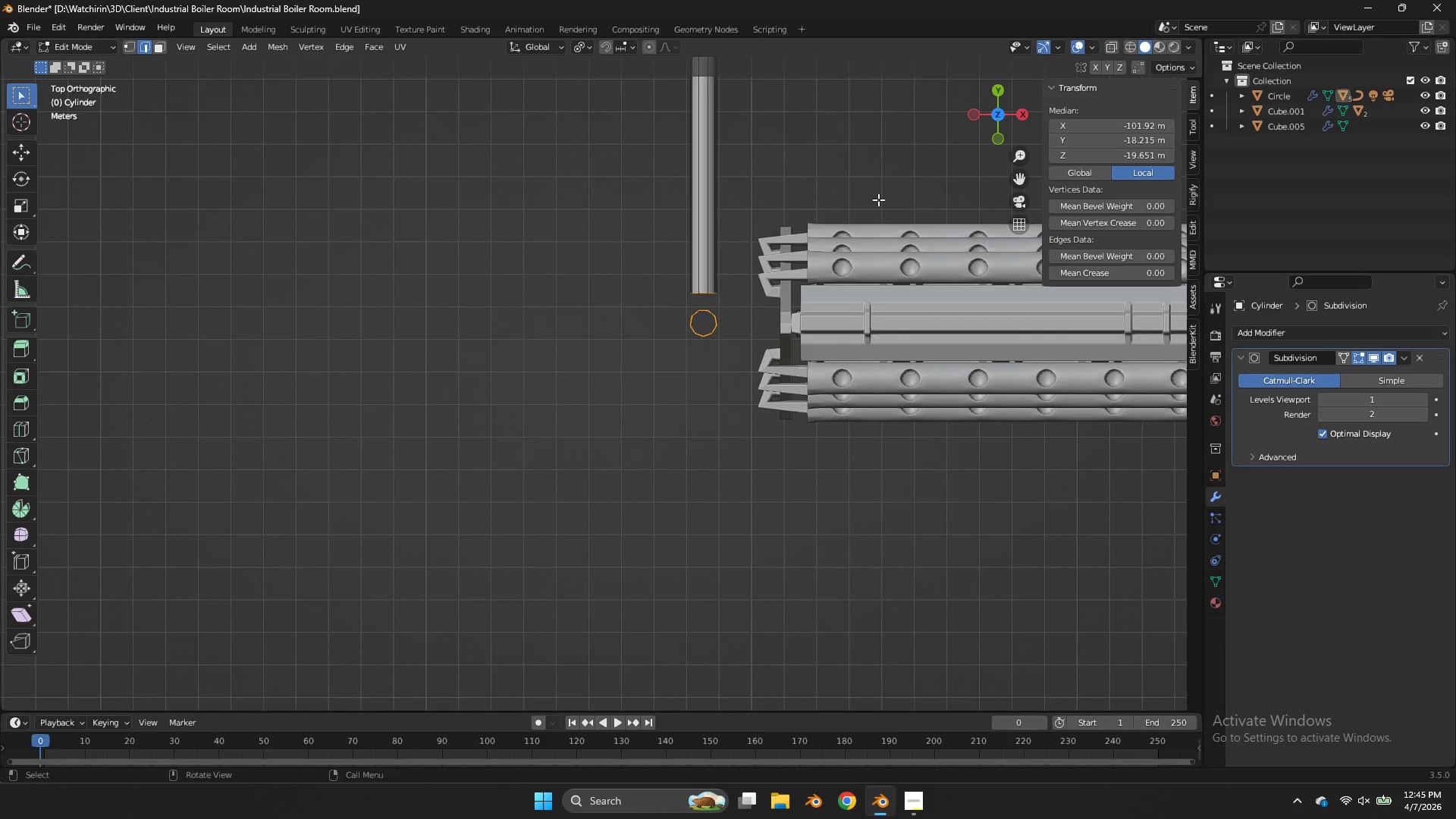 
key(Z)
 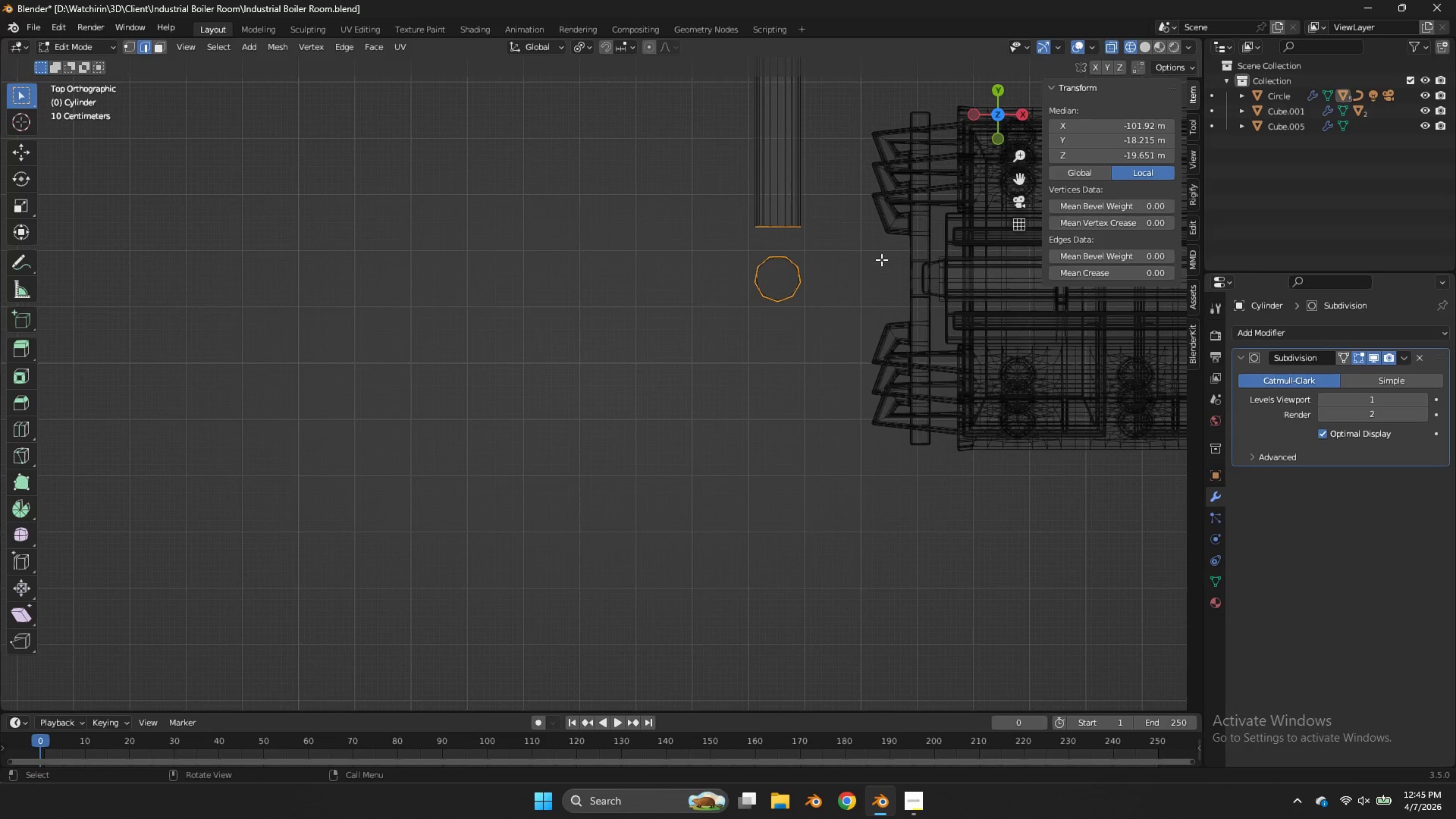 
scroll: coordinate [897, 259], scroll_direction: up, amount: 3.0
 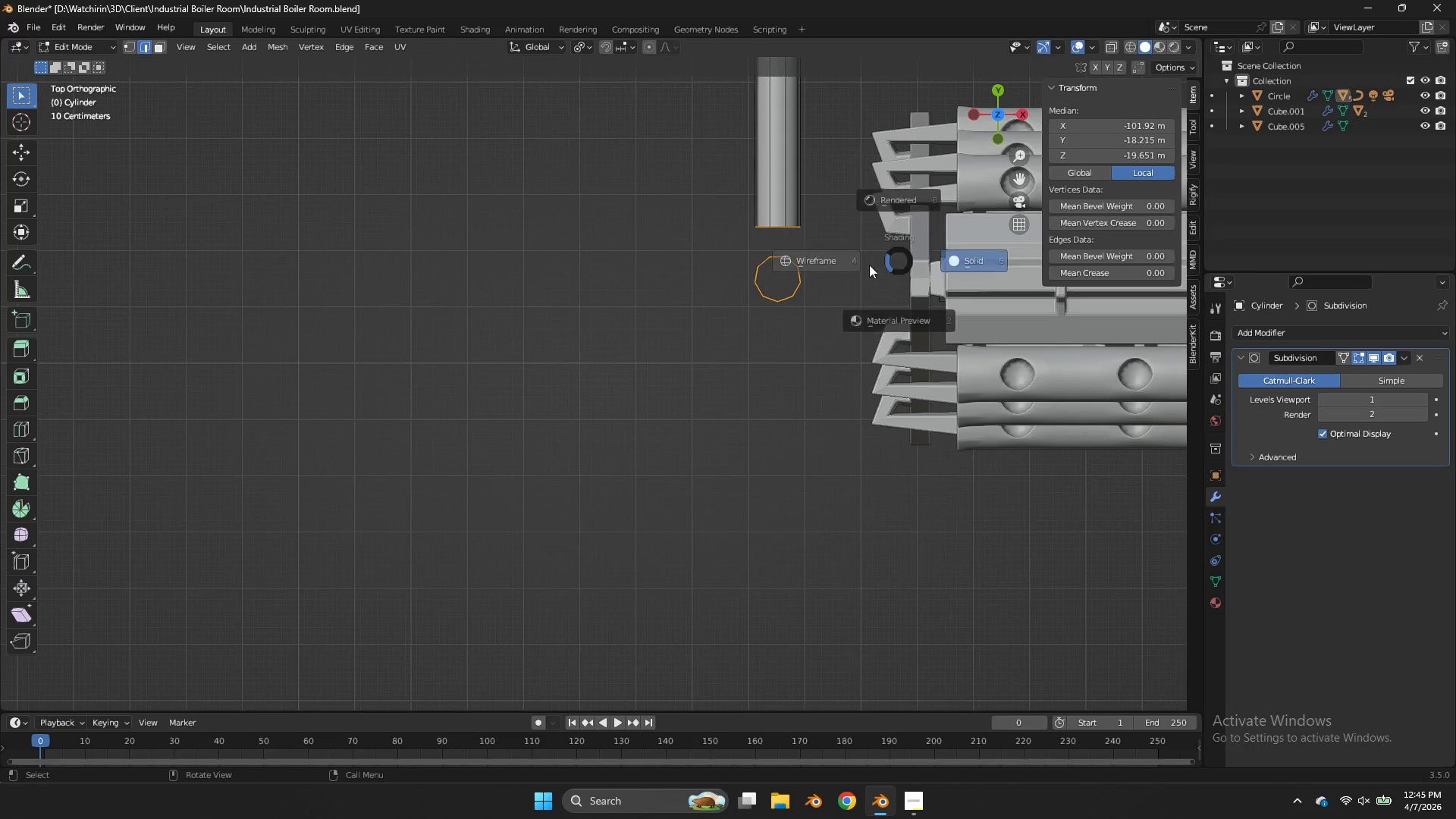 
key(Tab)
 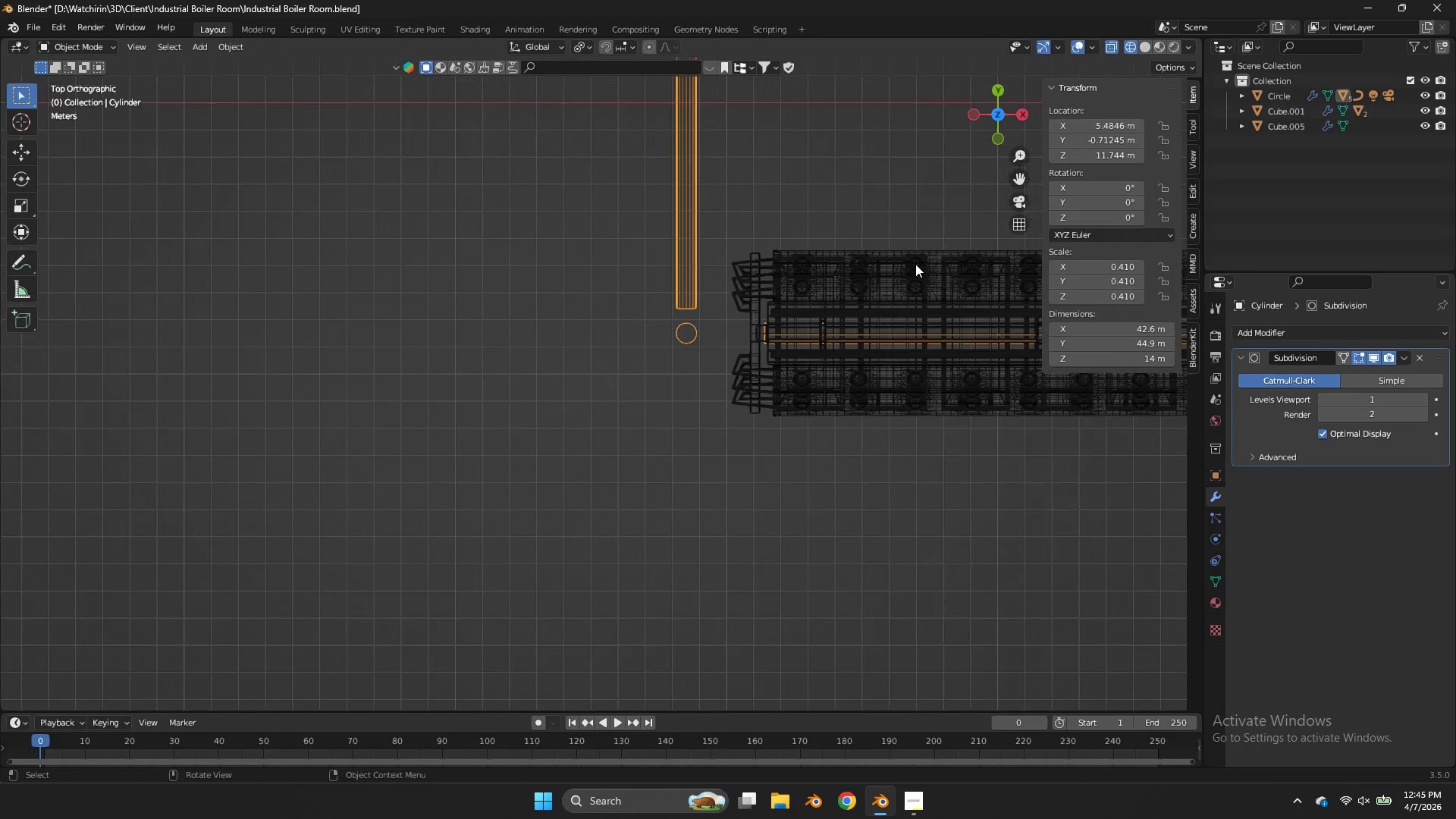 
scroll: coordinate [881, 259], scroll_direction: down, amount: 1.0
 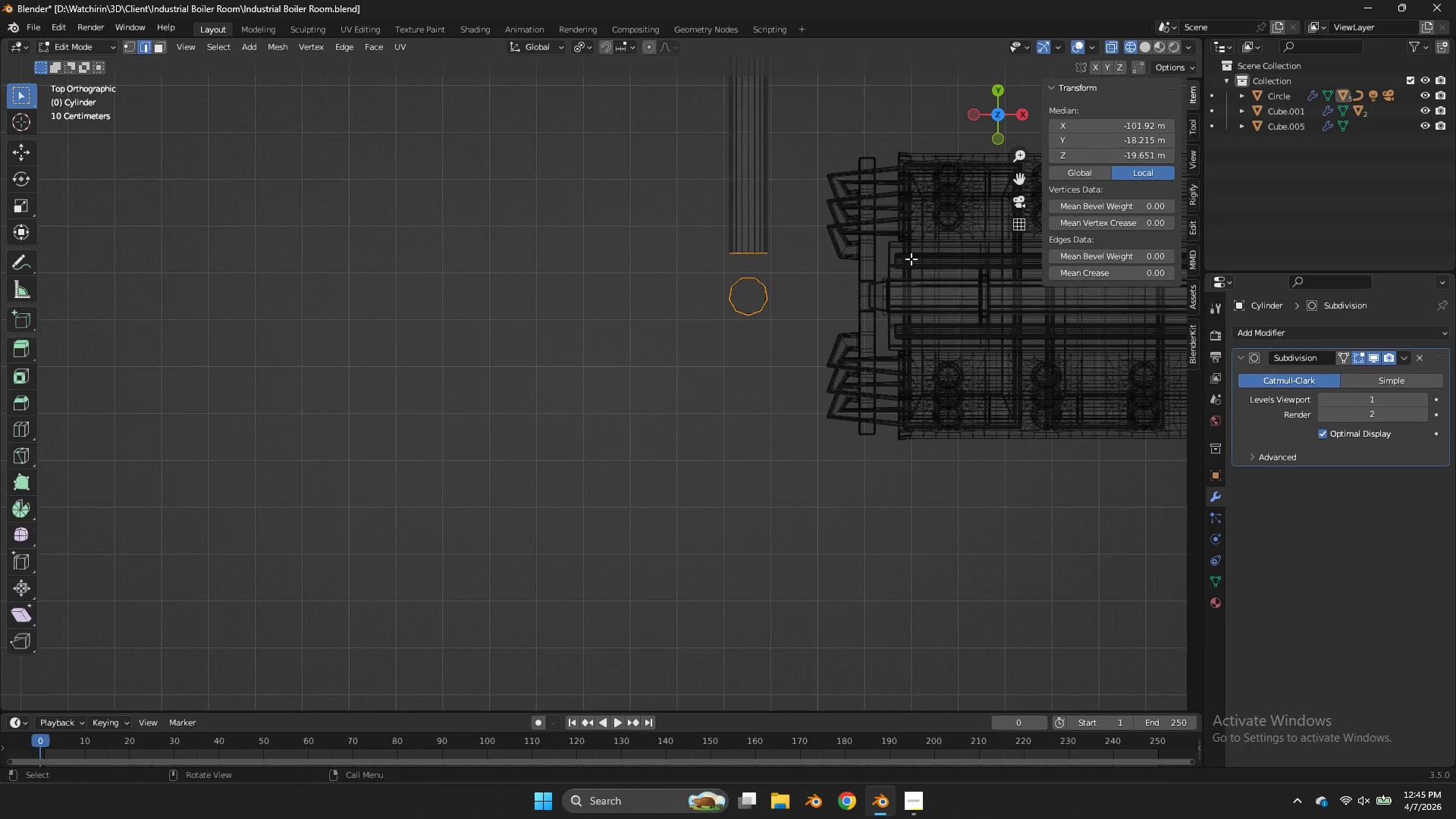 
key(Tab)
 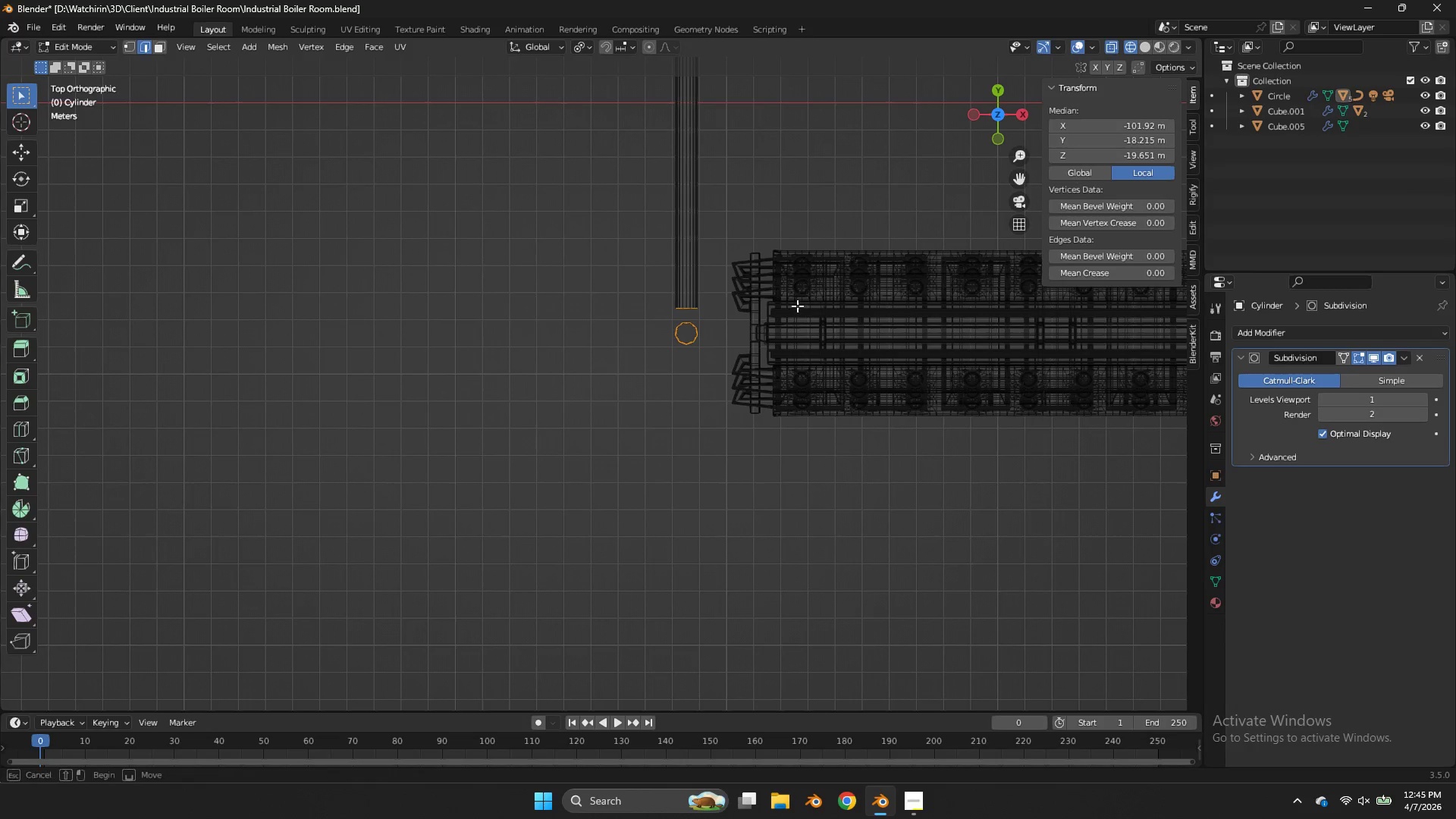 
scroll: coordinate [915, 264], scroll_direction: down, amount: 3.0
 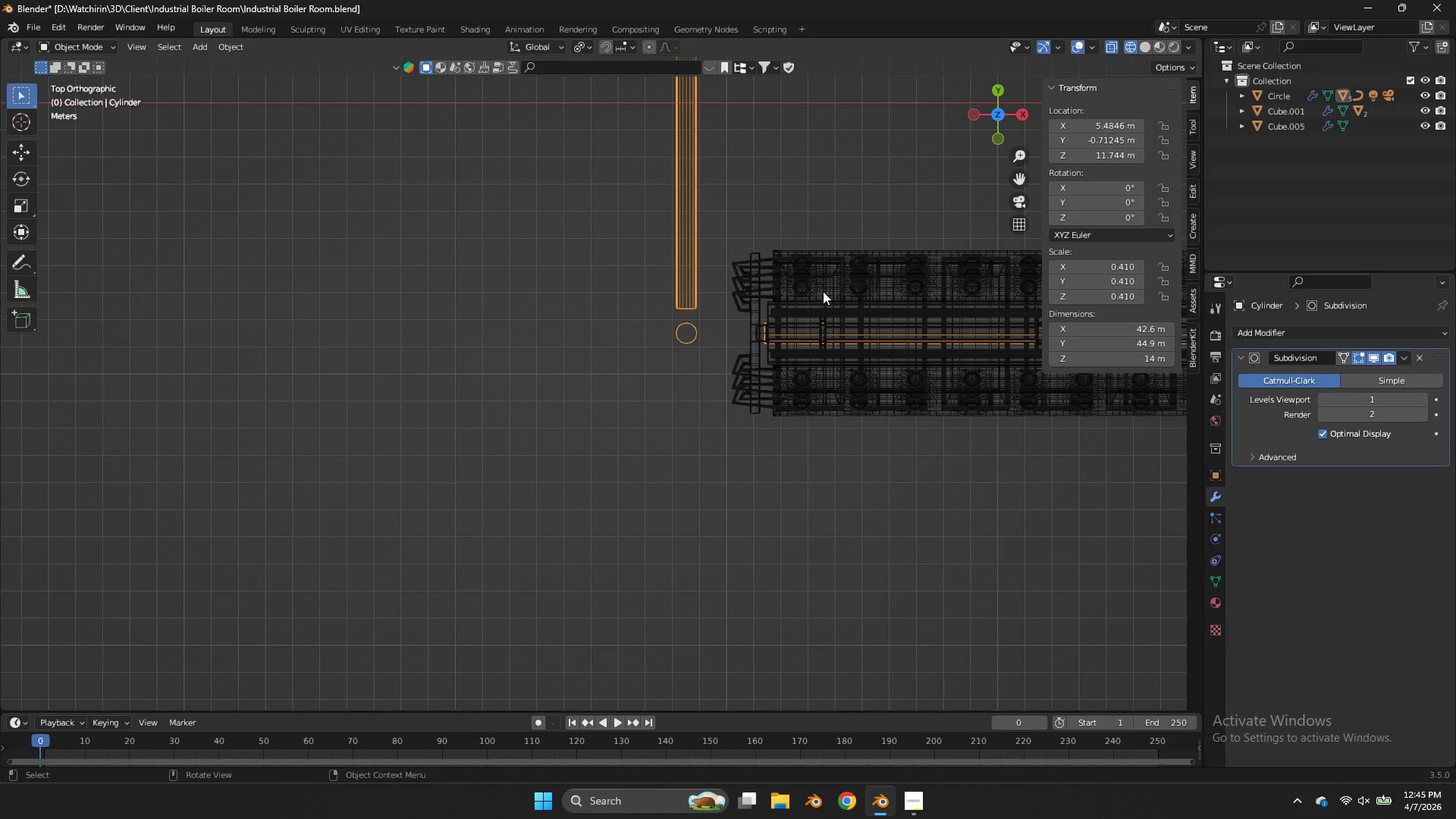 
left_click_drag(start_coordinate=[811, 290], to_coordinate=[742, 366])
 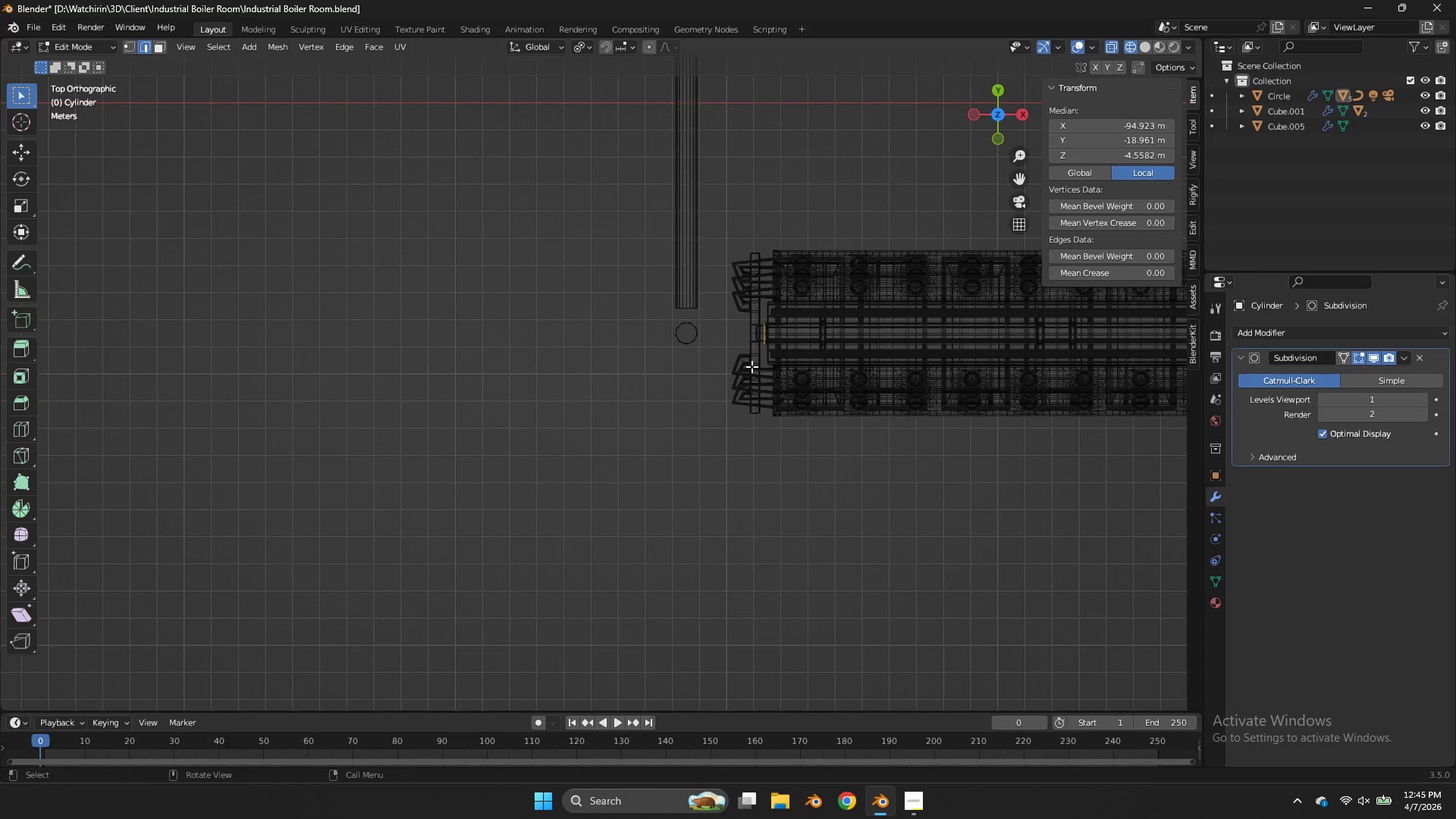 
type(gx)
 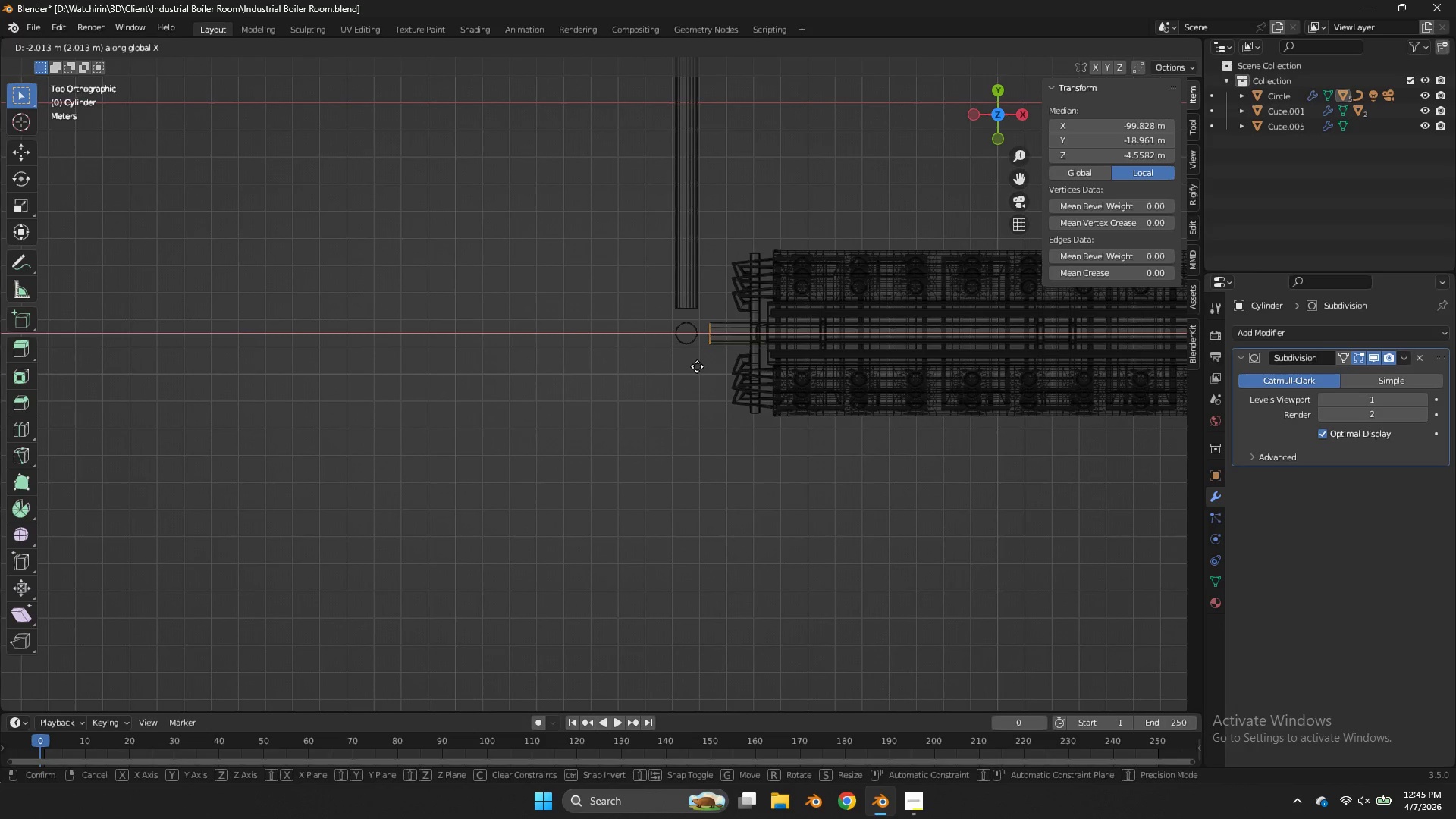 
left_click([697, 366])
 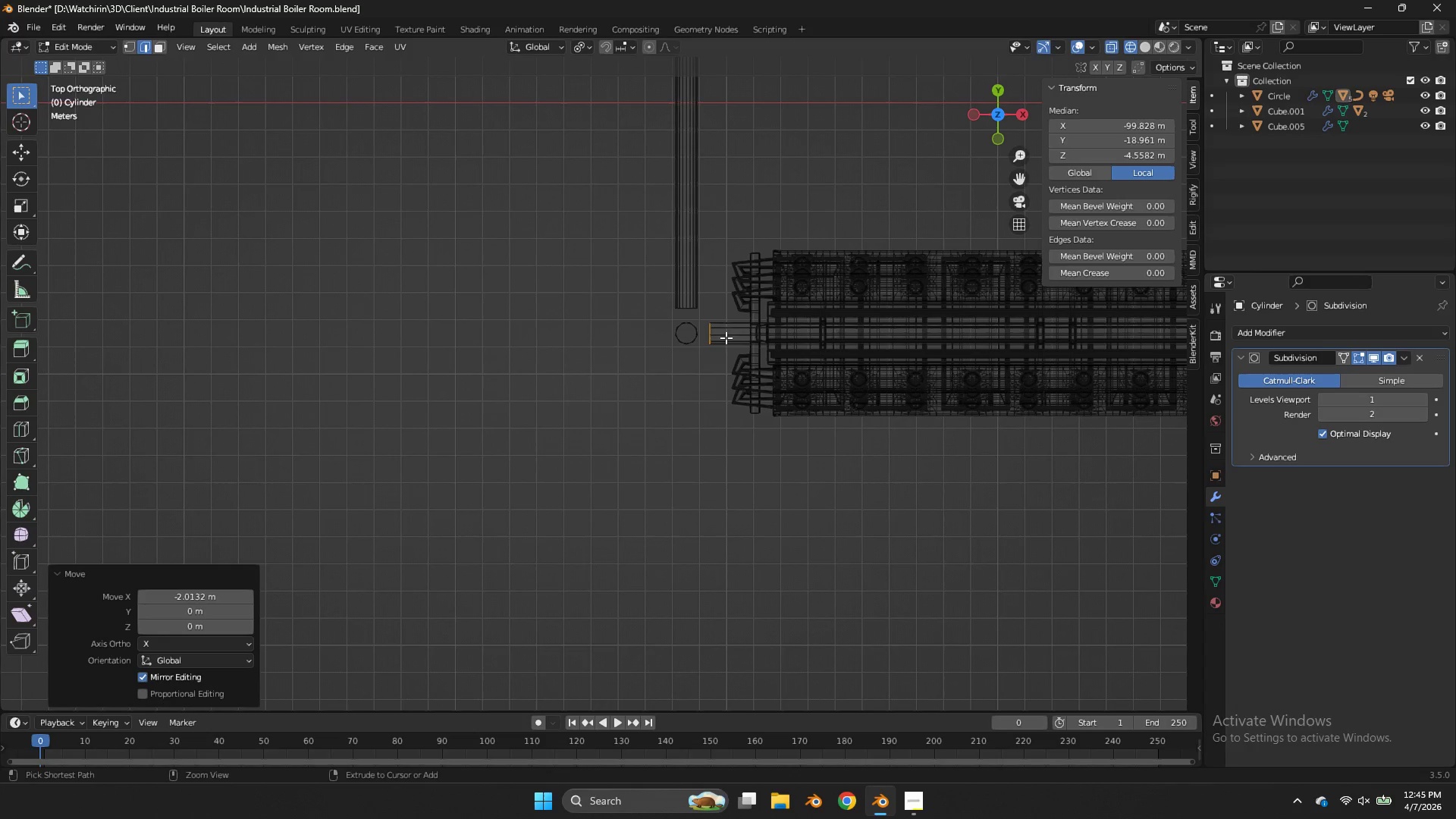 
key(Control+ControlLeft)
 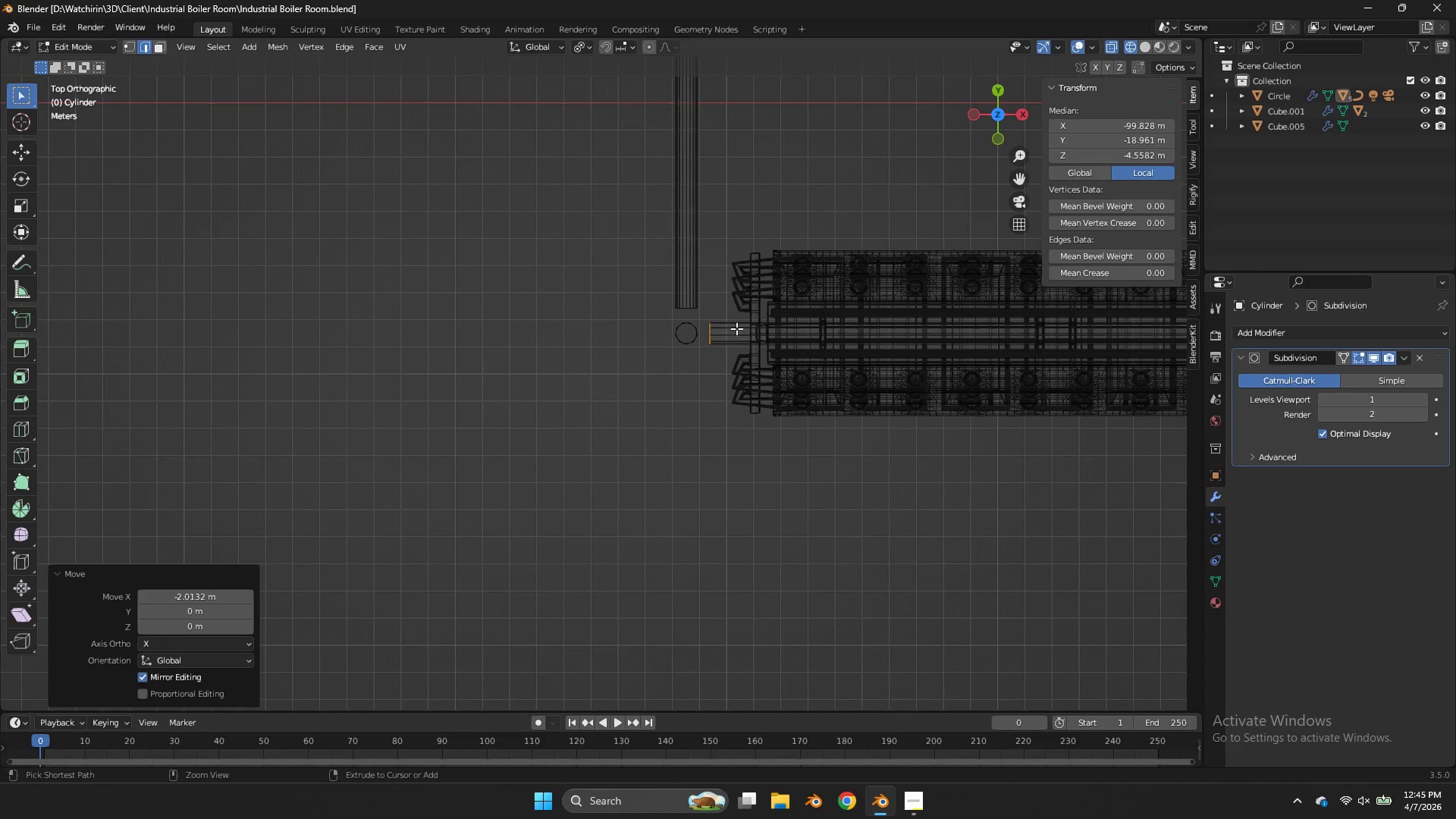 
key(Control+S)
 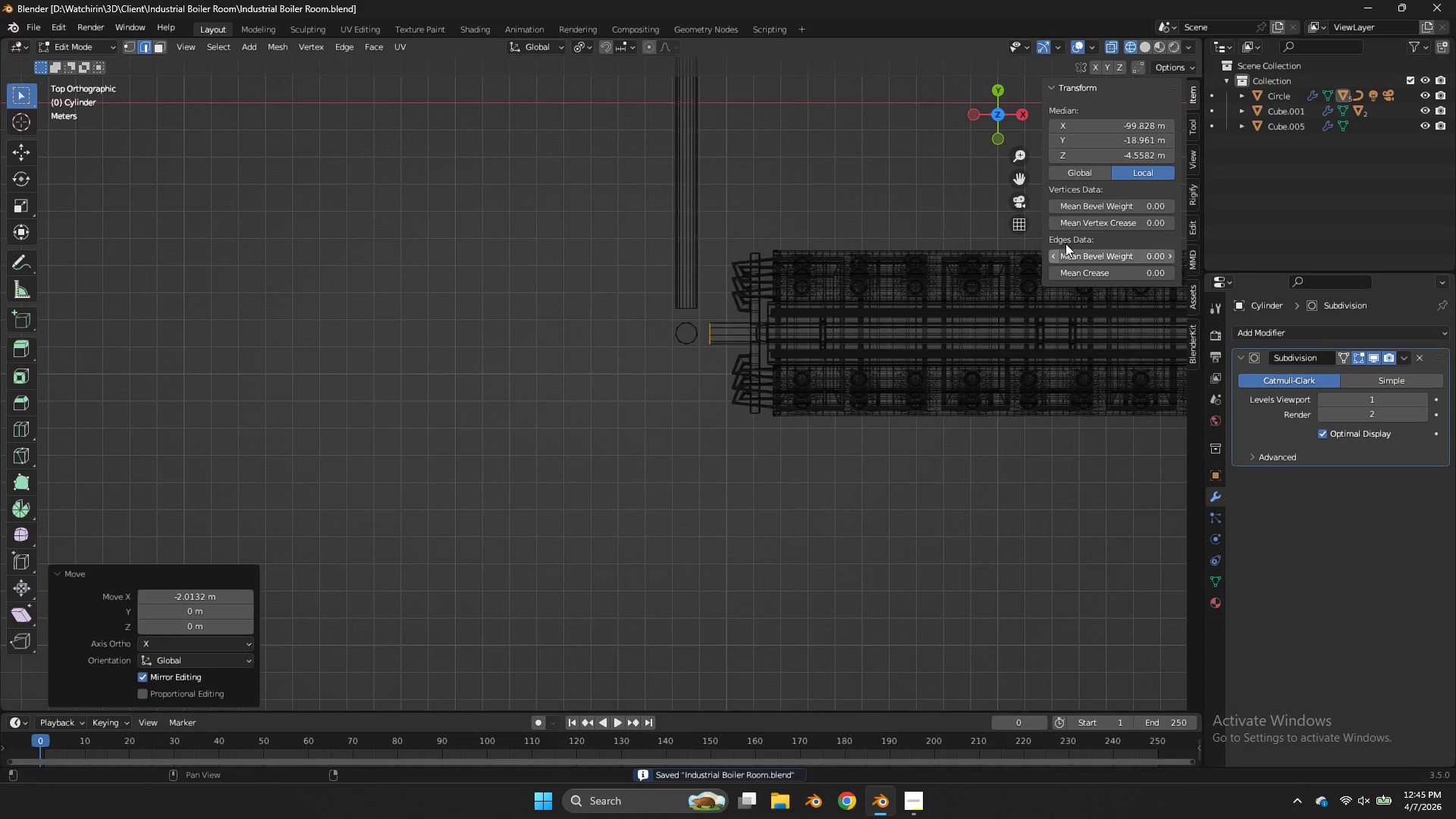 
type(zz)
 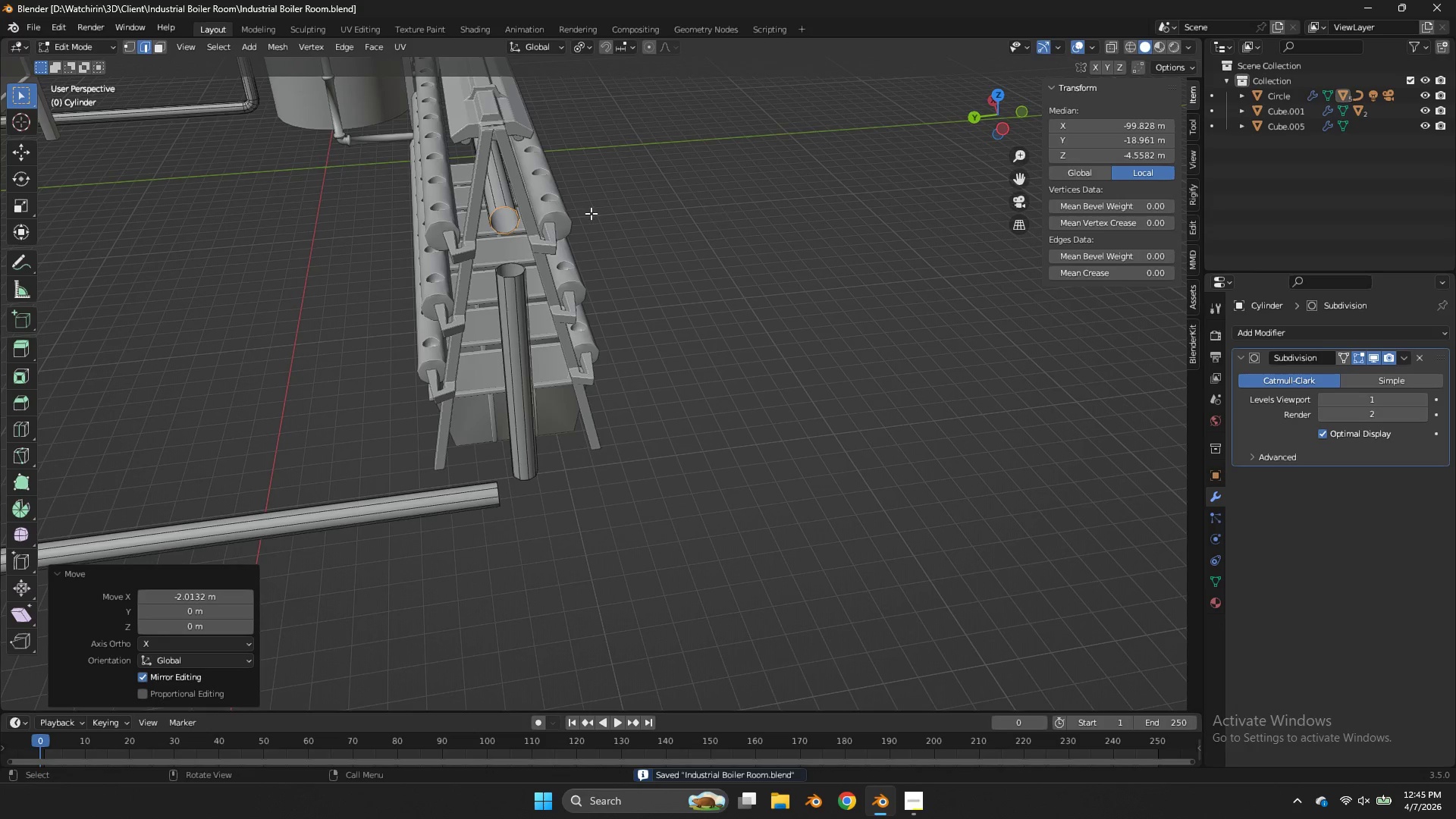 
left_click_drag(start_coordinate=[982, 111], to_coordinate=[1181, 664])
 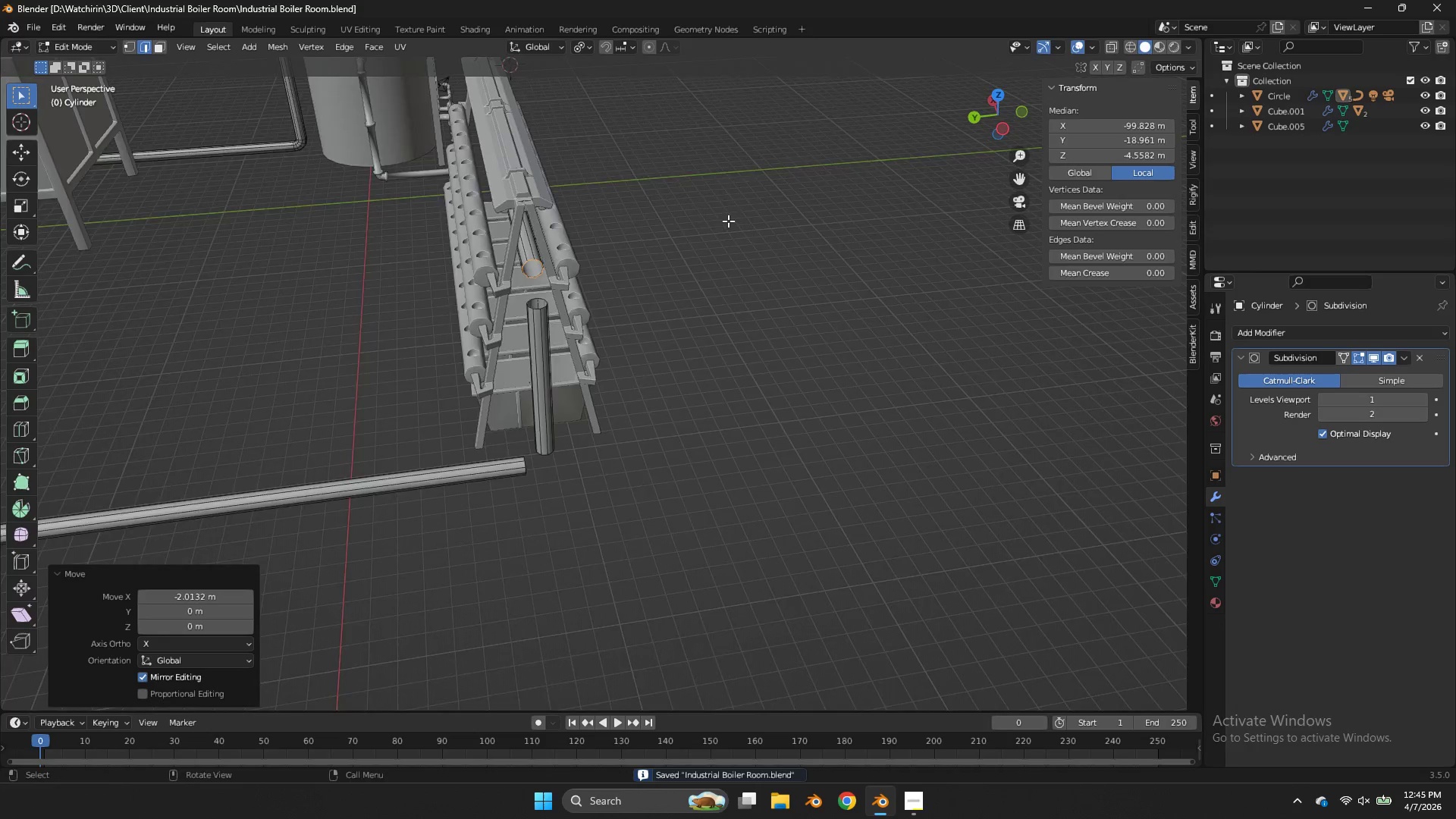 
hold_key(key=ShiftLeft, duration=0.97)
 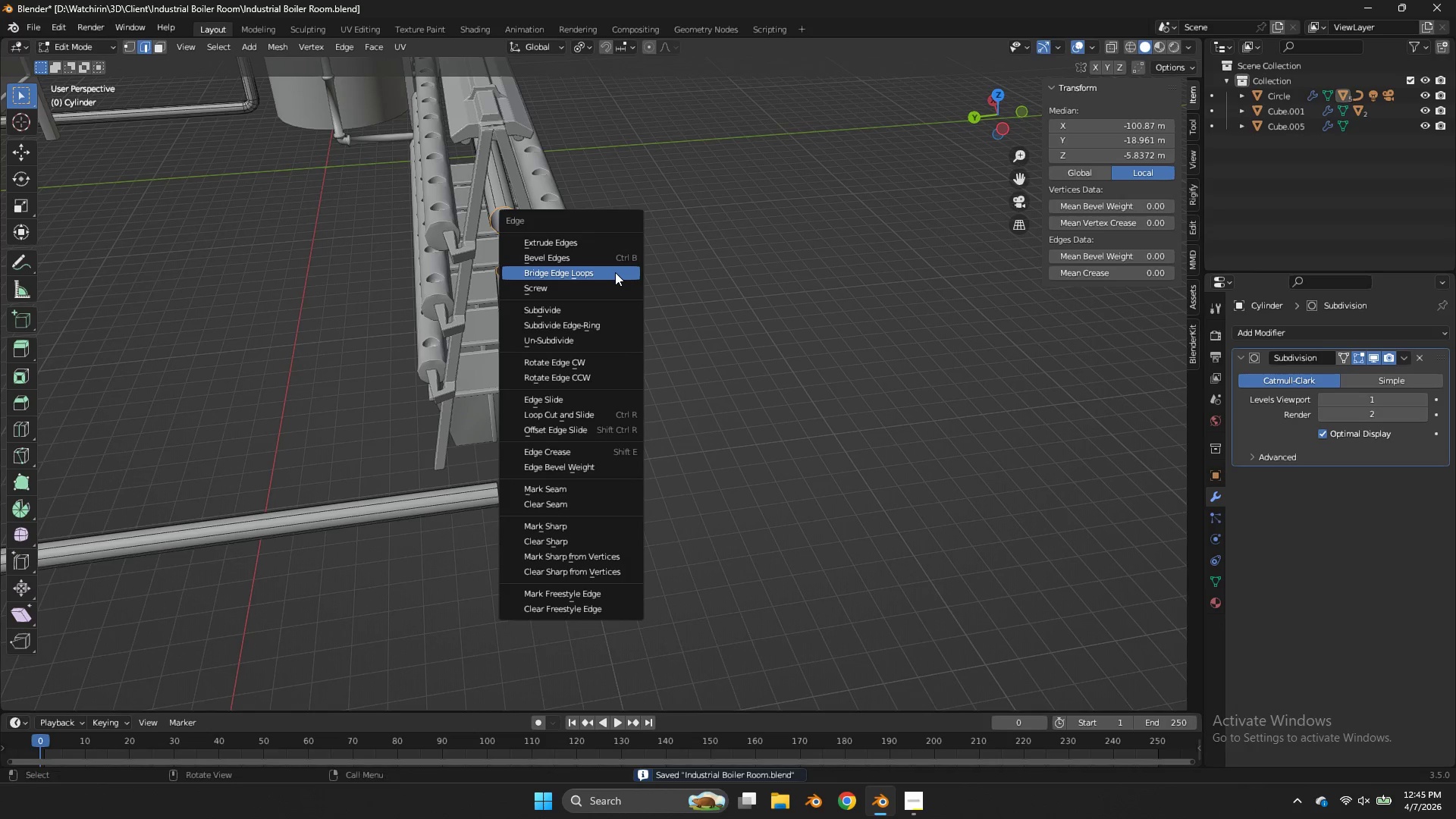 
hold_key(key=AltLeft, duration=1.05)
 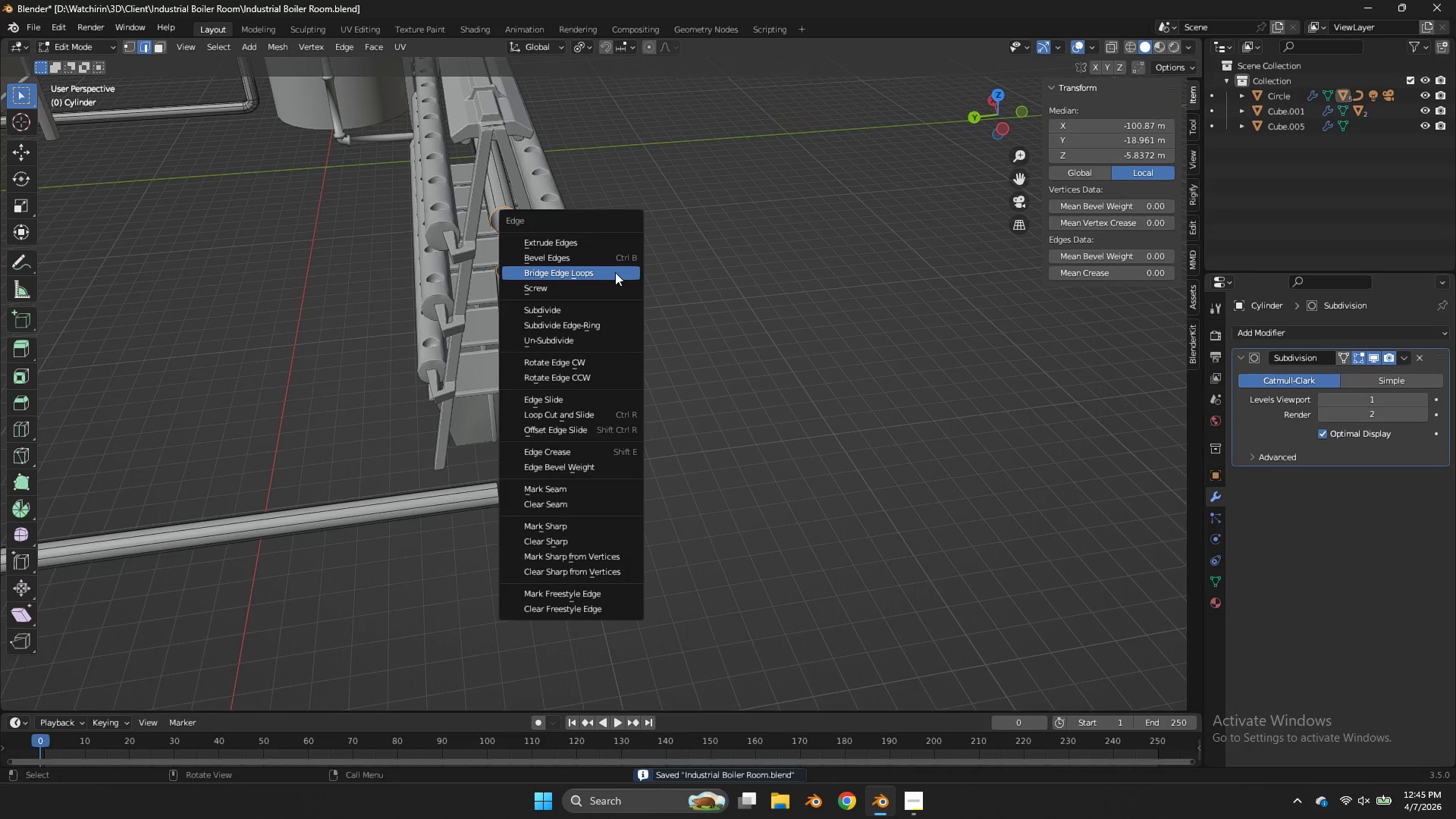 
scroll: coordinate [728, 220], scroll_direction: up, amount: 2.0
 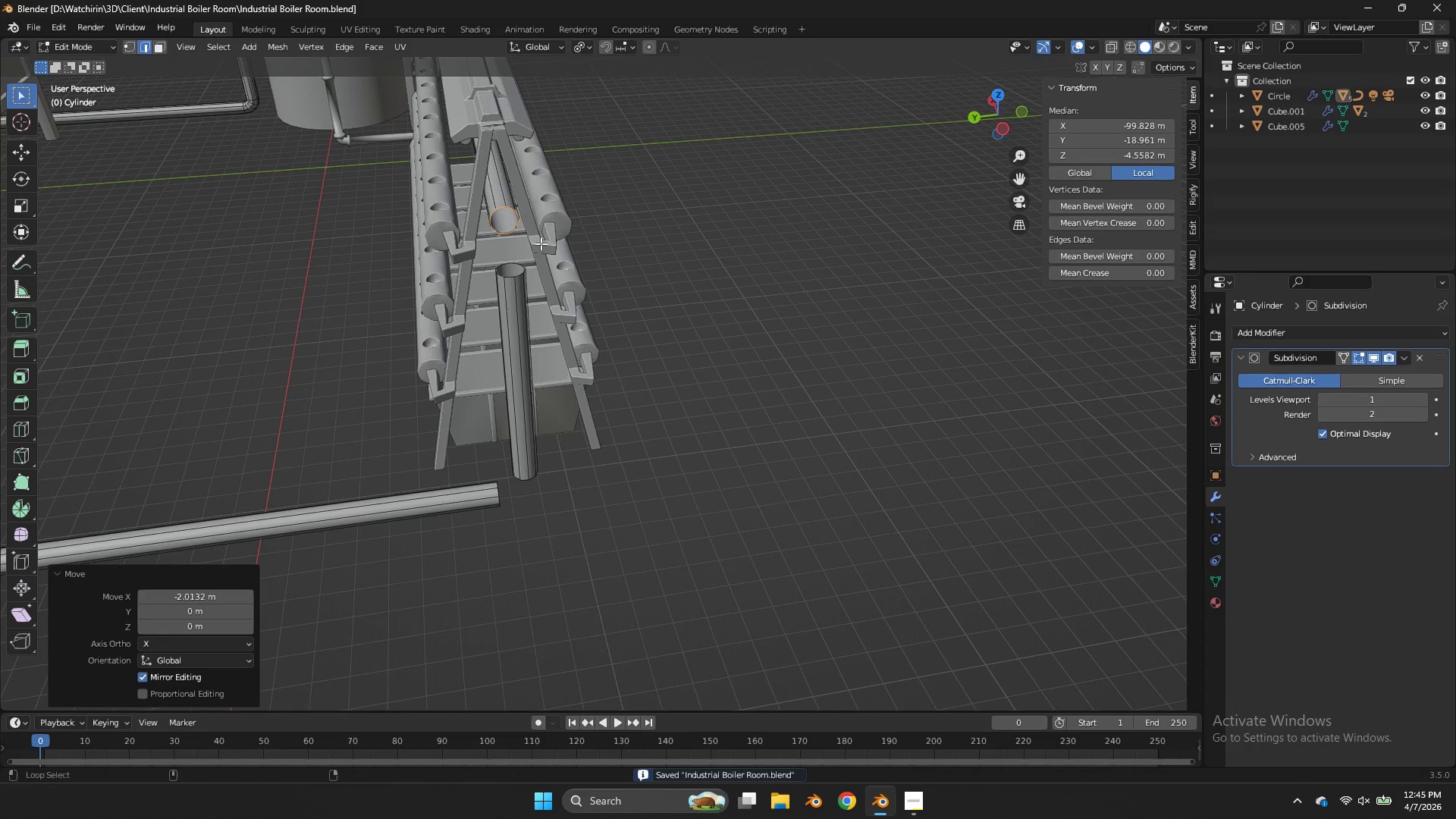 
left_click([509, 275])
 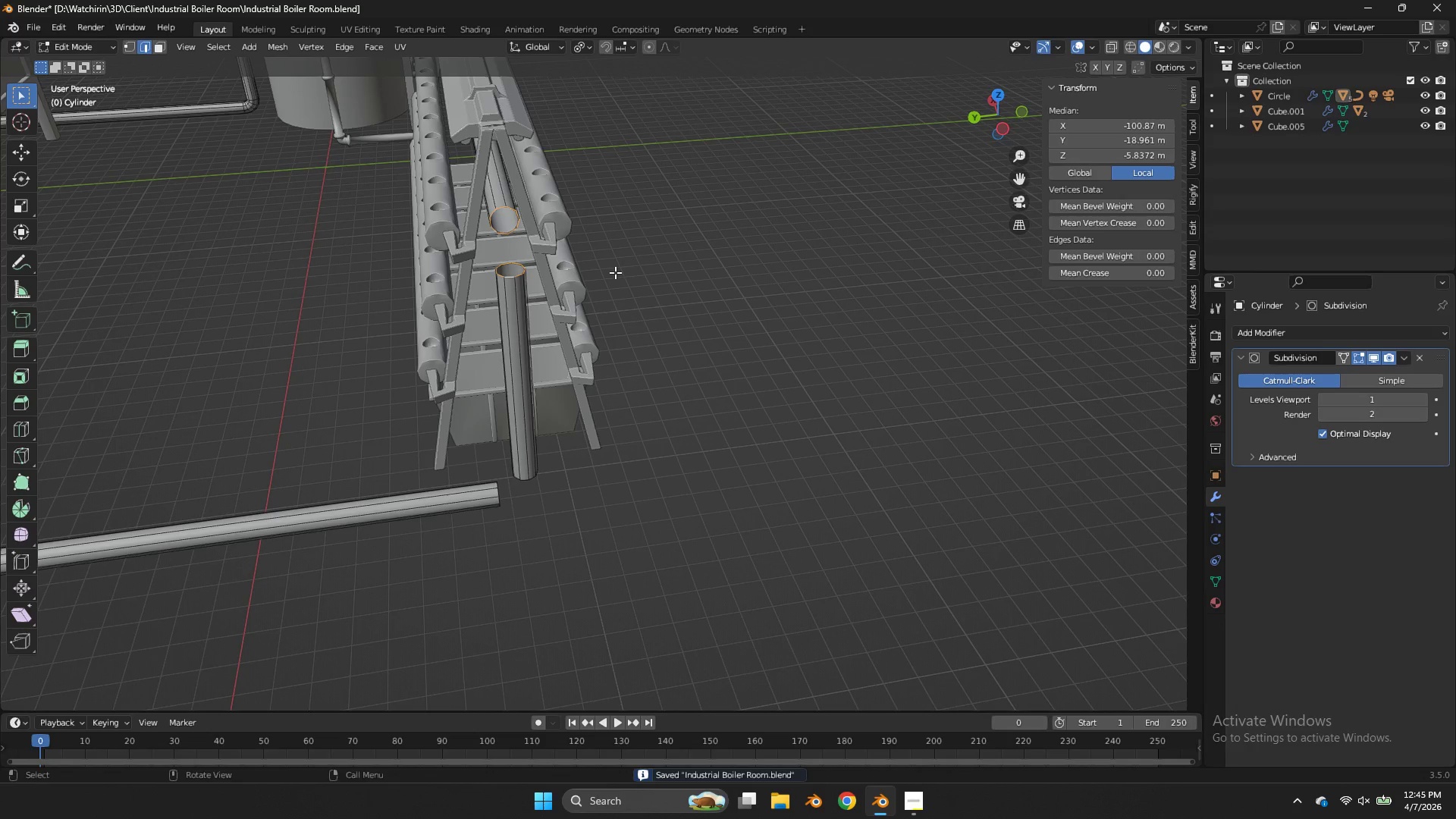 
key(Control+E)
 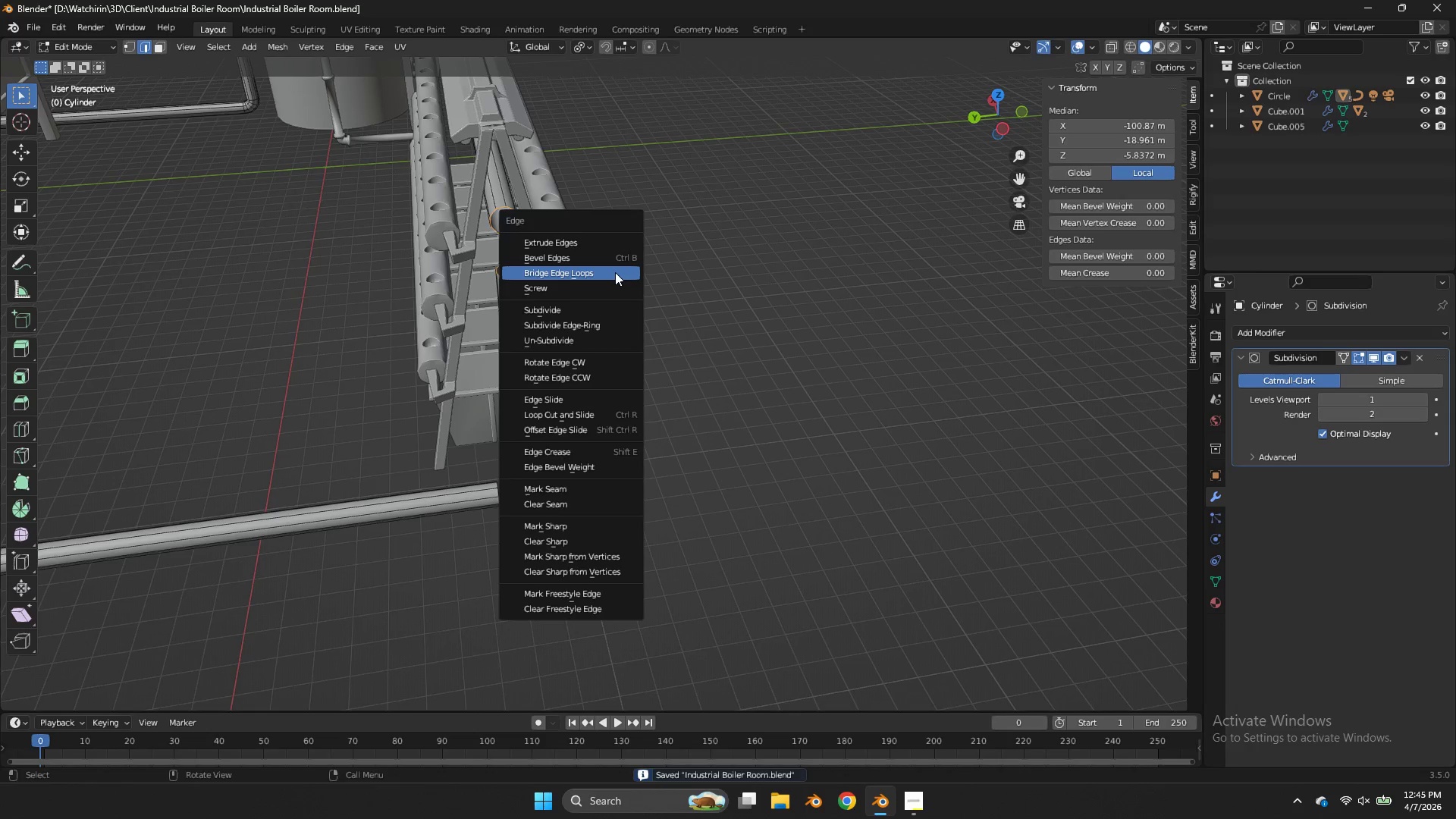 
left_click([615, 272])
 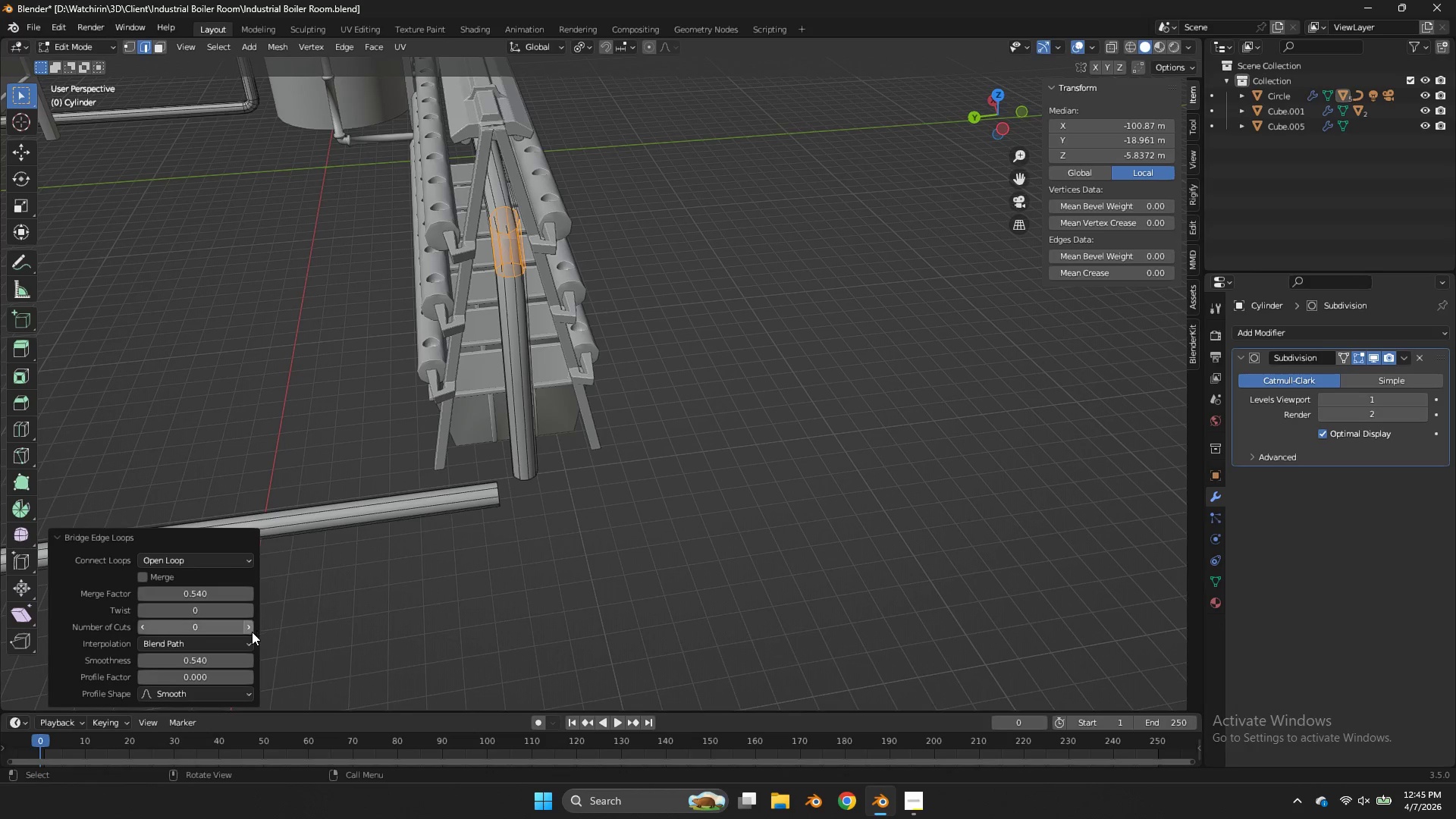 
double_click([252, 632])
 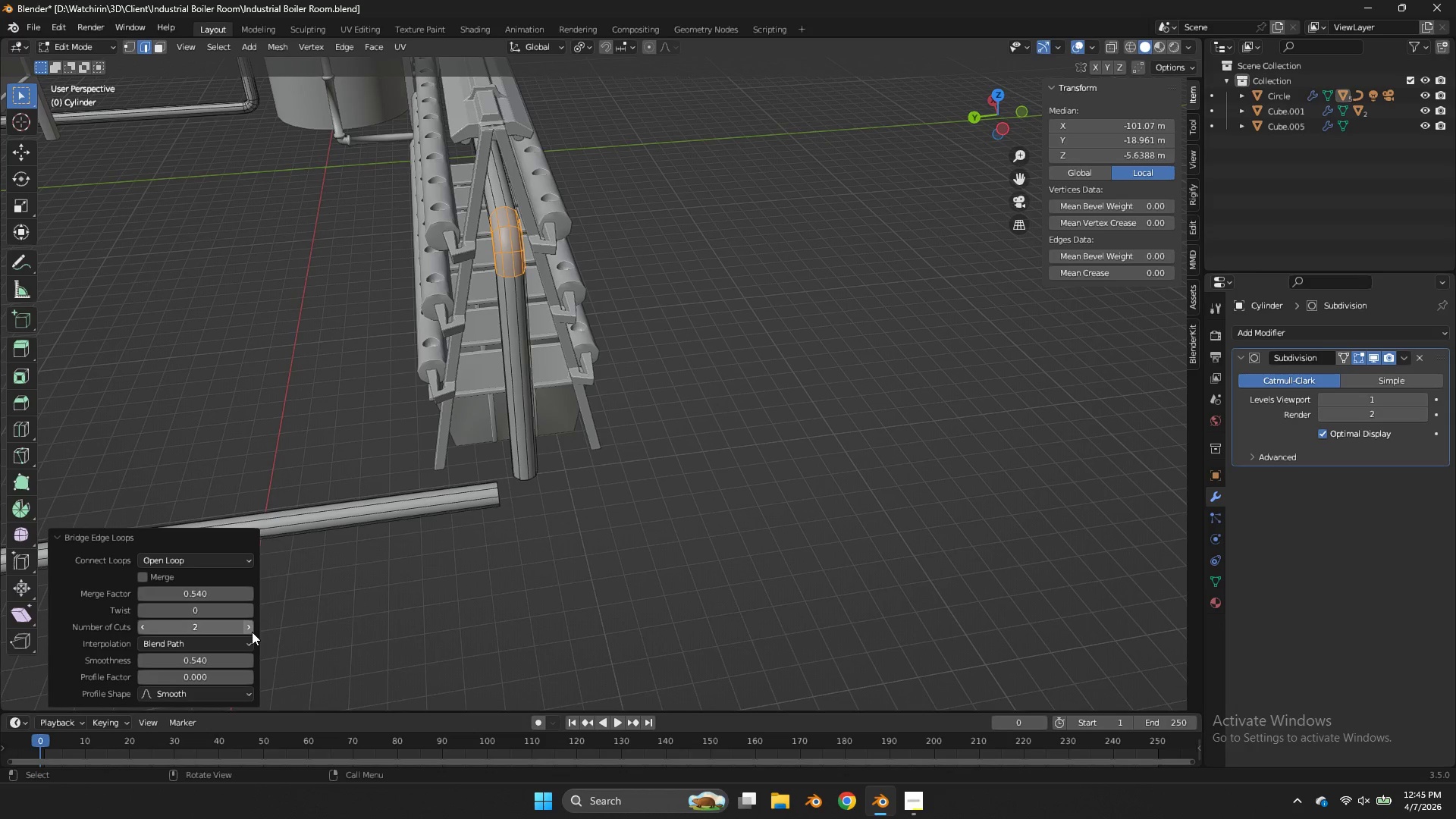 
left_click([252, 632])
 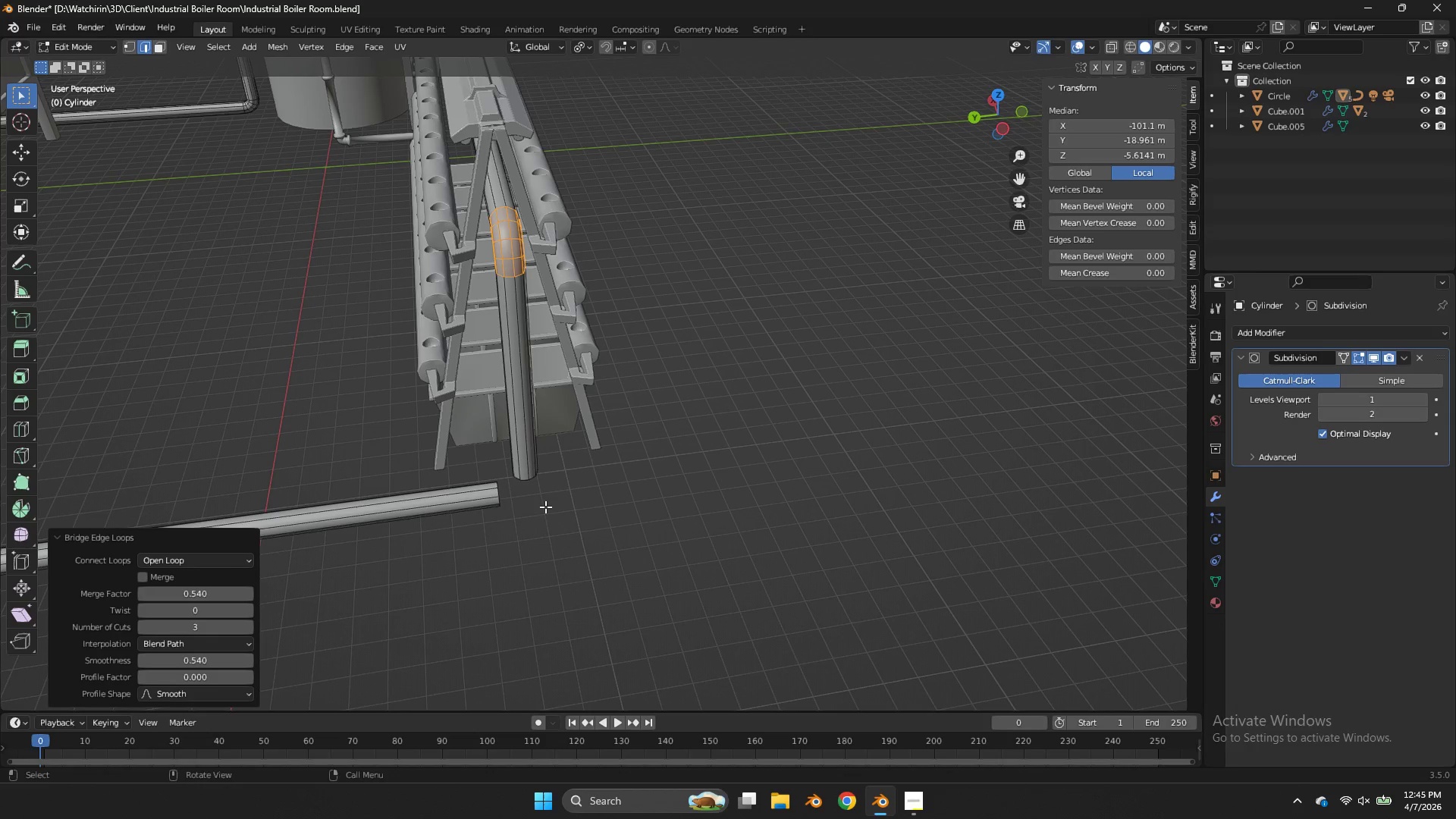 
key(Z)
 